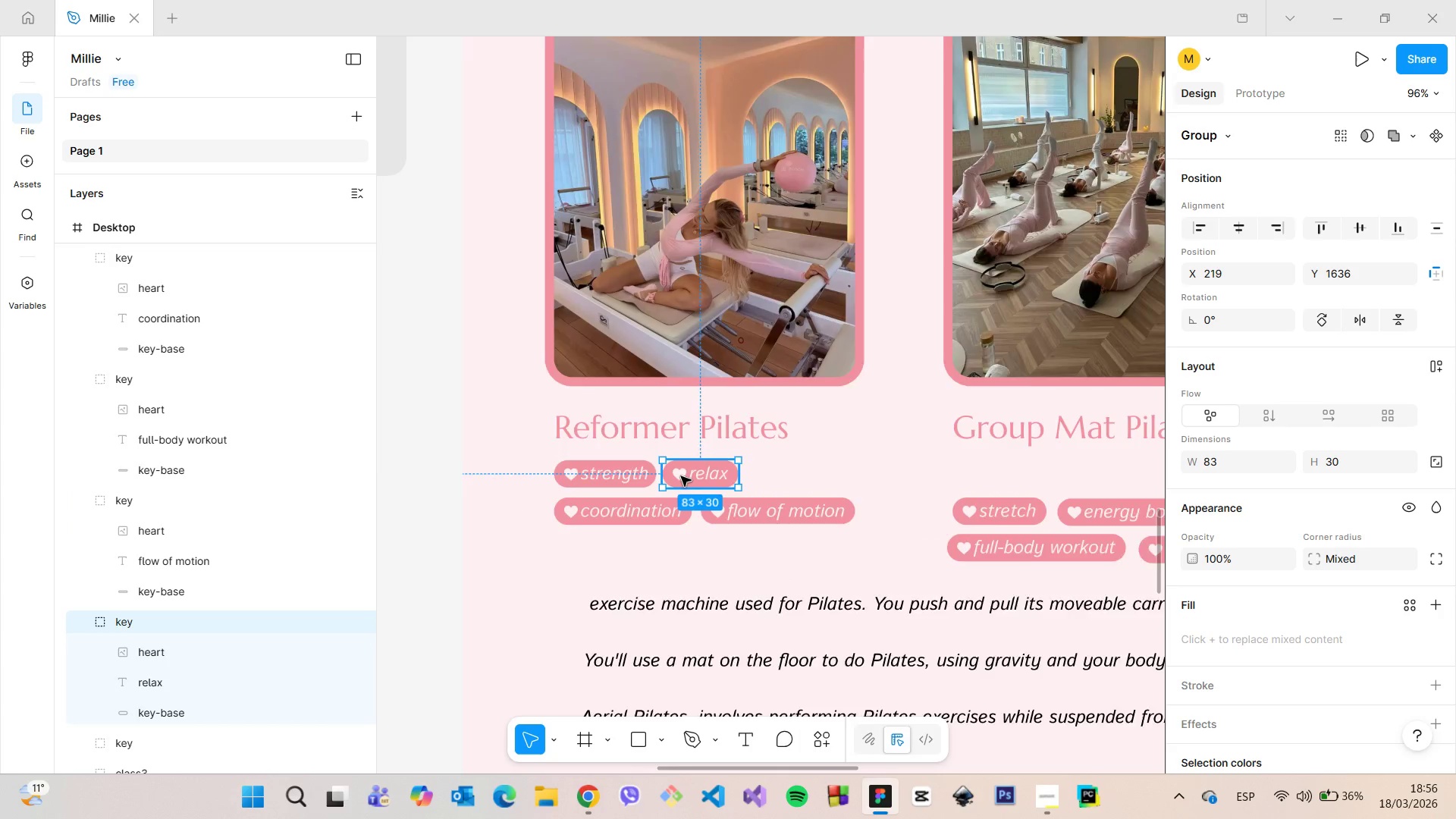 
hold_key(key=AltLeft, duration=0.48)
 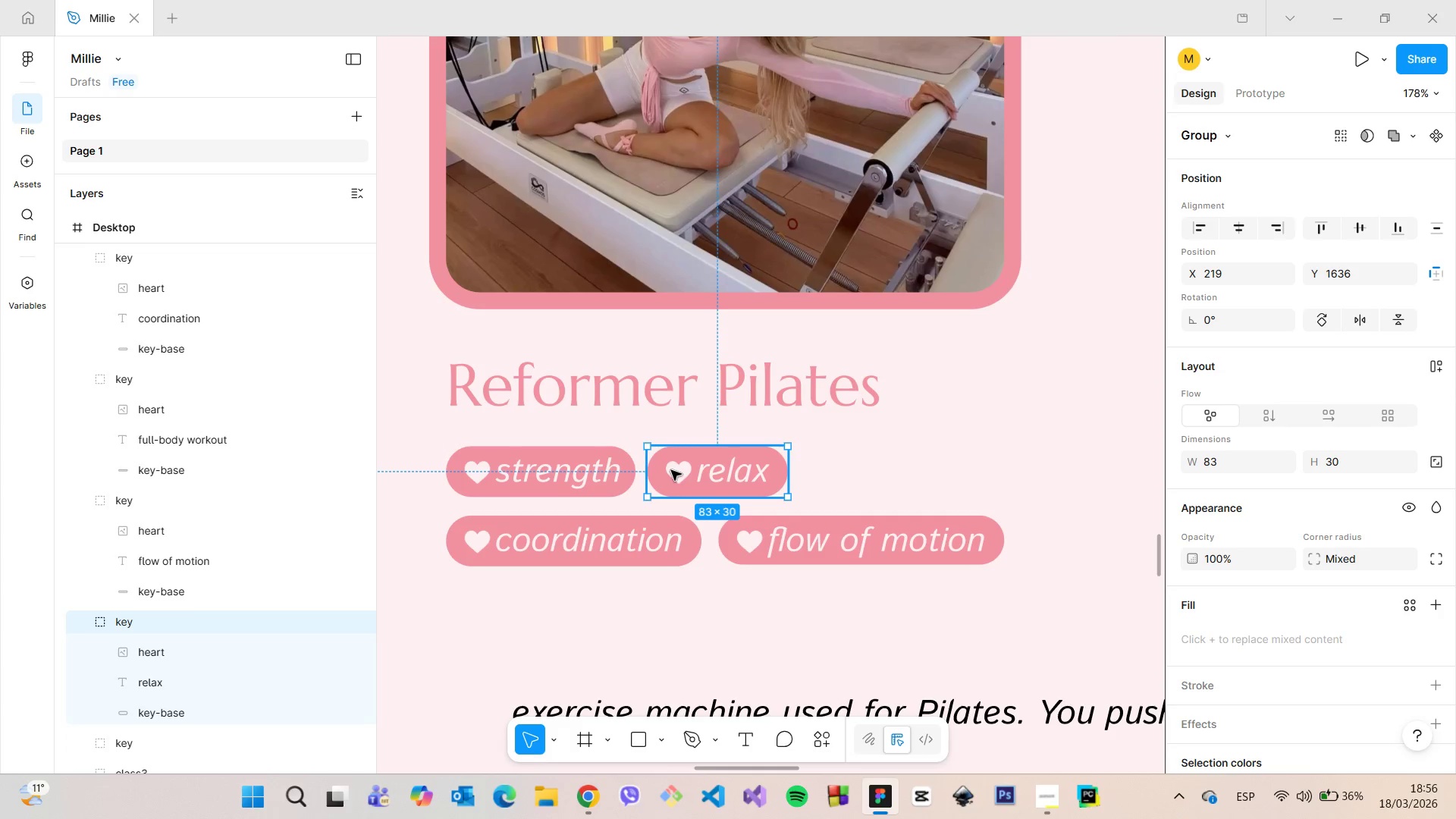 
scroll: coordinate [681, 476], scroll_direction: up, amount: 6.0
 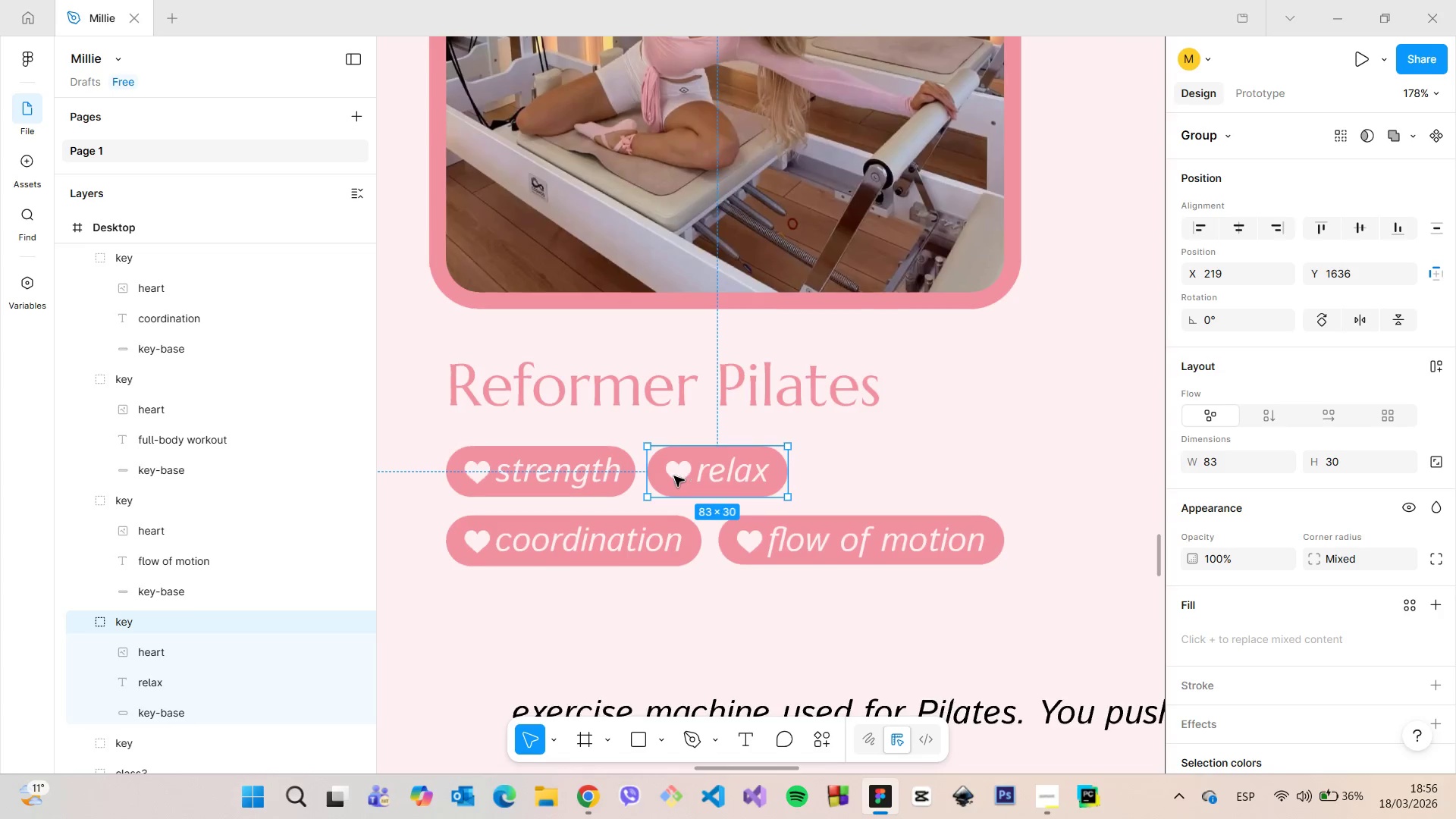 
left_click_drag(start_coordinate=[671, 470], to_coordinate=[677, 470])
 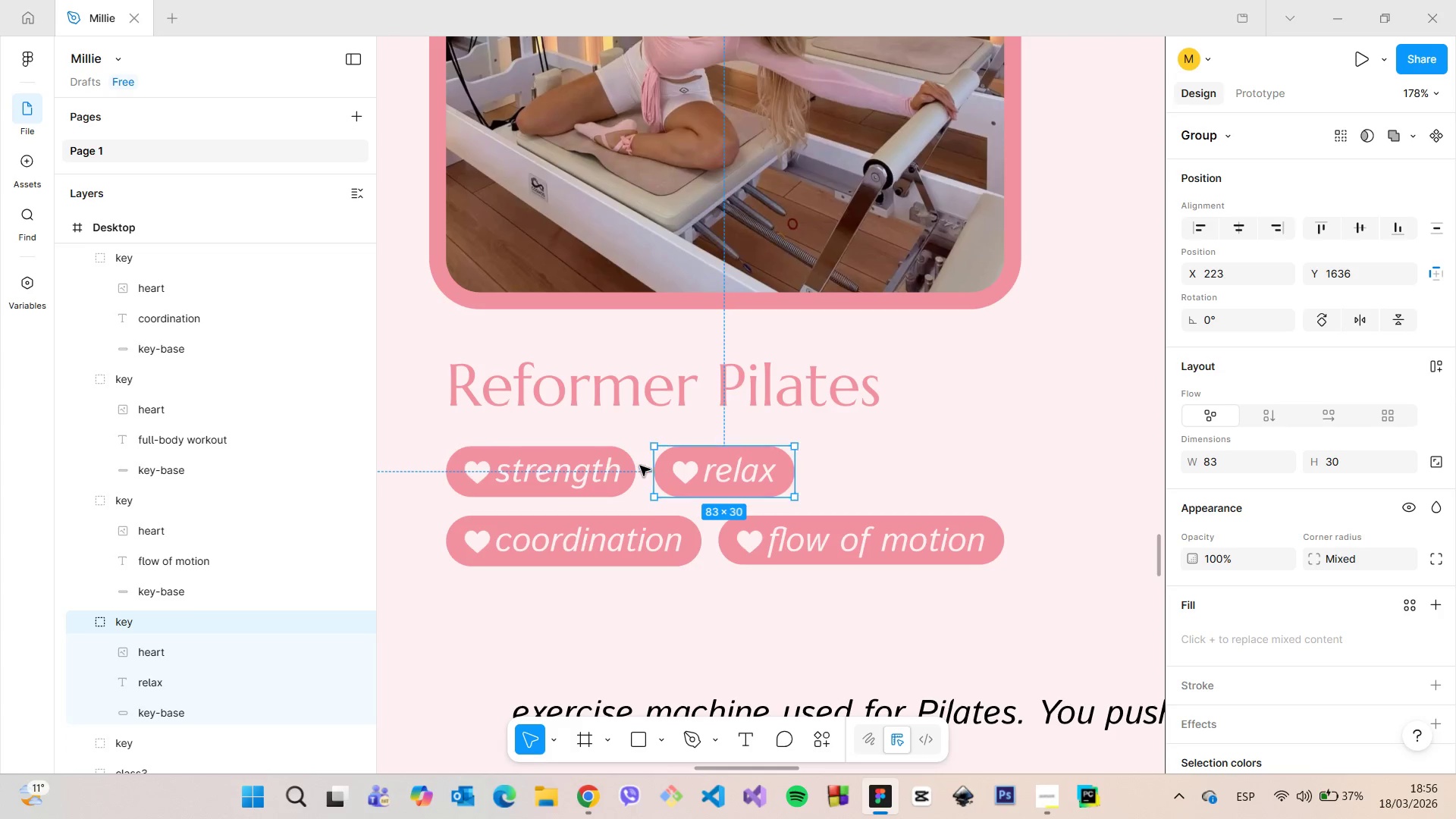 
hold_key(key=AltLeft, duration=1.25)
 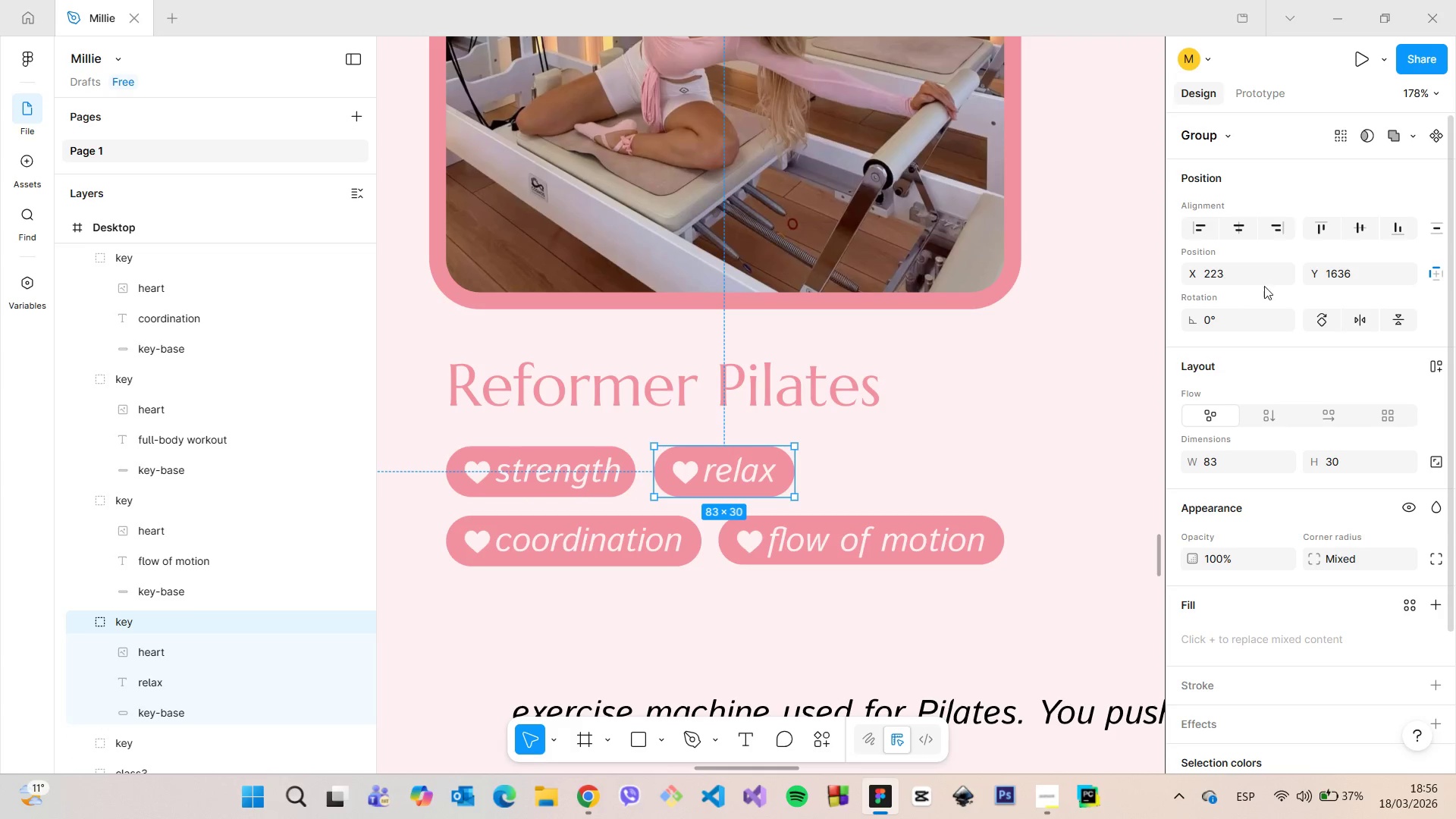 
left_click([1259, 278])
 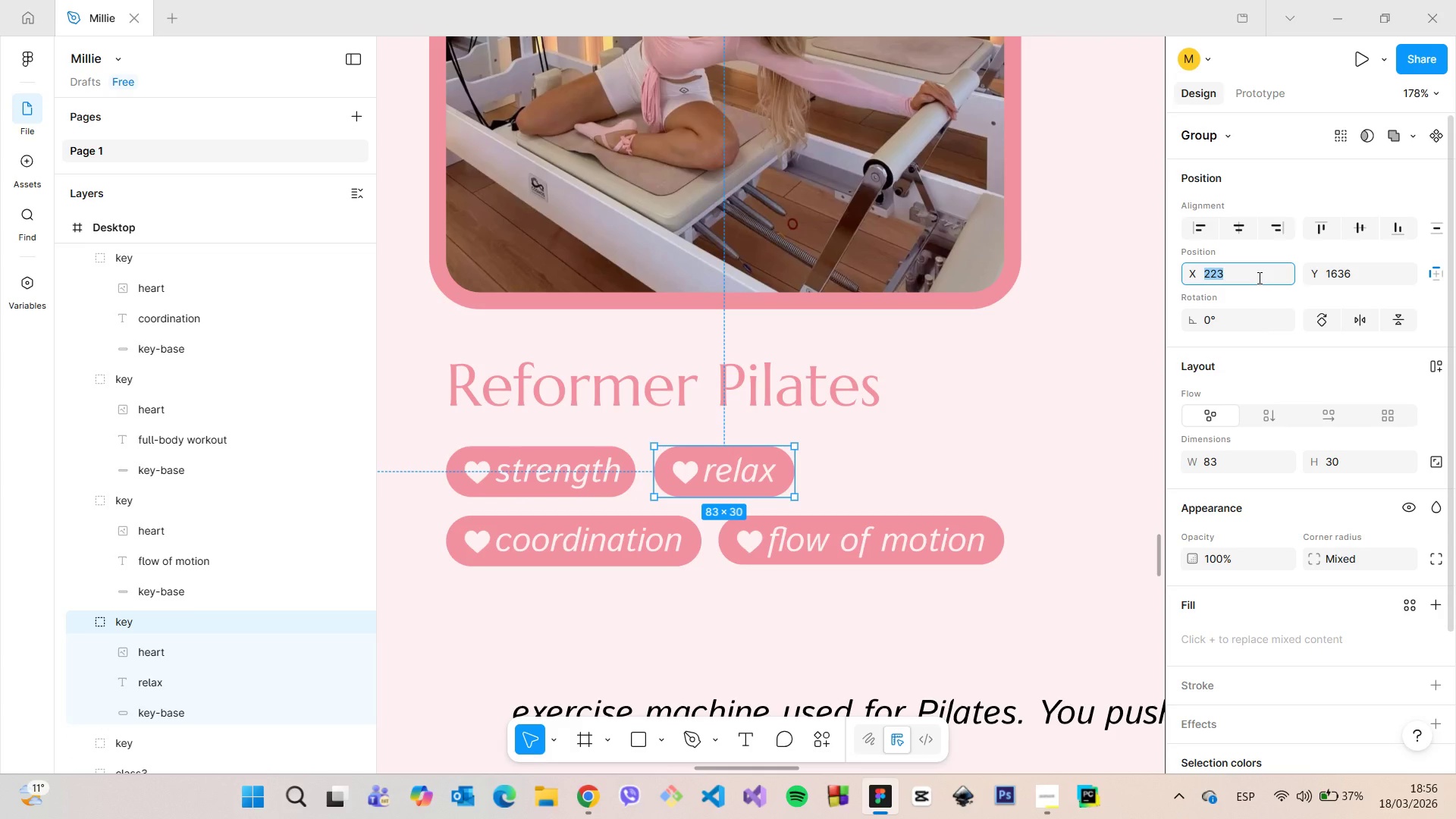 
key(ArrowDown)
 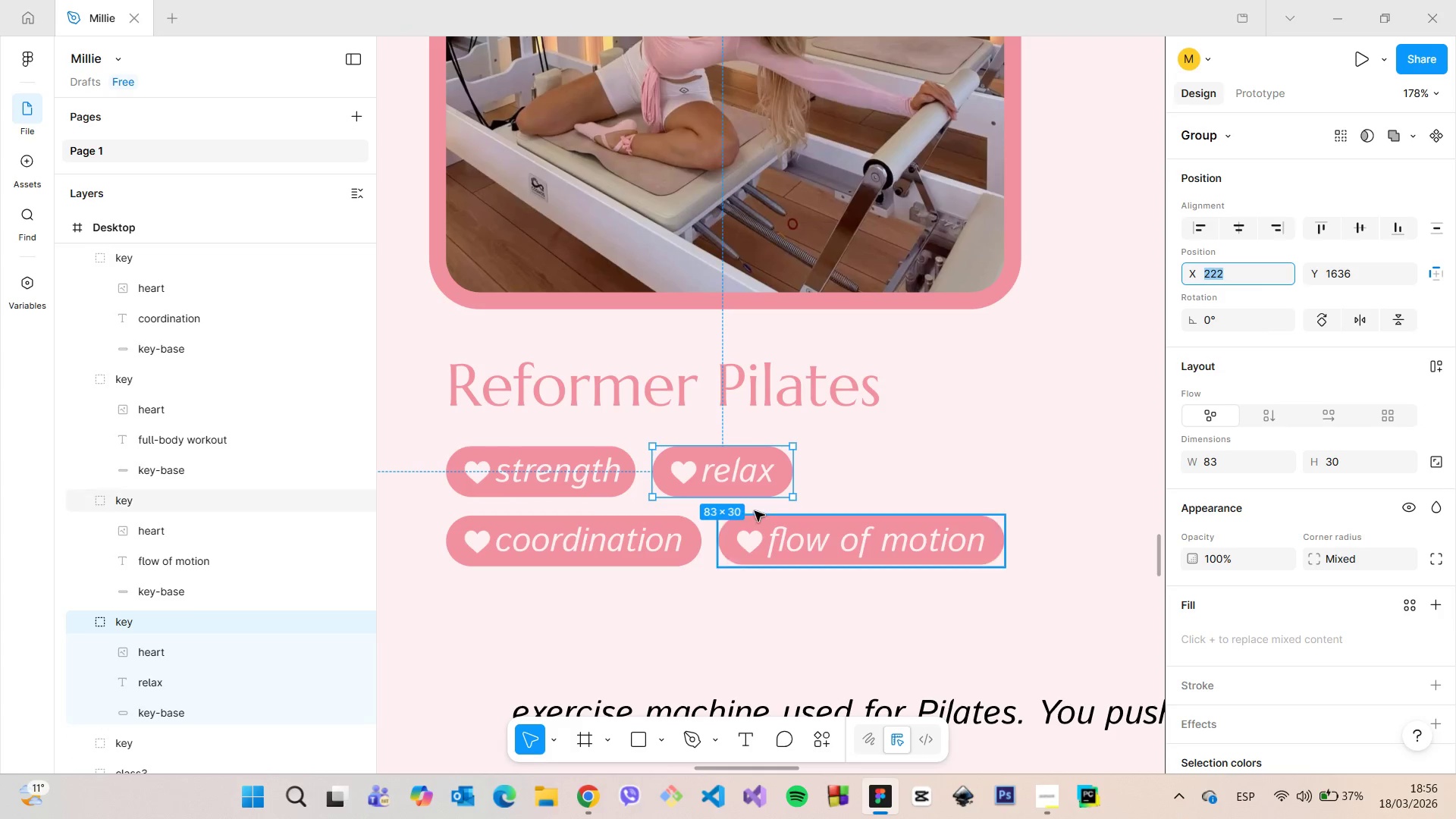 
hold_key(key=AltLeft, duration=0.47)
 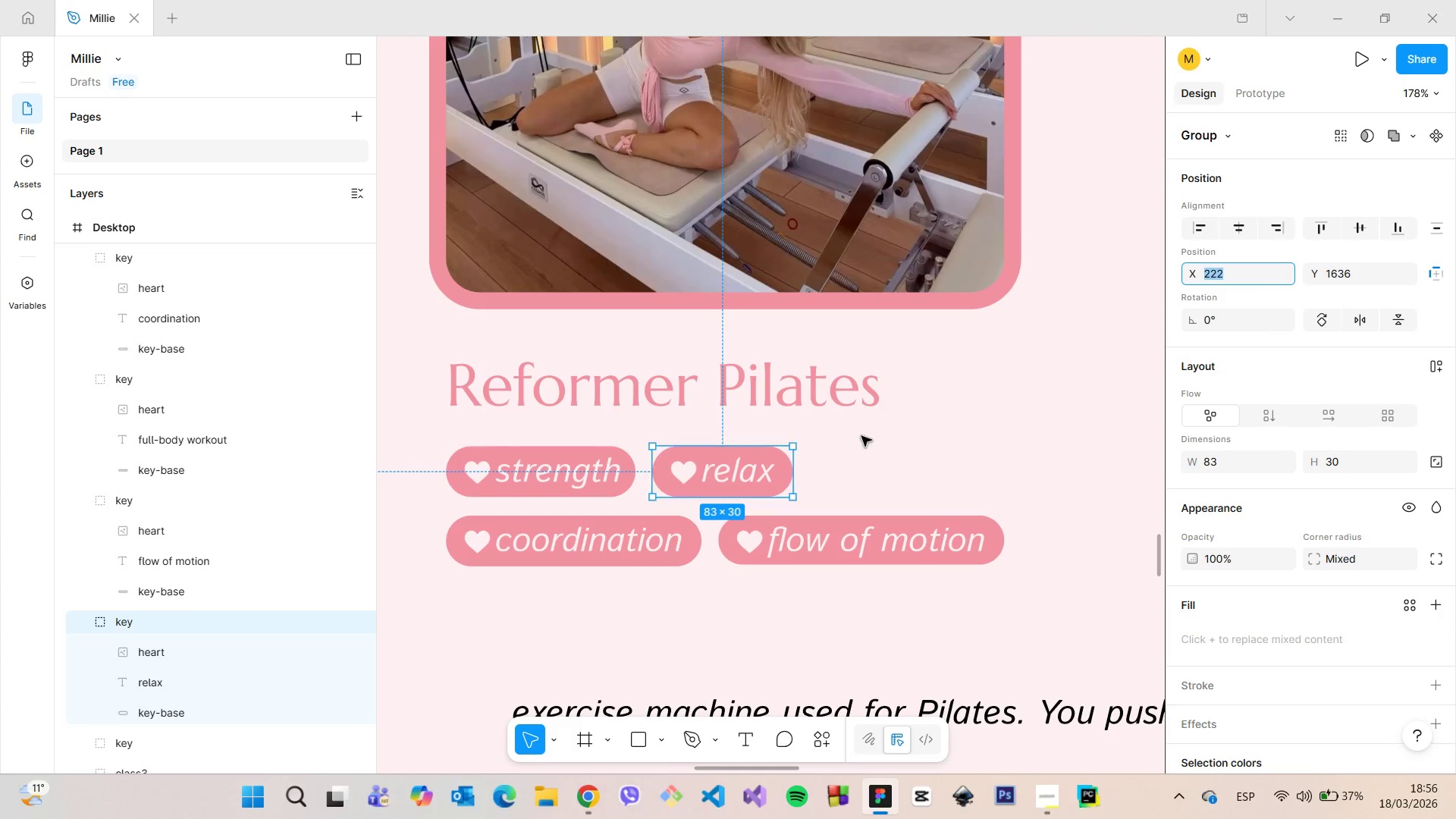 
left_click([861, 436])
 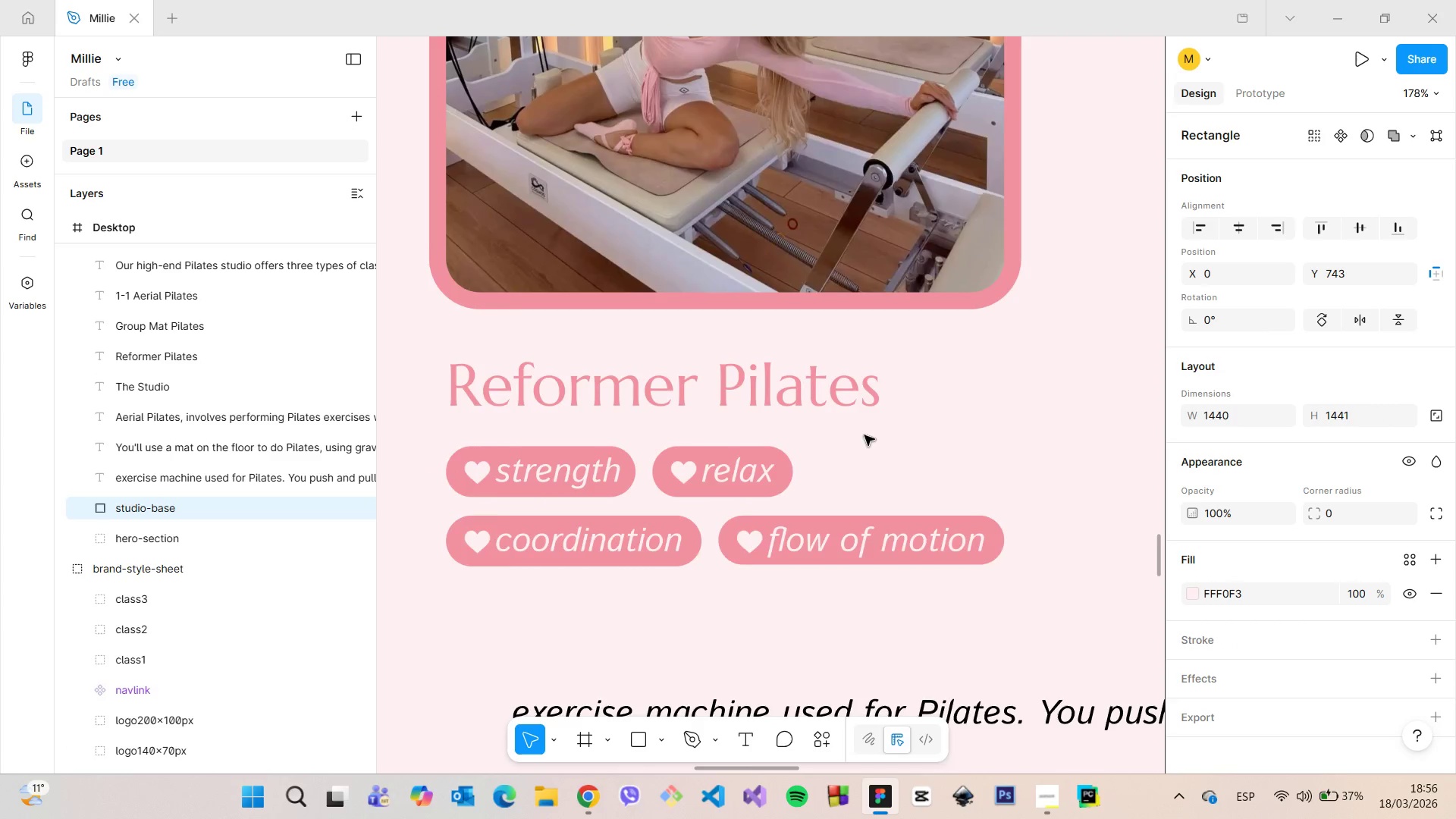 
scroll: coordinate [865, 435], scroll_direction: down, amount: 6.0
 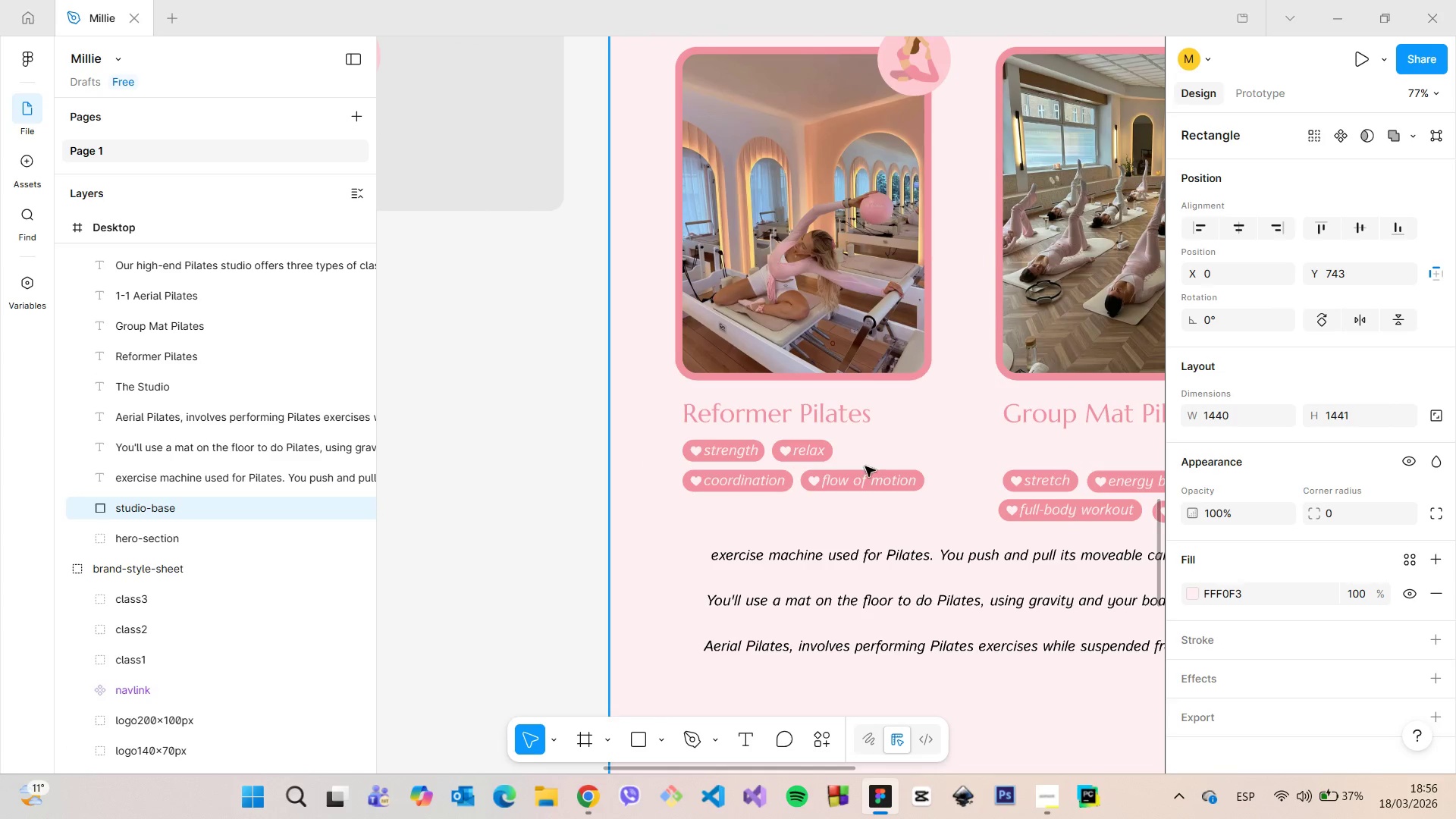 
left_click([858, 488])
 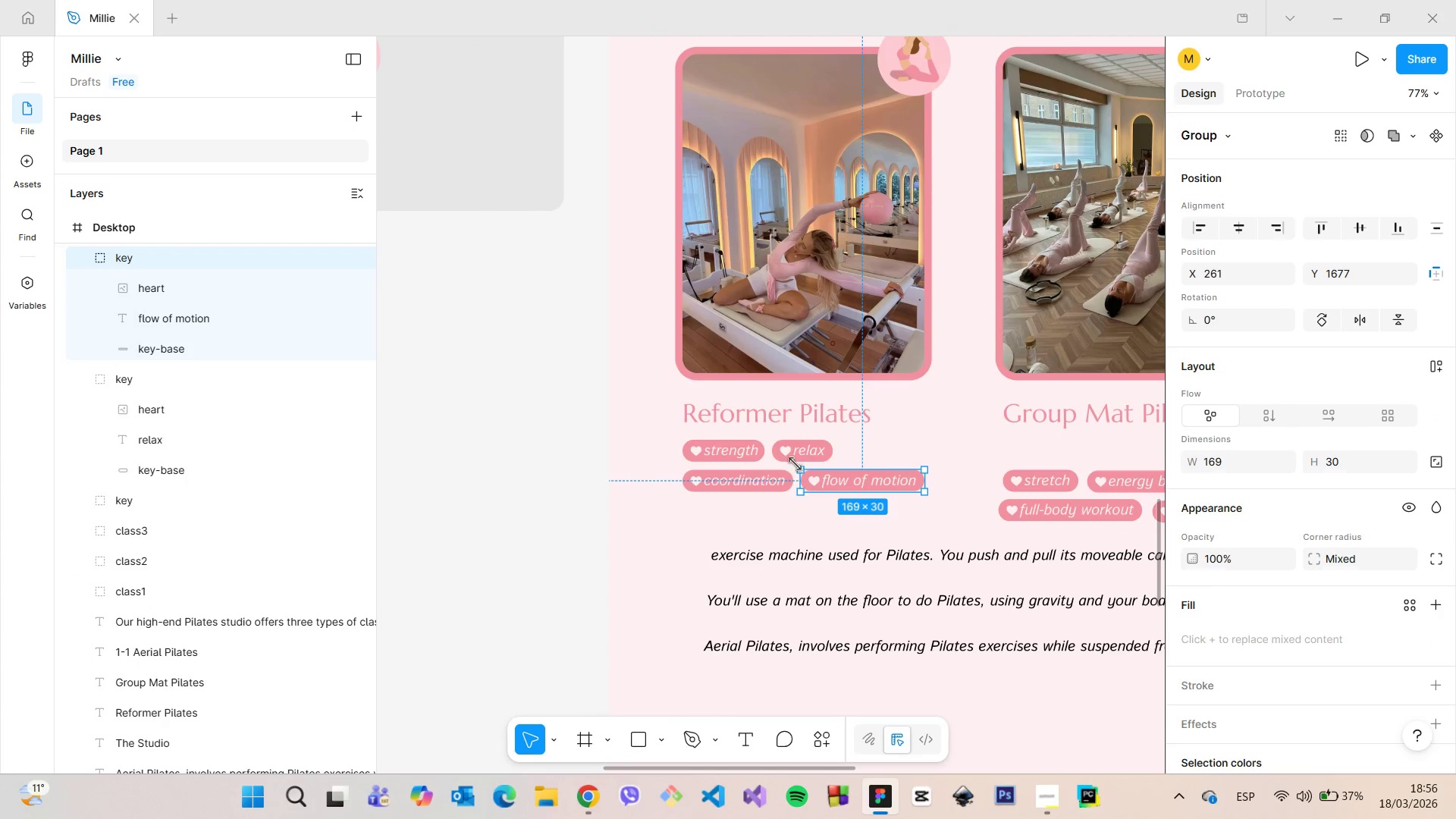 
hold_key(key=AltLeft, duration=1.02)
 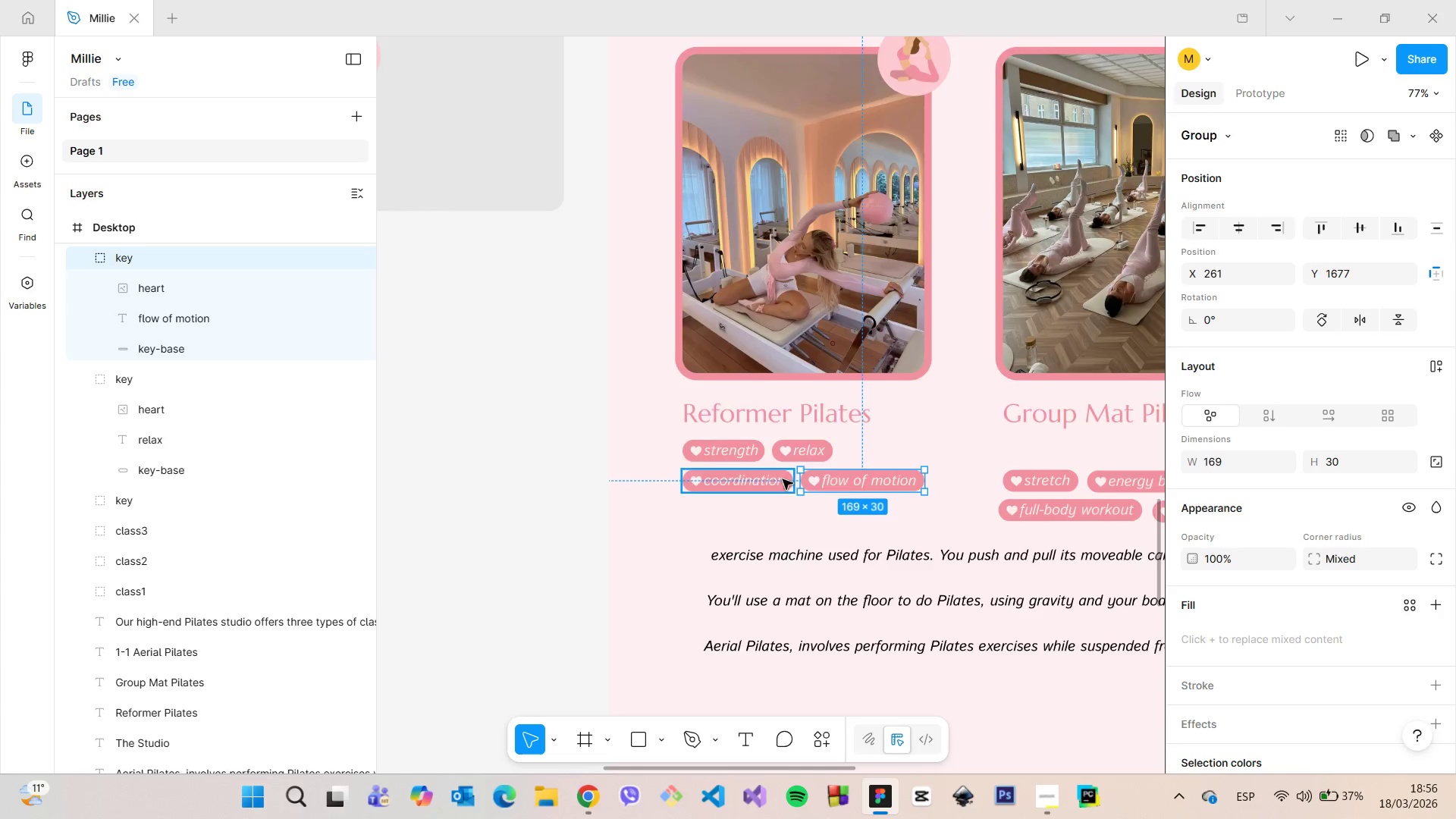 
scroll: coordinate [783, 479], scroll_direction: down, amount: 4.0
 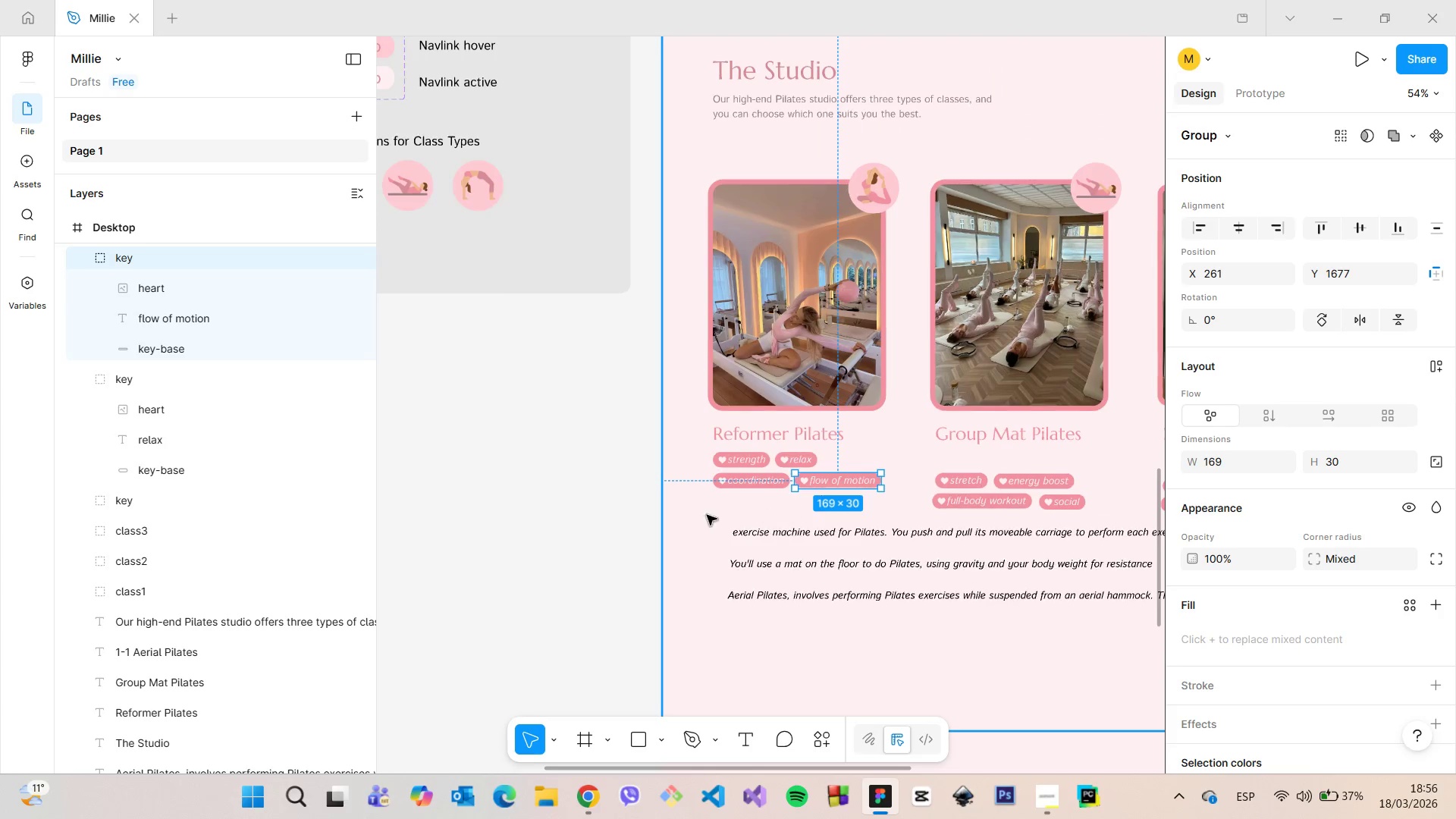 
left_click([677, 520])
 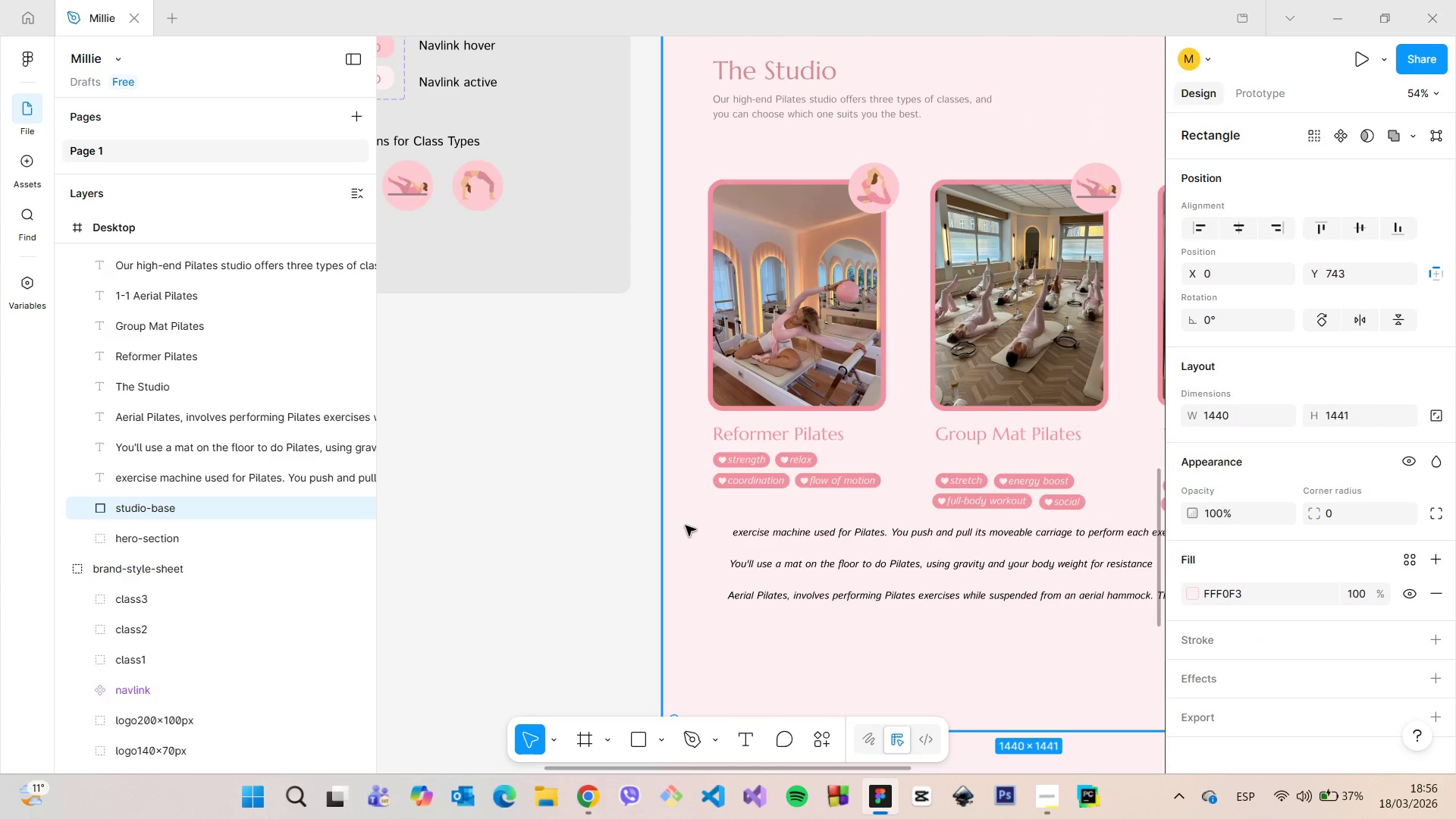 
scroll: coordinate [687, 529], scroll_direction: down, amount: 4.0
 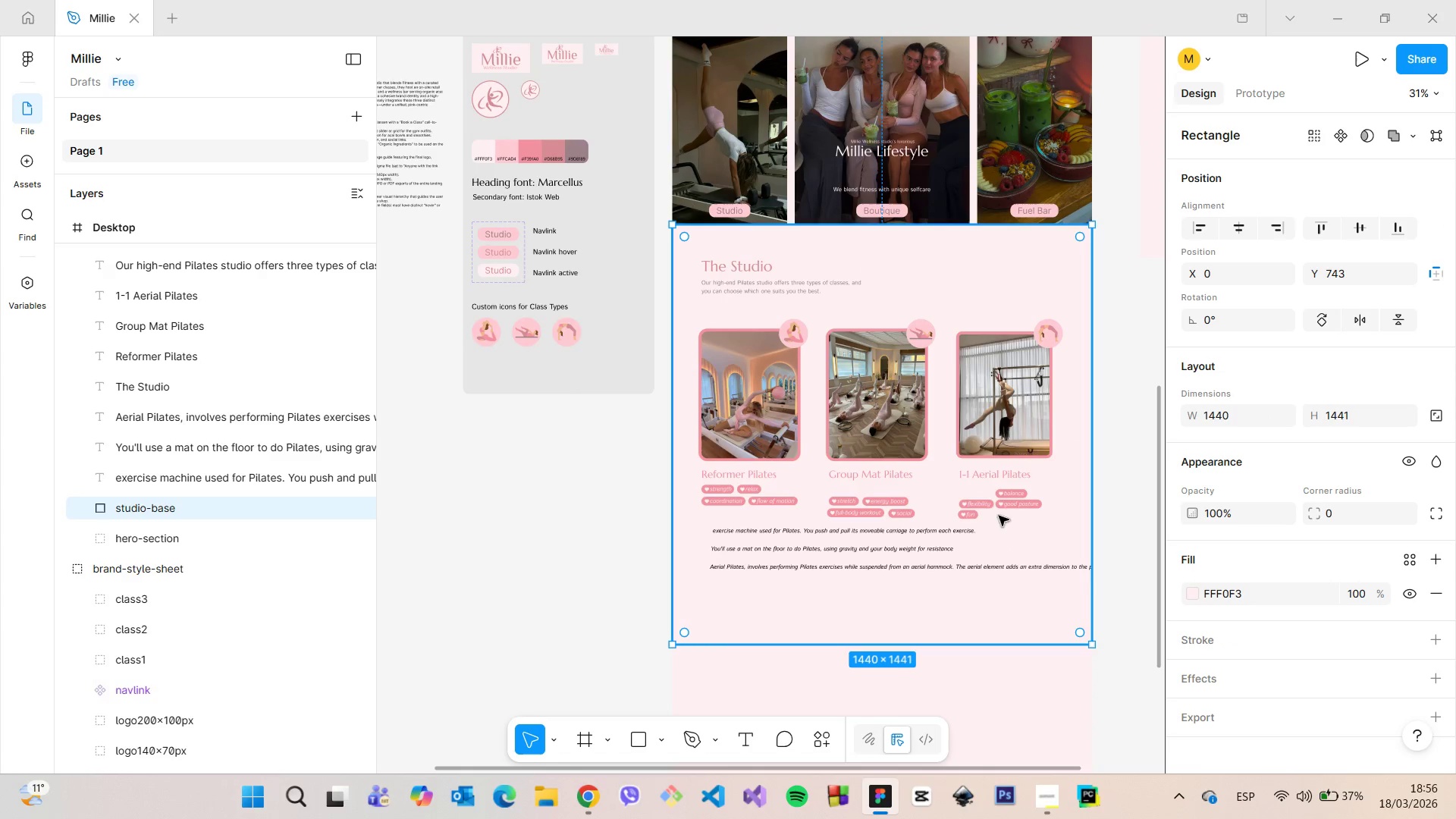 
left_click([765, 499])
 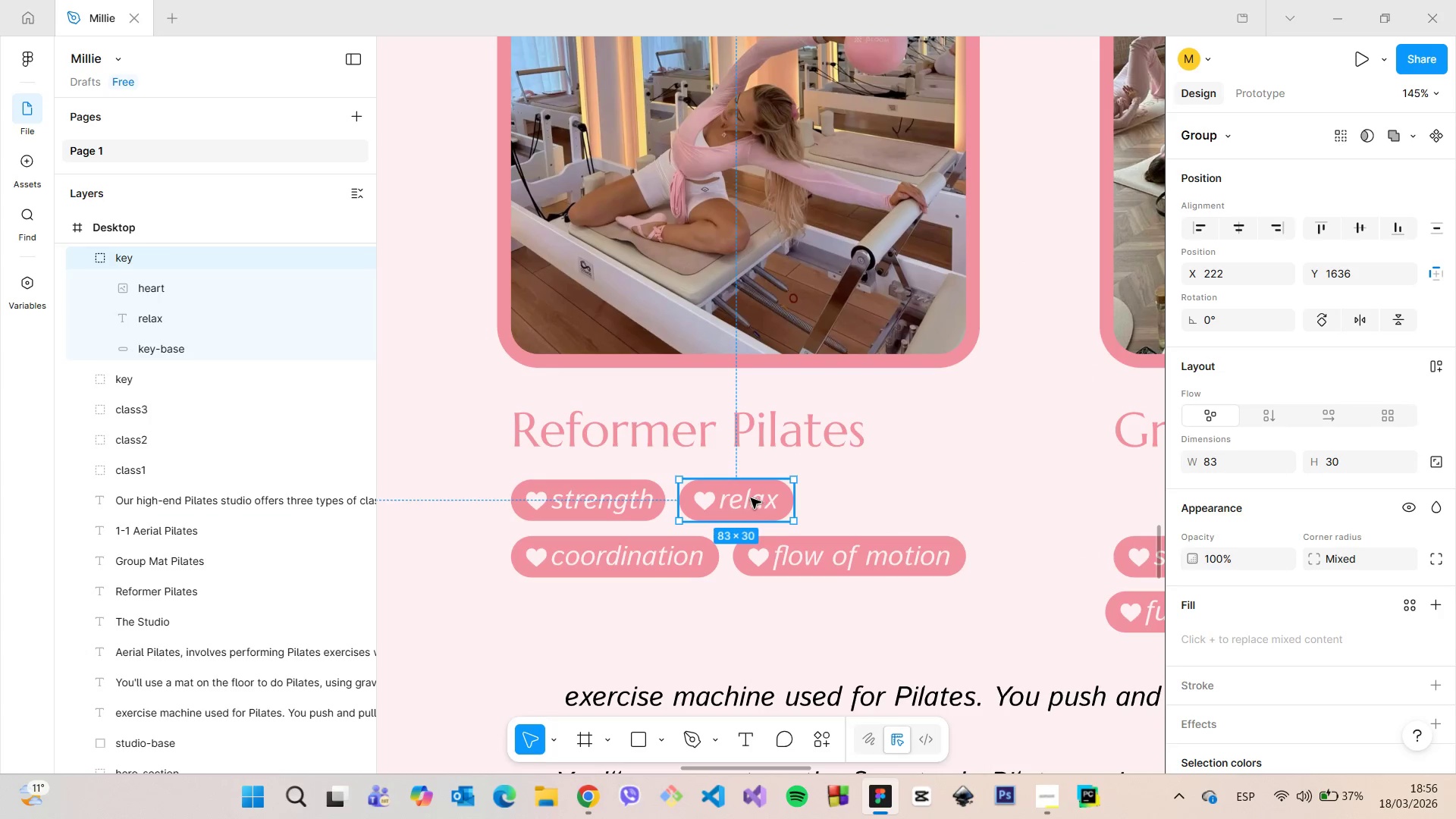 
scroll: coordinate [783, 507], scroll_direction: up, amount: 16.0
 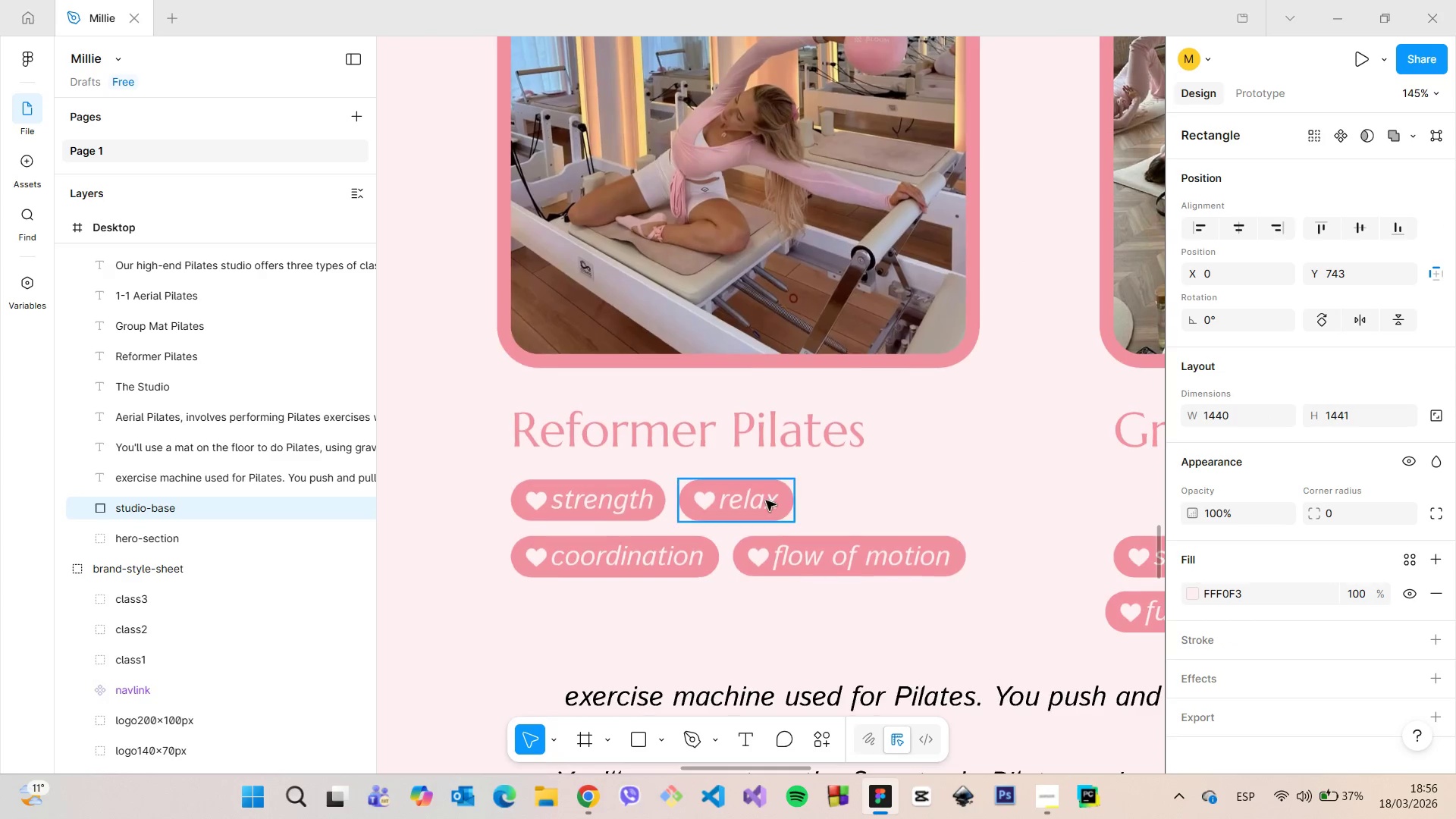 
hold_key(key=AltLeft, duration=1.5)
left_click_drag(start_coordinate=[751, 498], to_coordinate=[880, 497])
 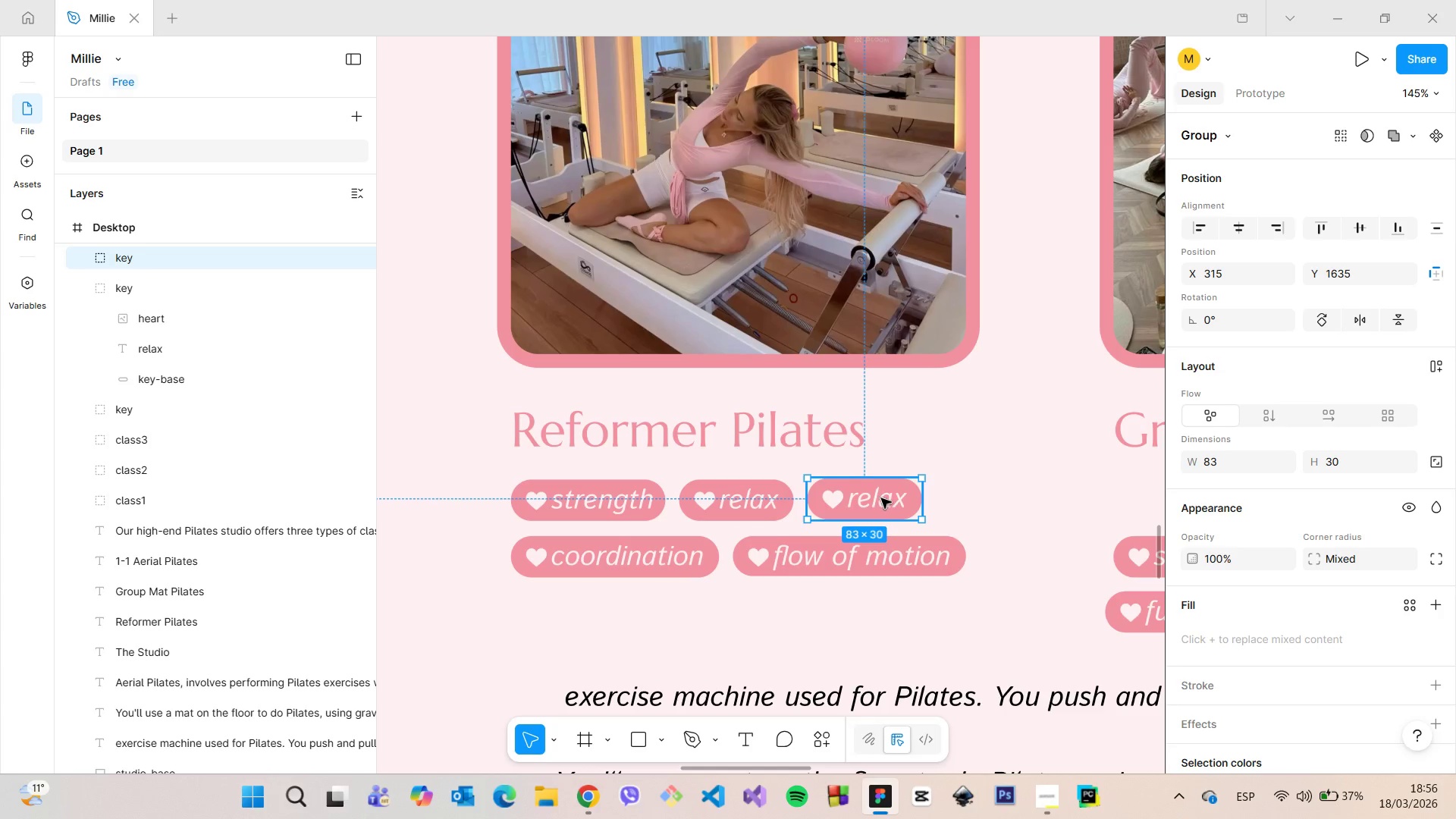 
hold_key(key=AltLeft, duration=0.92)
 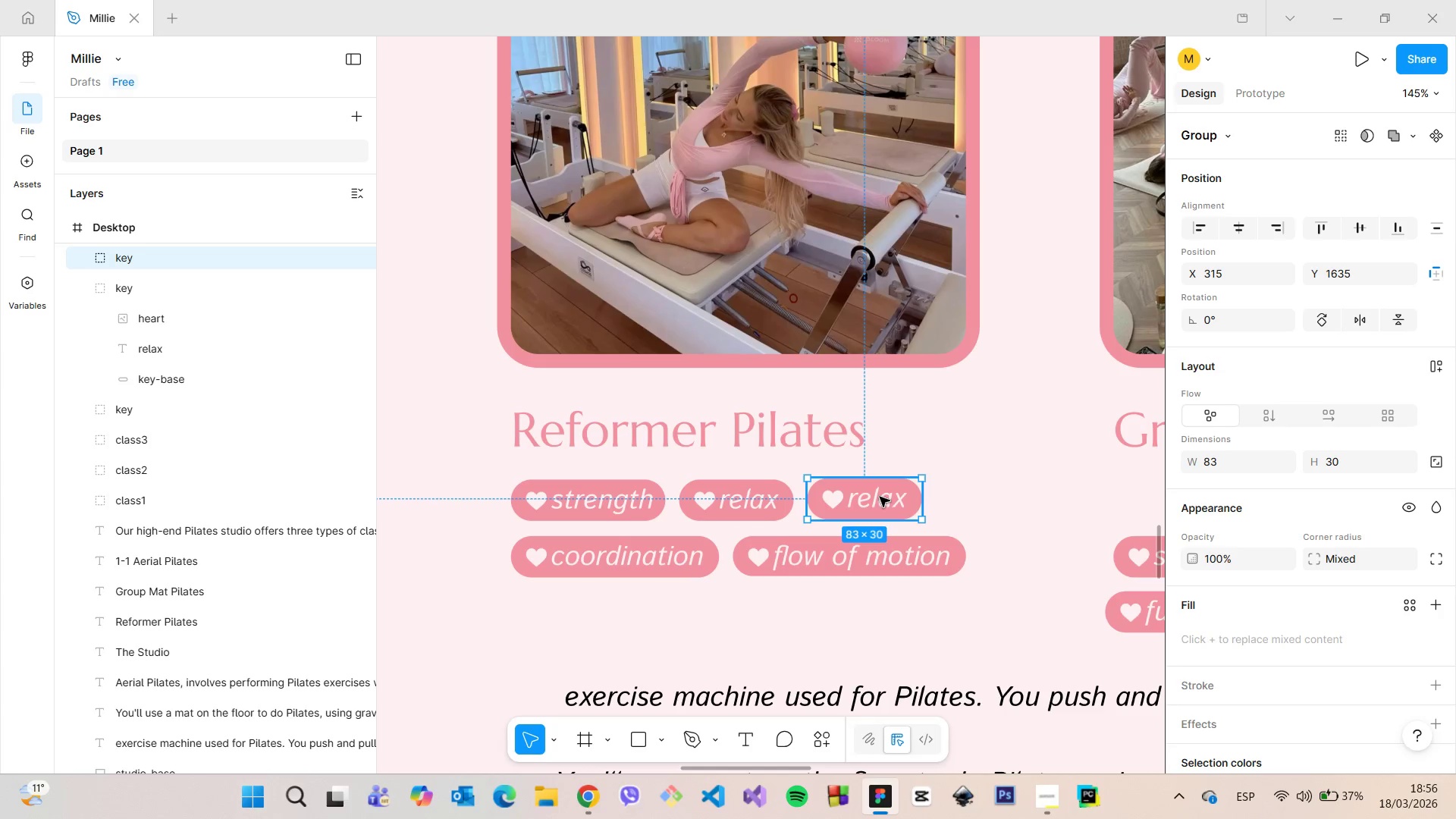 
double_click([880, 497])
 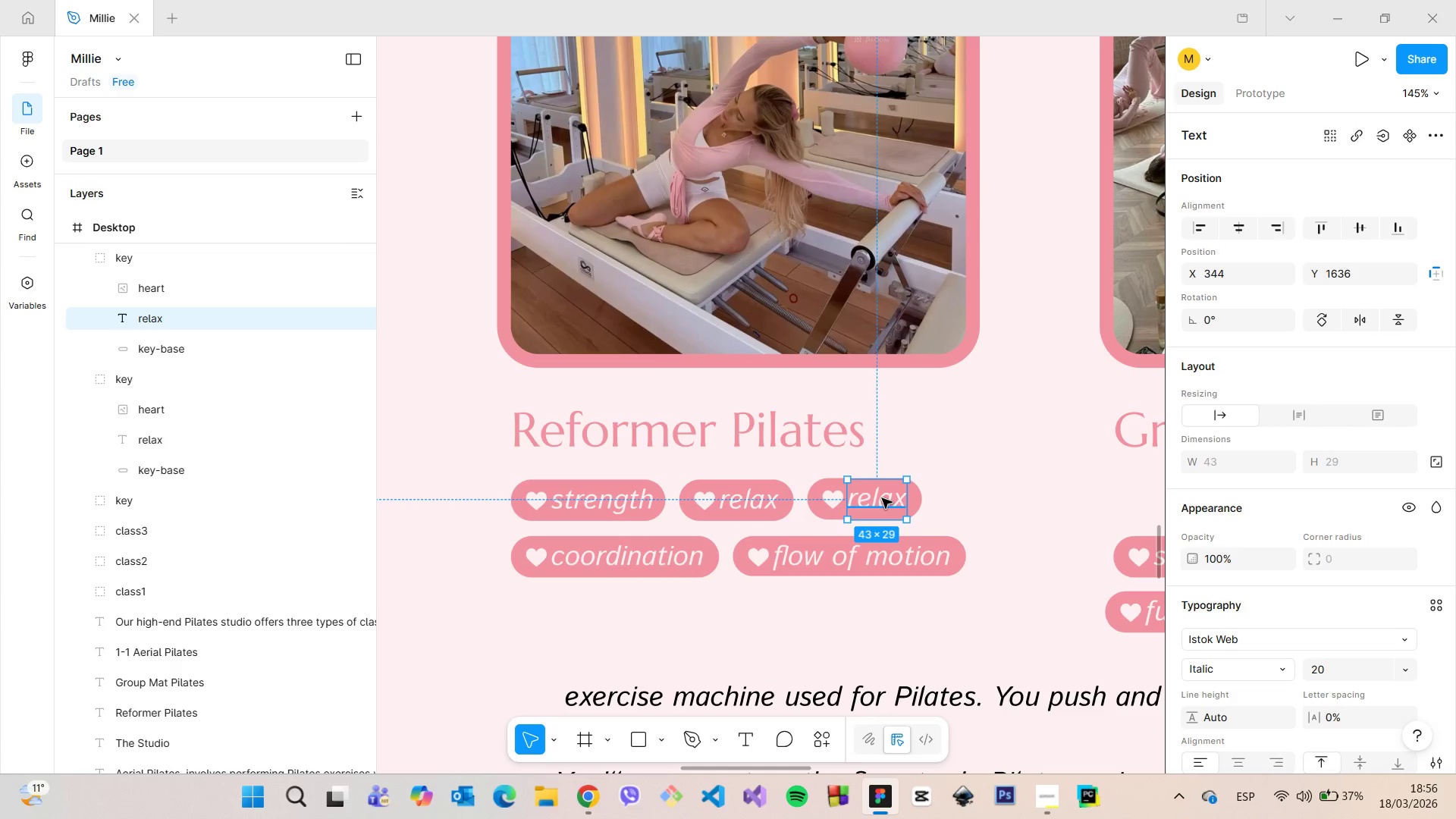 
double_click([882, 498])
 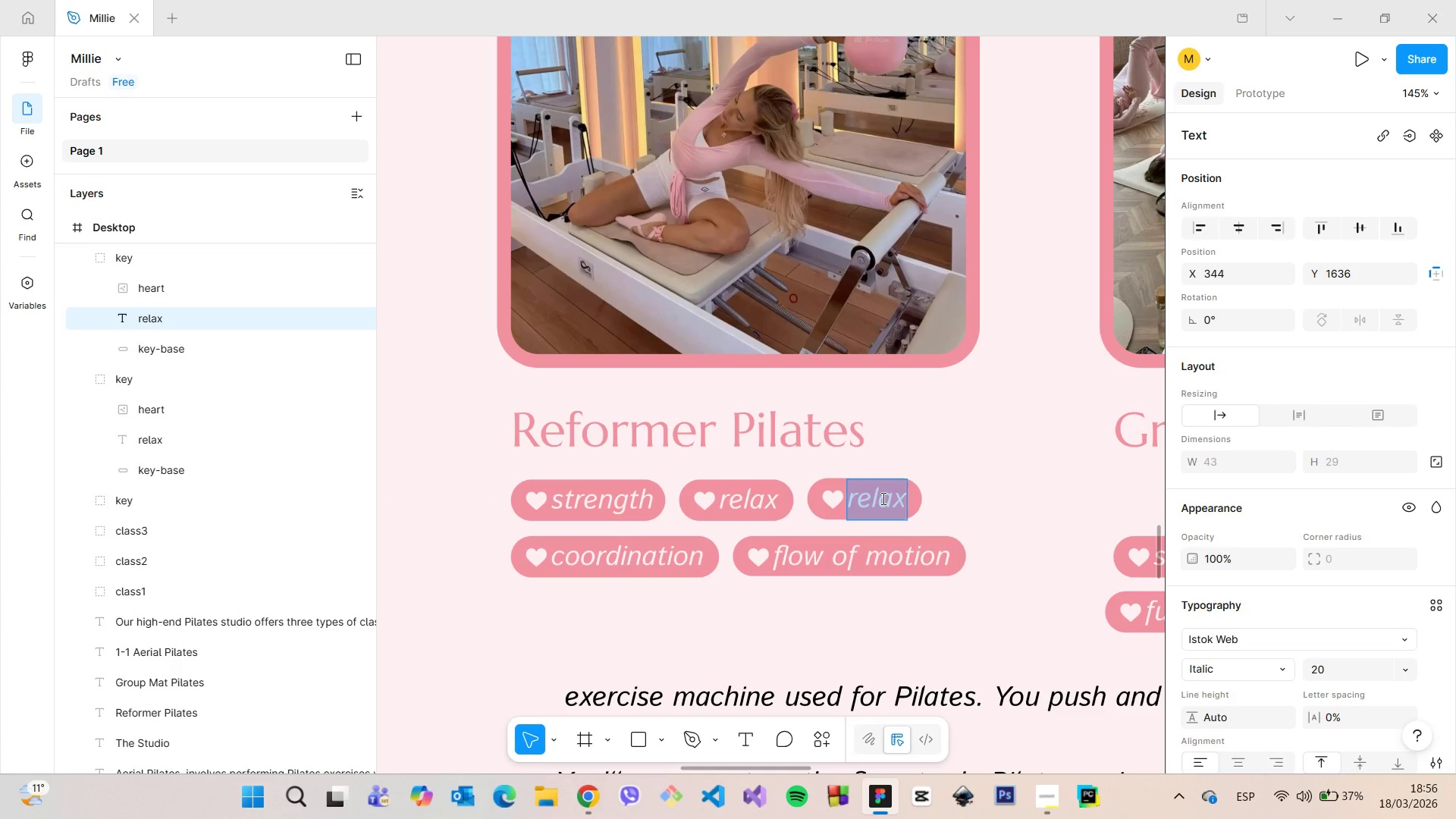 
type(elegance)
 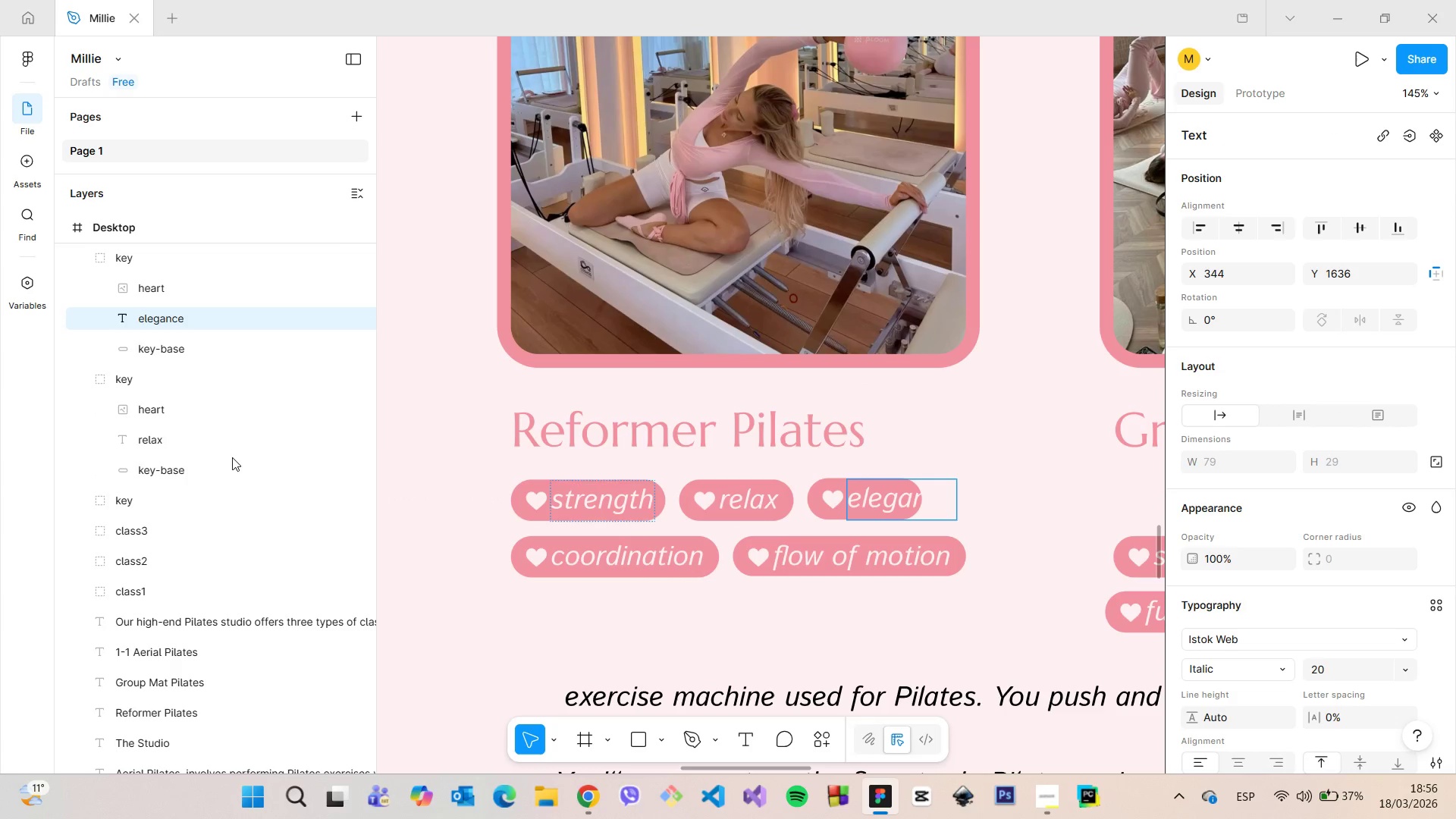 
left_click([158, 344])
 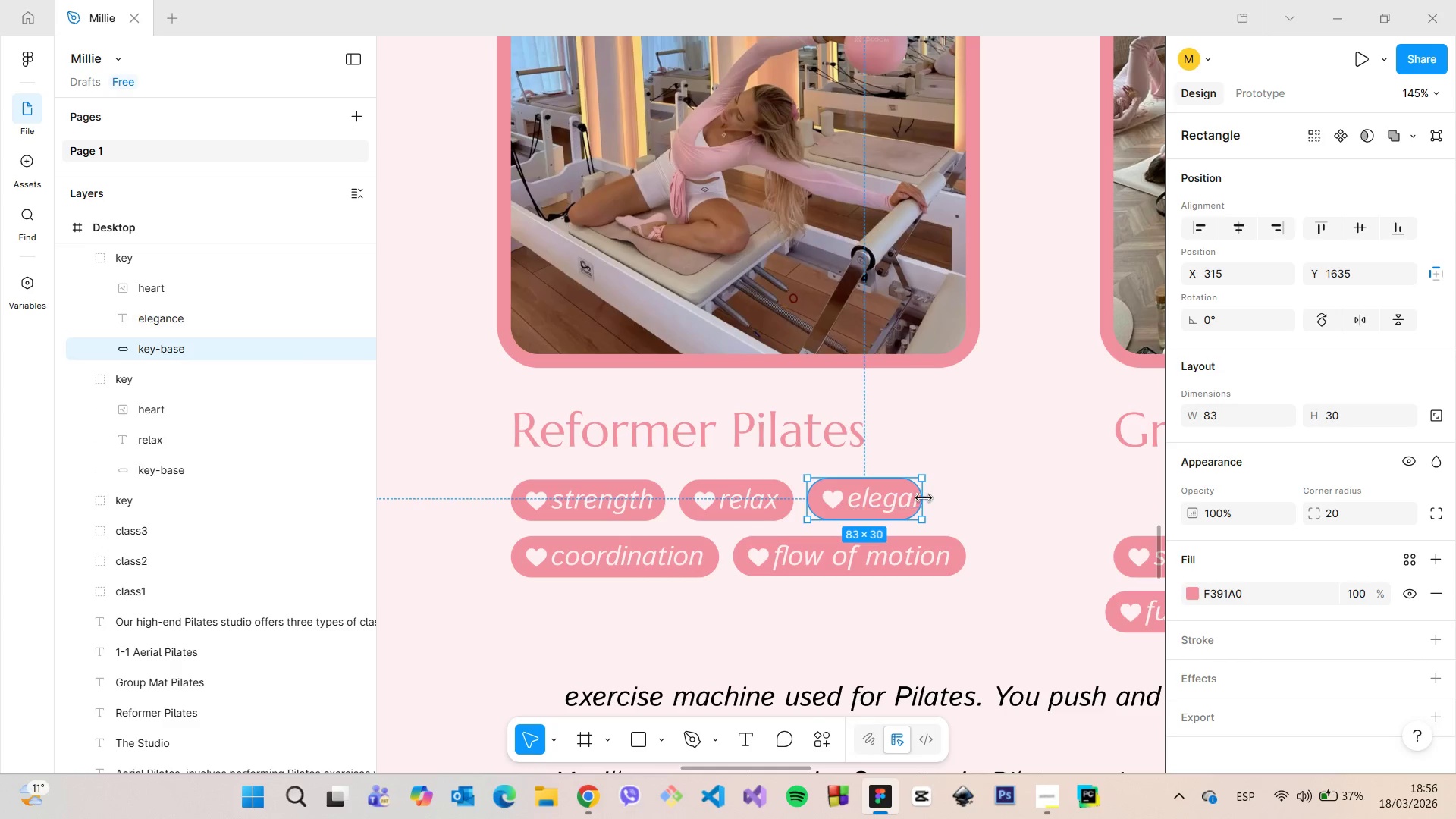 
left_click_drag(start_coordinate=[919, 498], to_coordinate=[964, 501])
 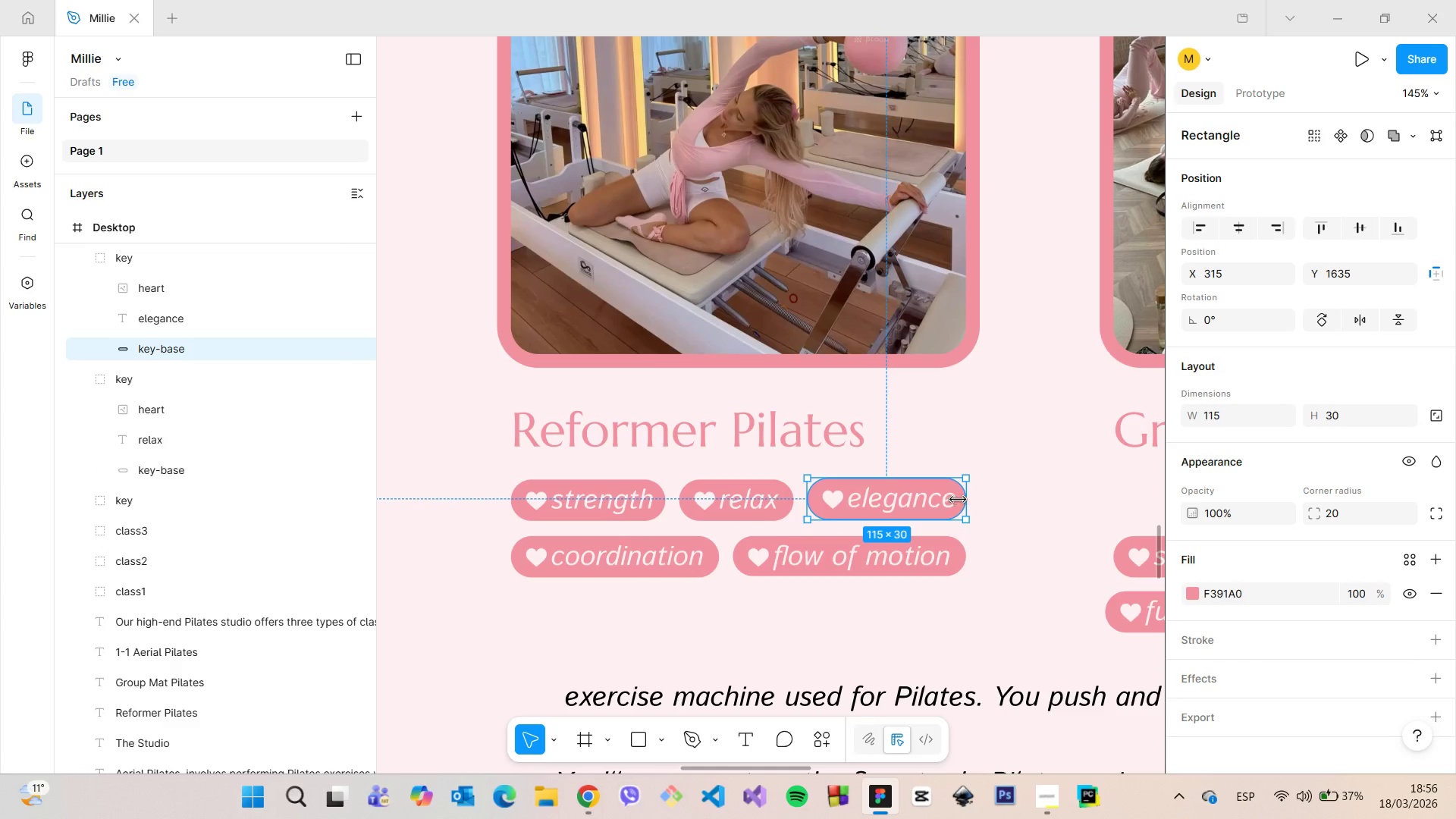 
hold_key(key=AltLeft, duration=0.78)
 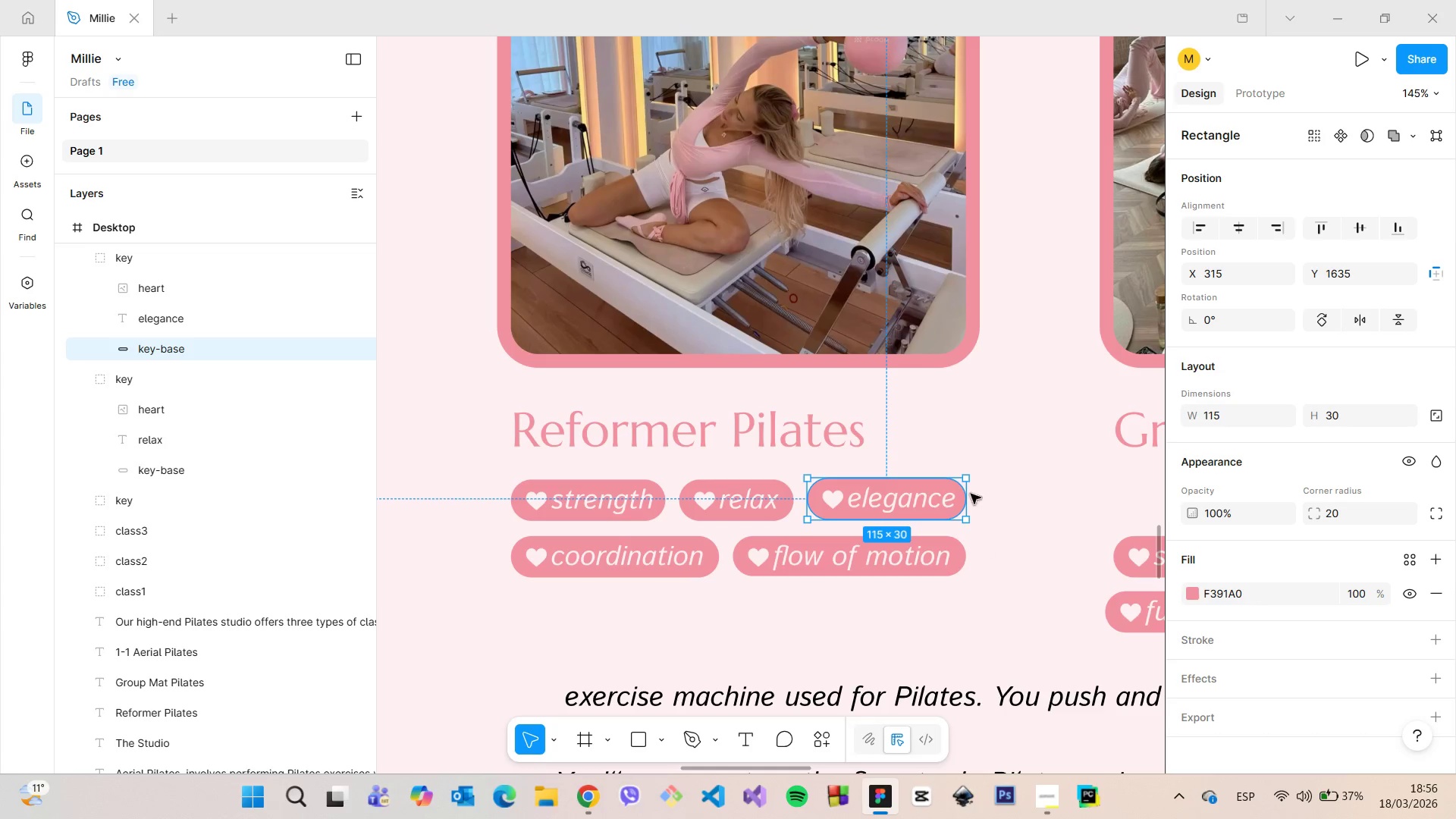 
hold_key(key=AltLeft, duration=0.59)
 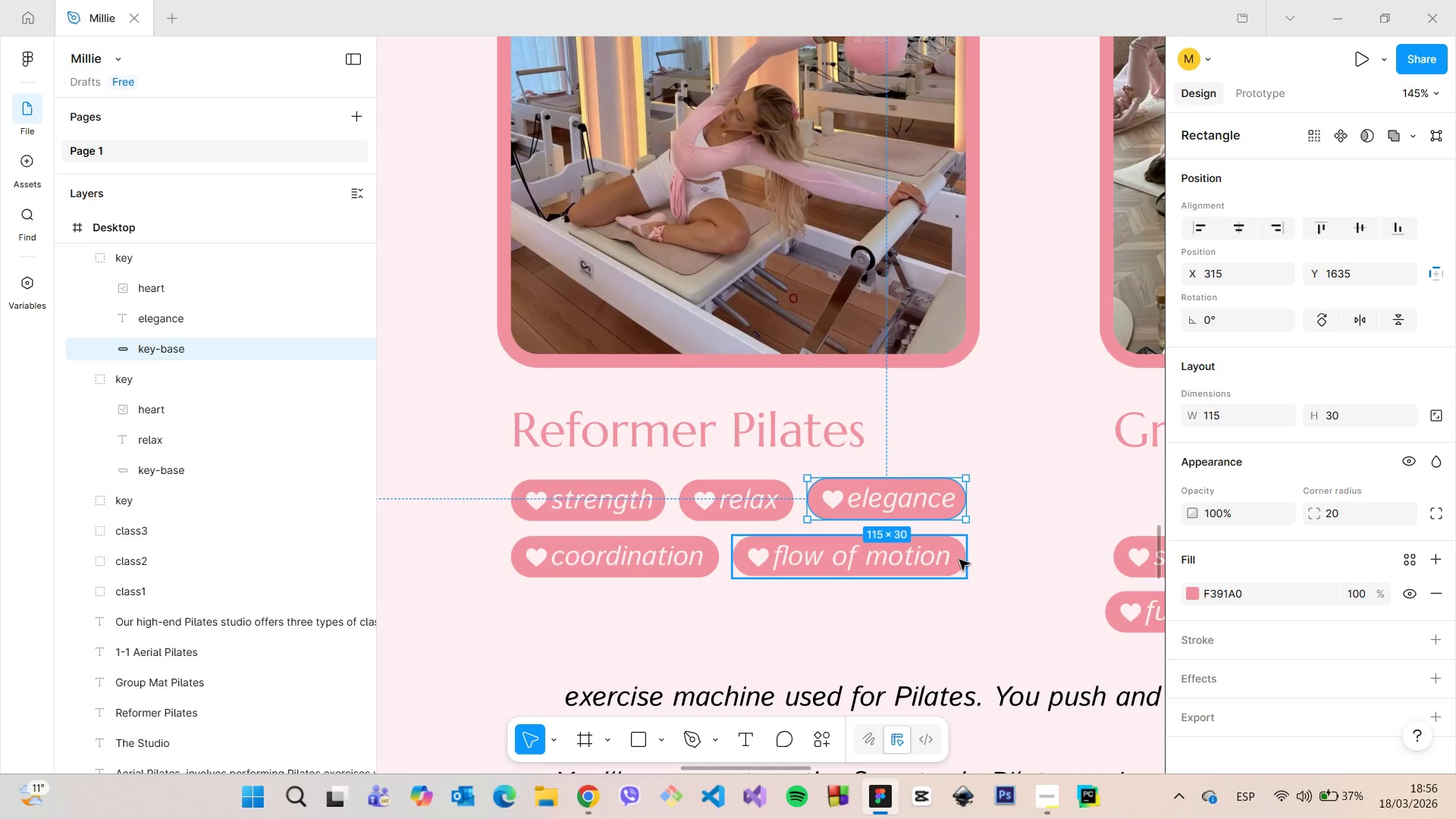 
wait(5.42)
 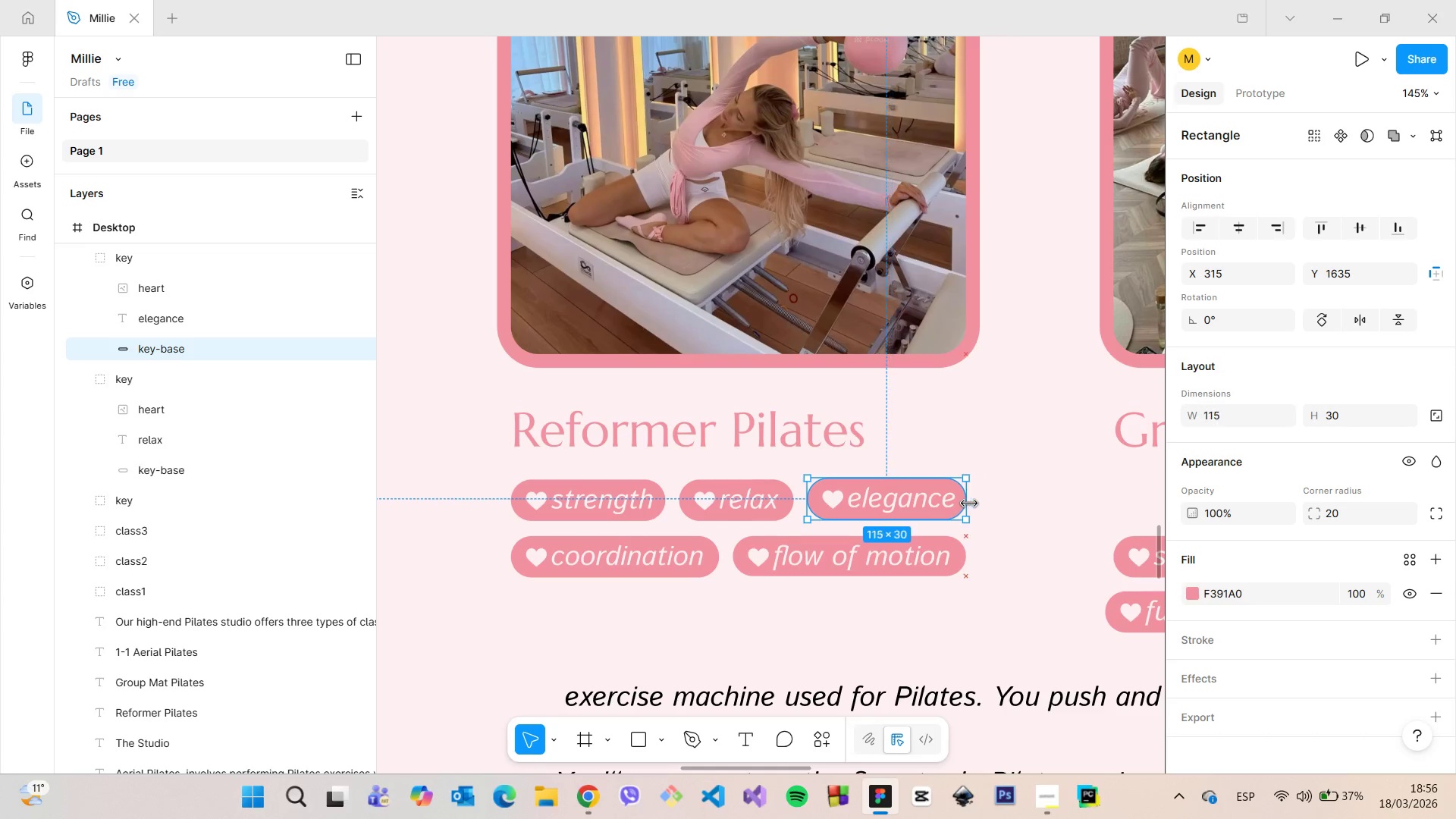 
double_click([930, 491])
 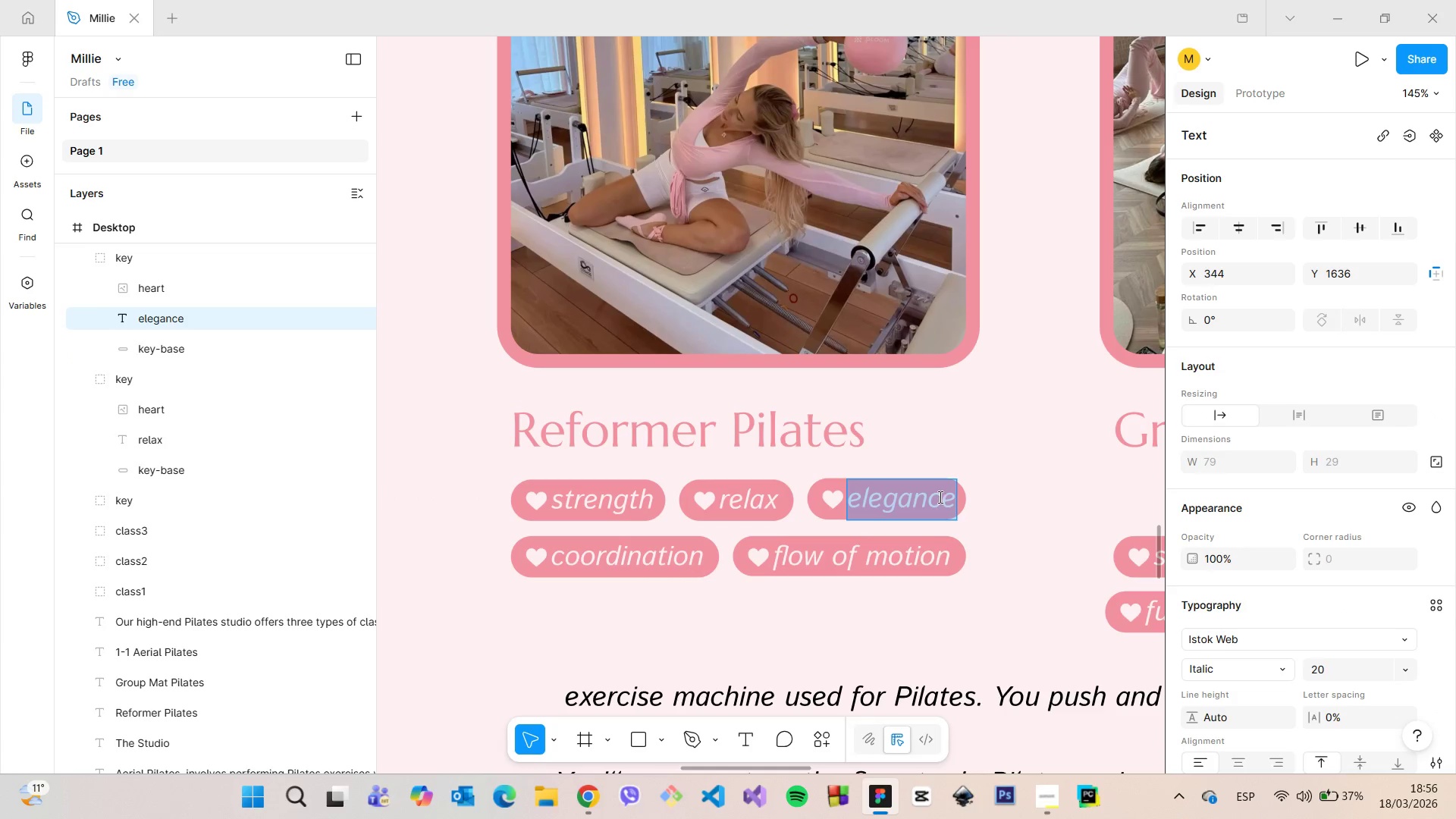 
triple_click([938, 497])
 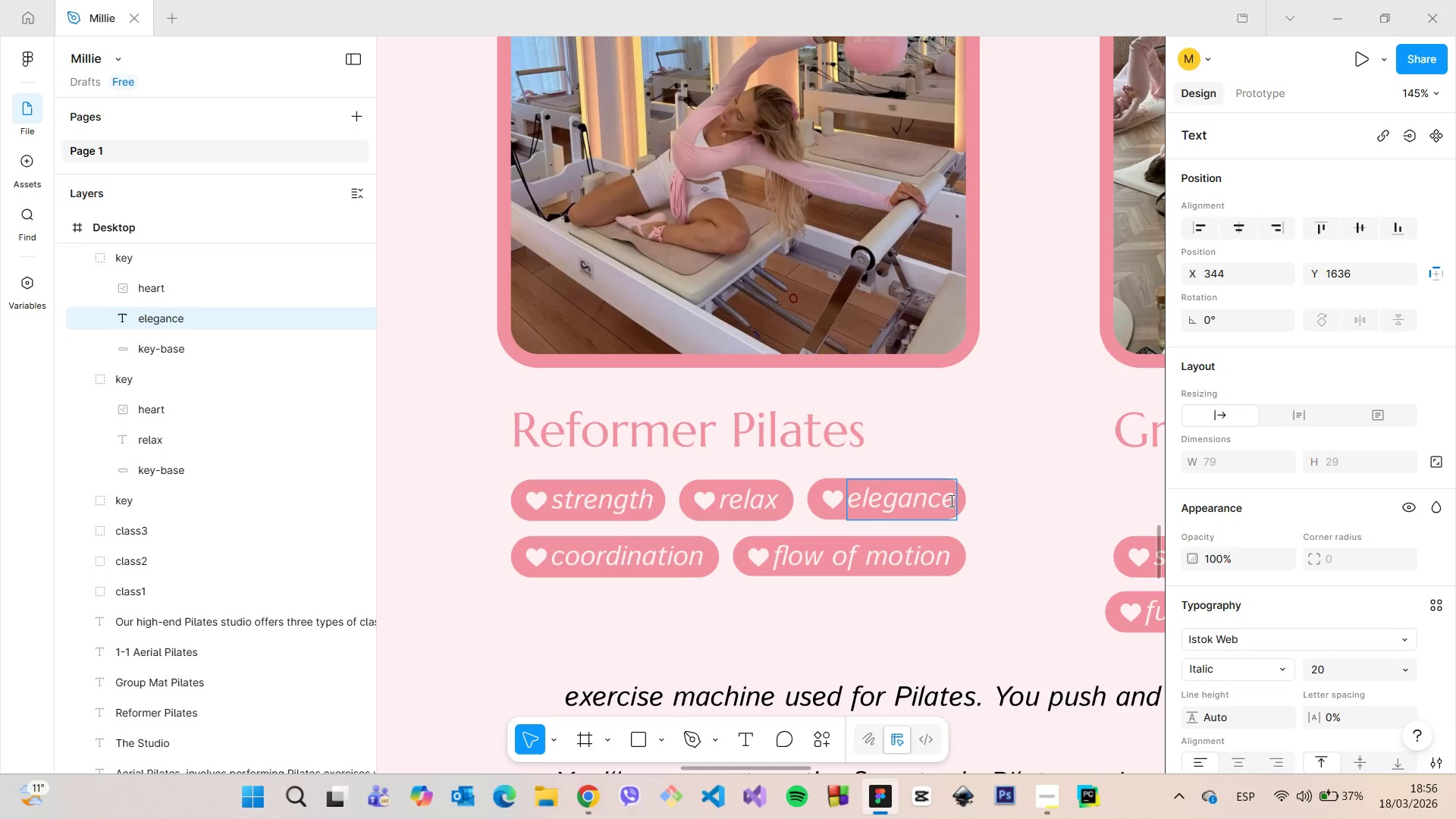 
left_click_drag(start_coordinate=[952, 500], to_coordinate=[934, 497])
 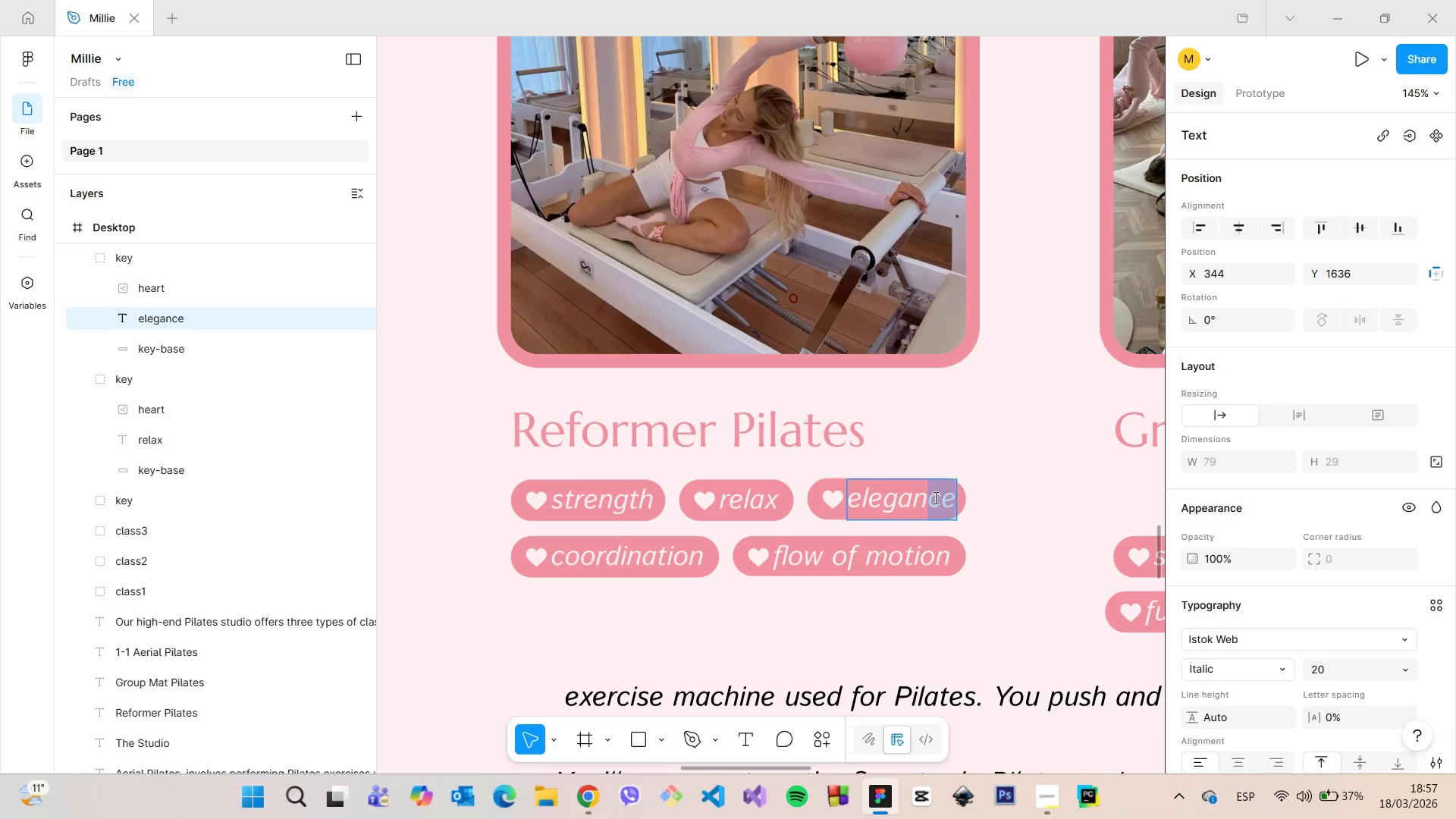 
key(T)
 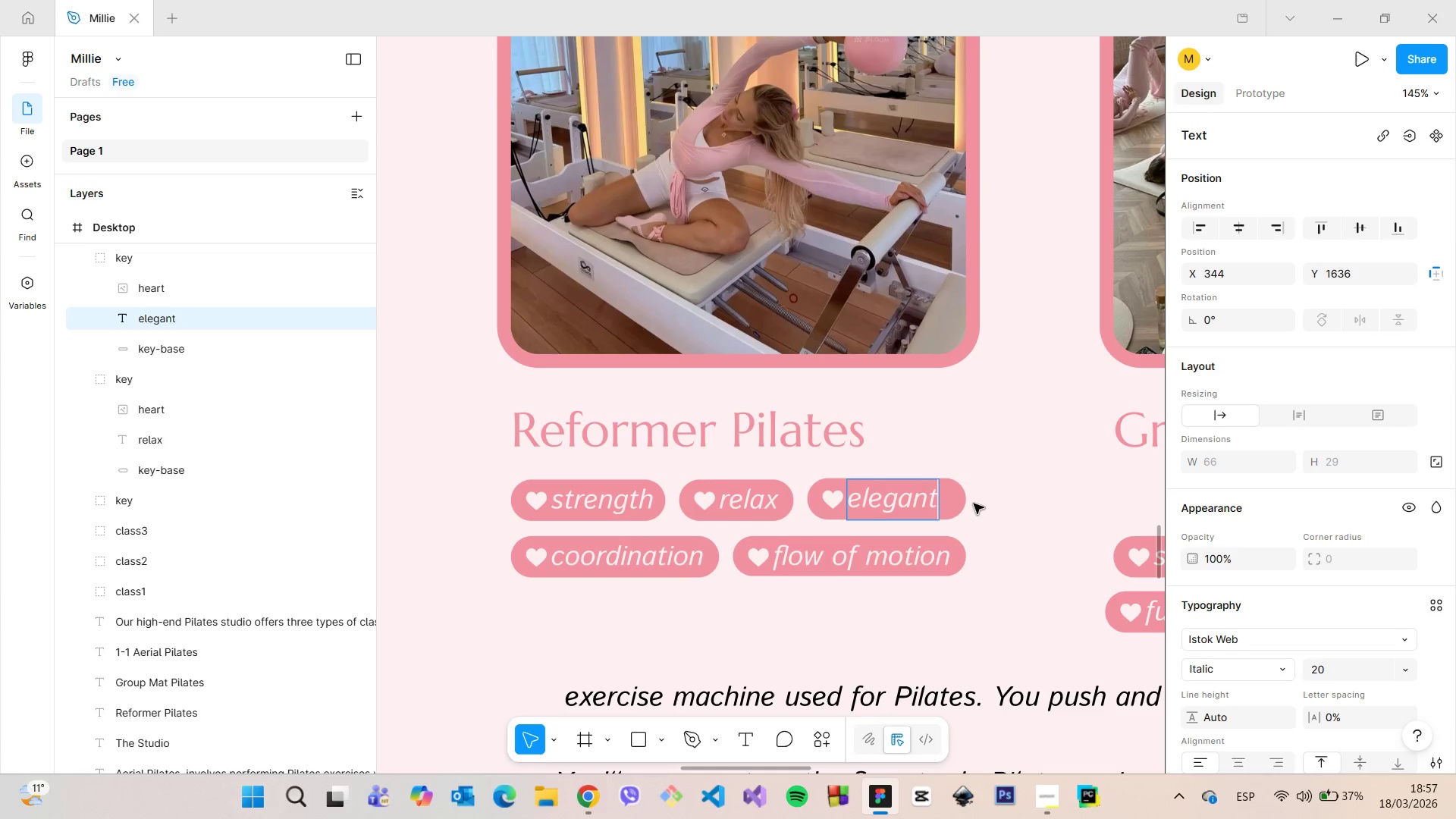 
left_click([974, 504])
 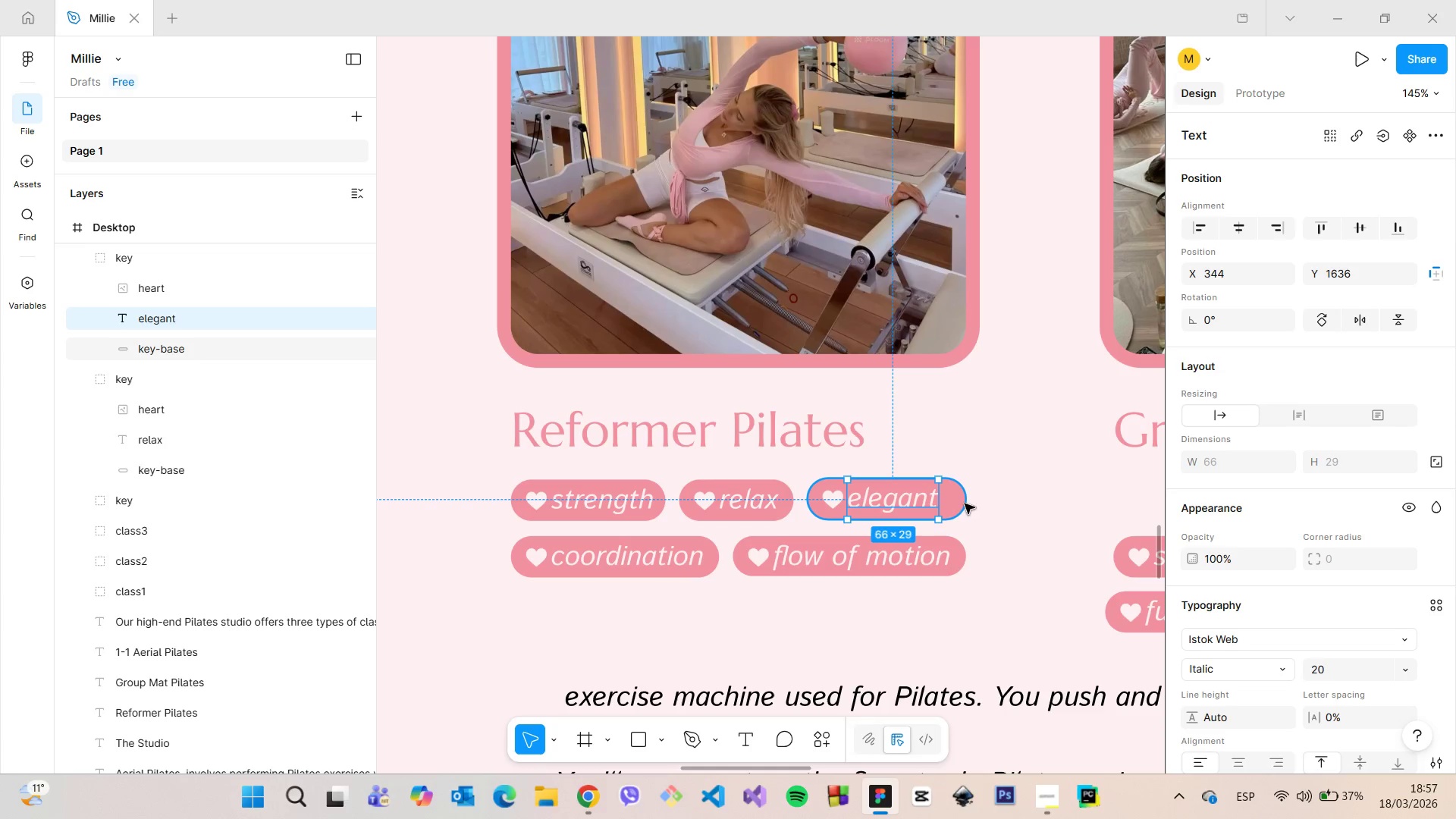 
left_click([965, 504])
 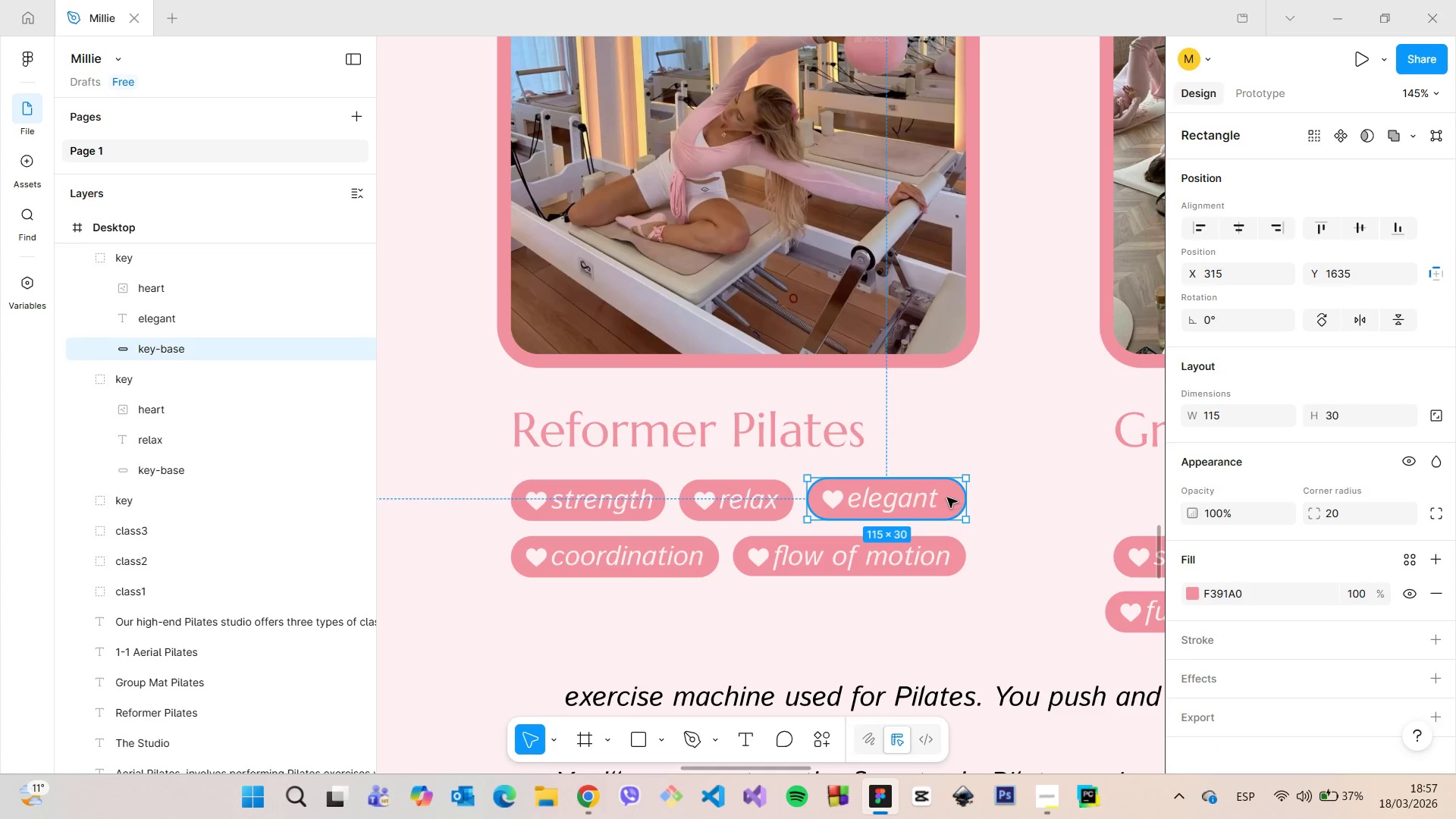 
hold_key(key=AltLeft, duration=0.98)
 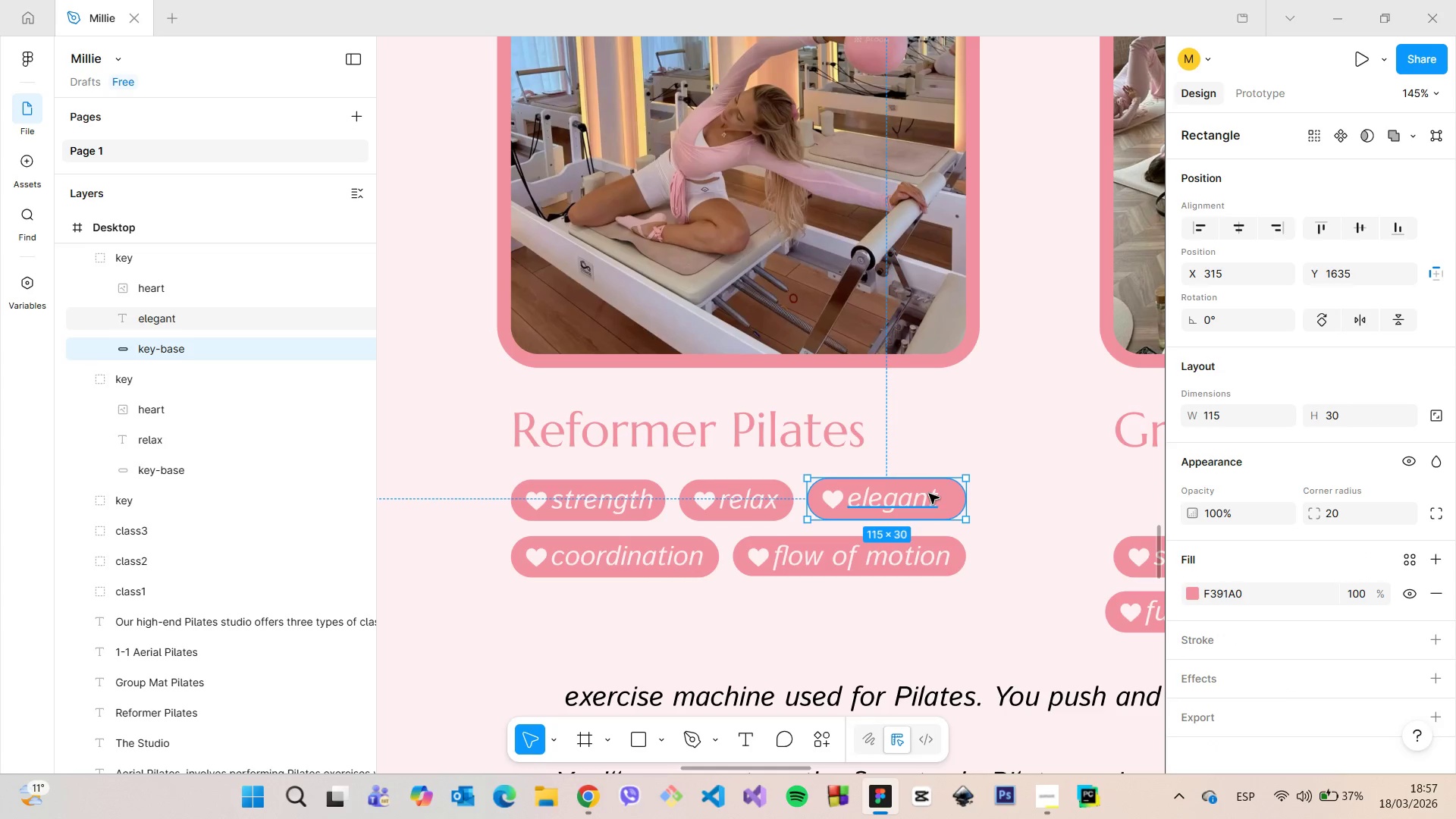 
double_click([929, 494])
 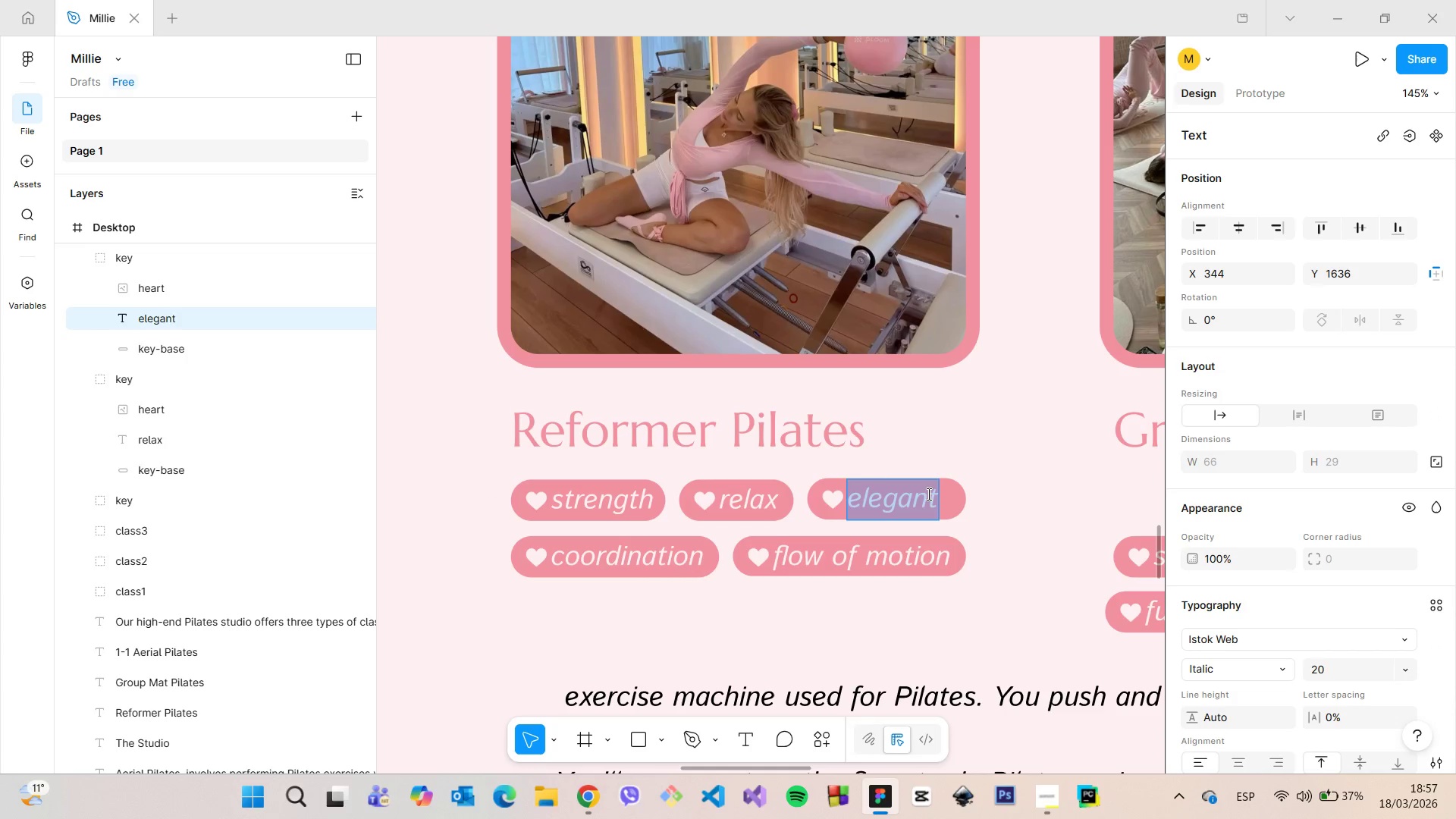 
type(precision)
 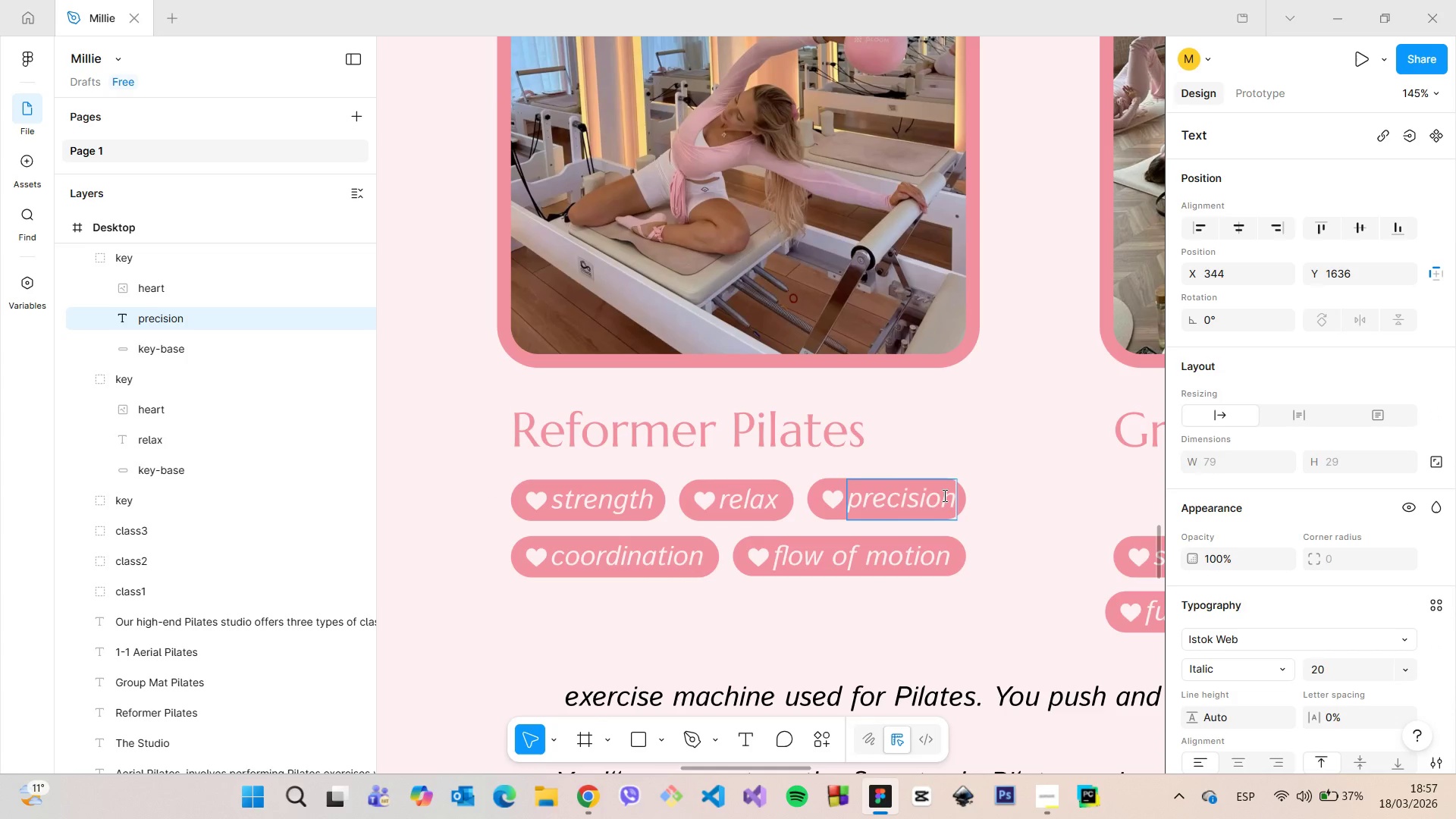 
hold_key(key=AltLeft, duration=0.55)
 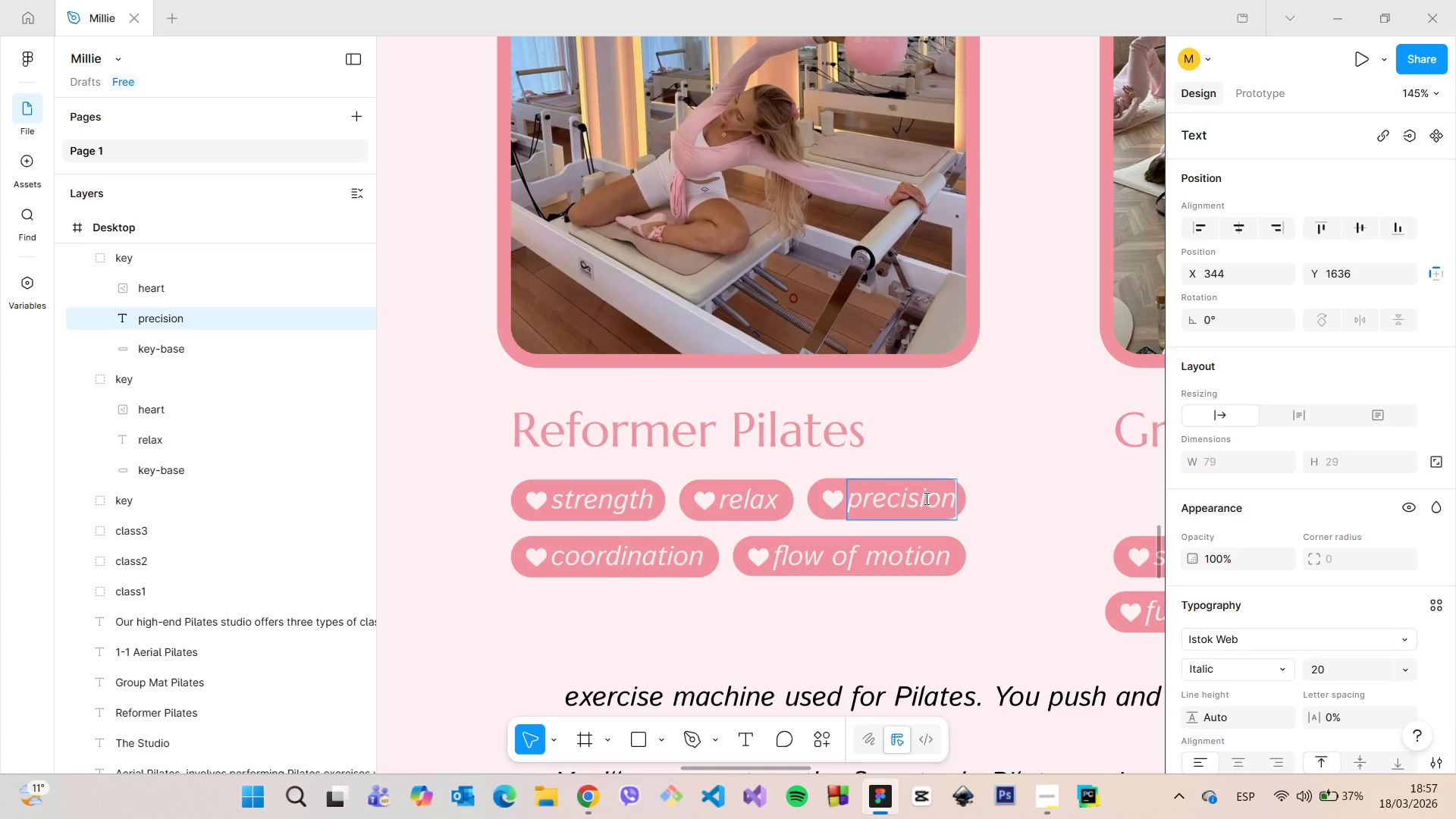 
left_click_drag(start_coordinate=[924, 498], to_coordinate=[957, 504])
 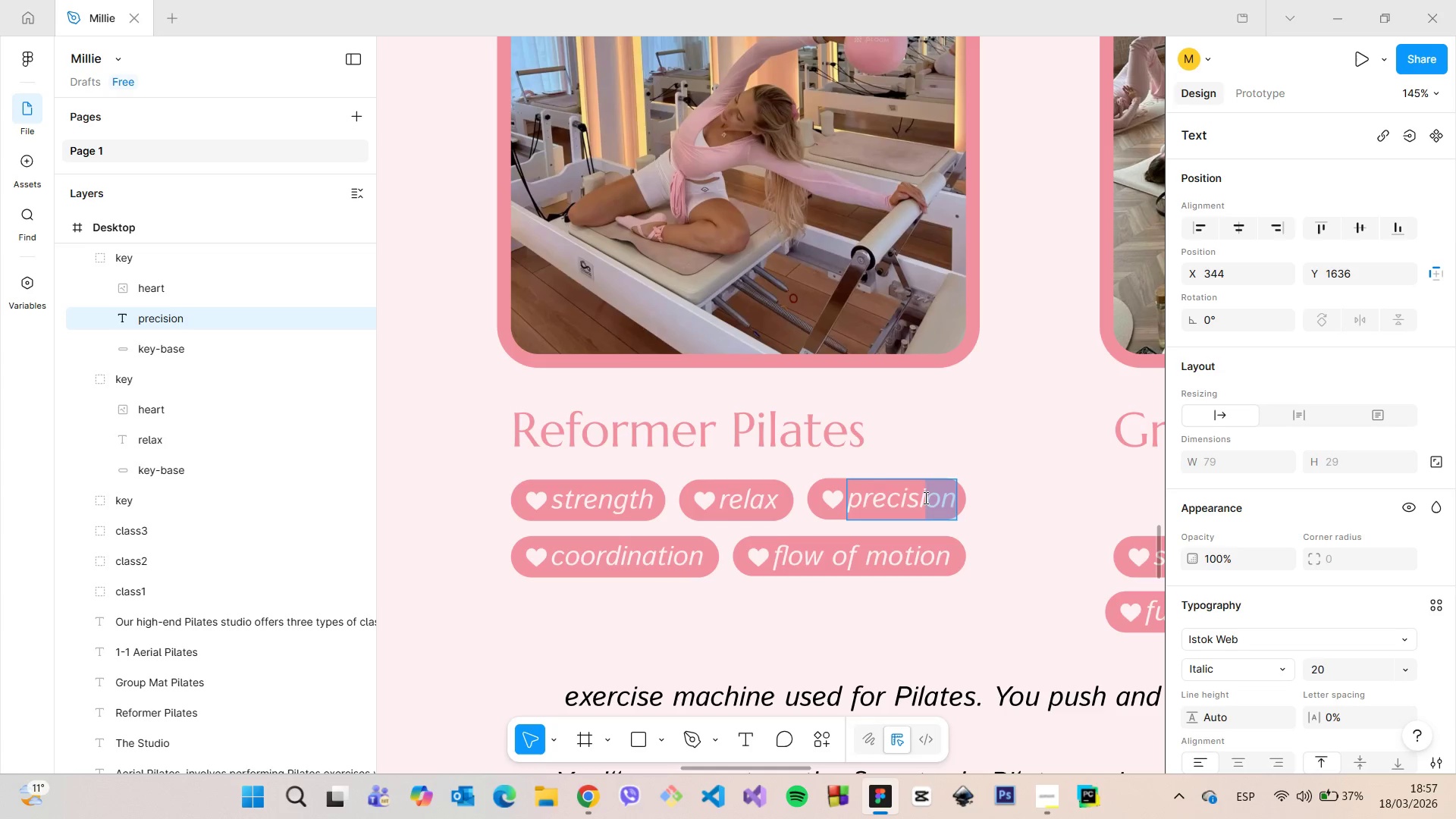 
left_click_drag(start_coordinate=[920, 496], to_coordinate=[951, 499])
 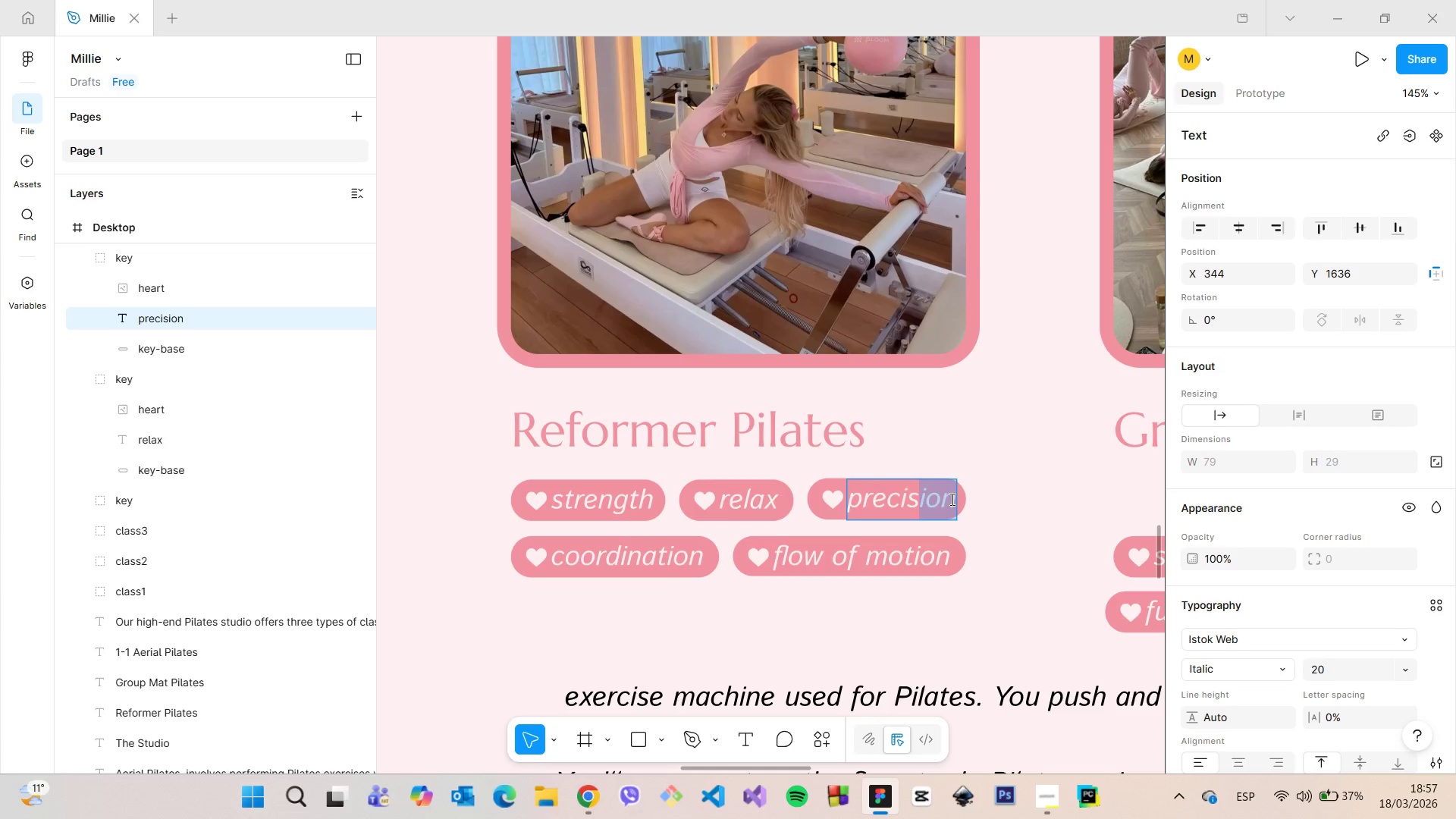 
key(E)
 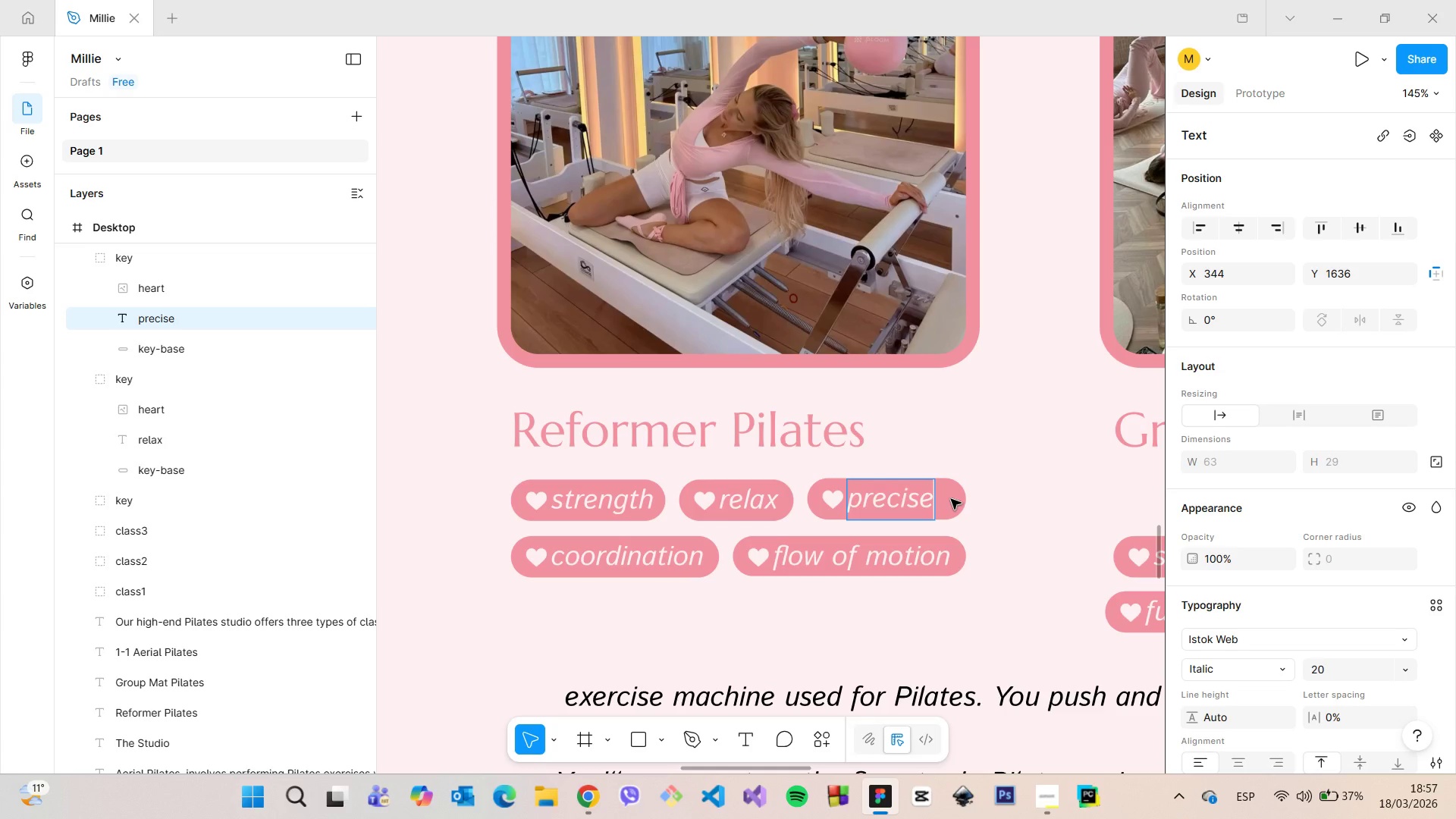 
left_click([956, 499])
 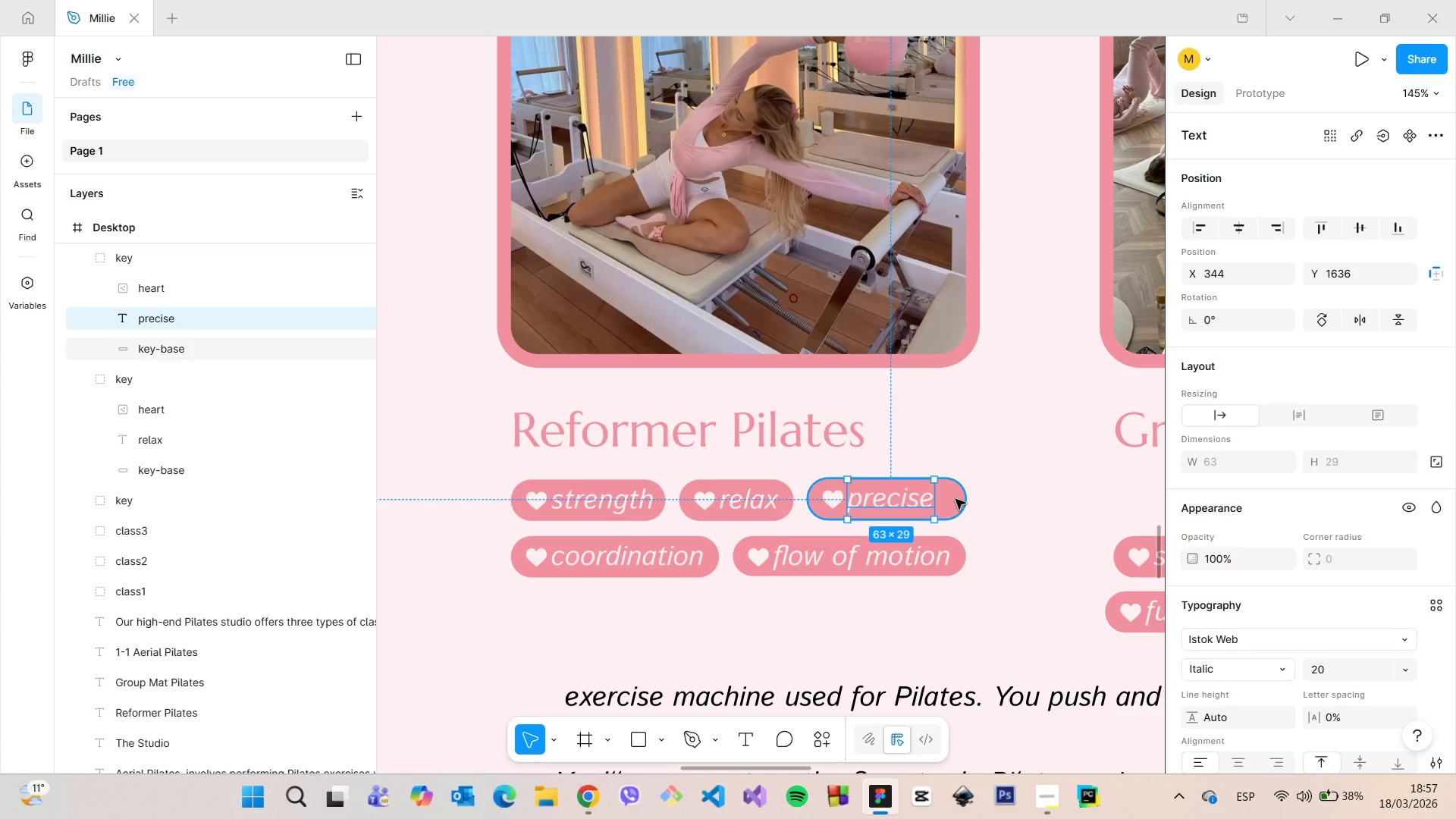 
hold_key(key=AltLeft, duration=0.8)
 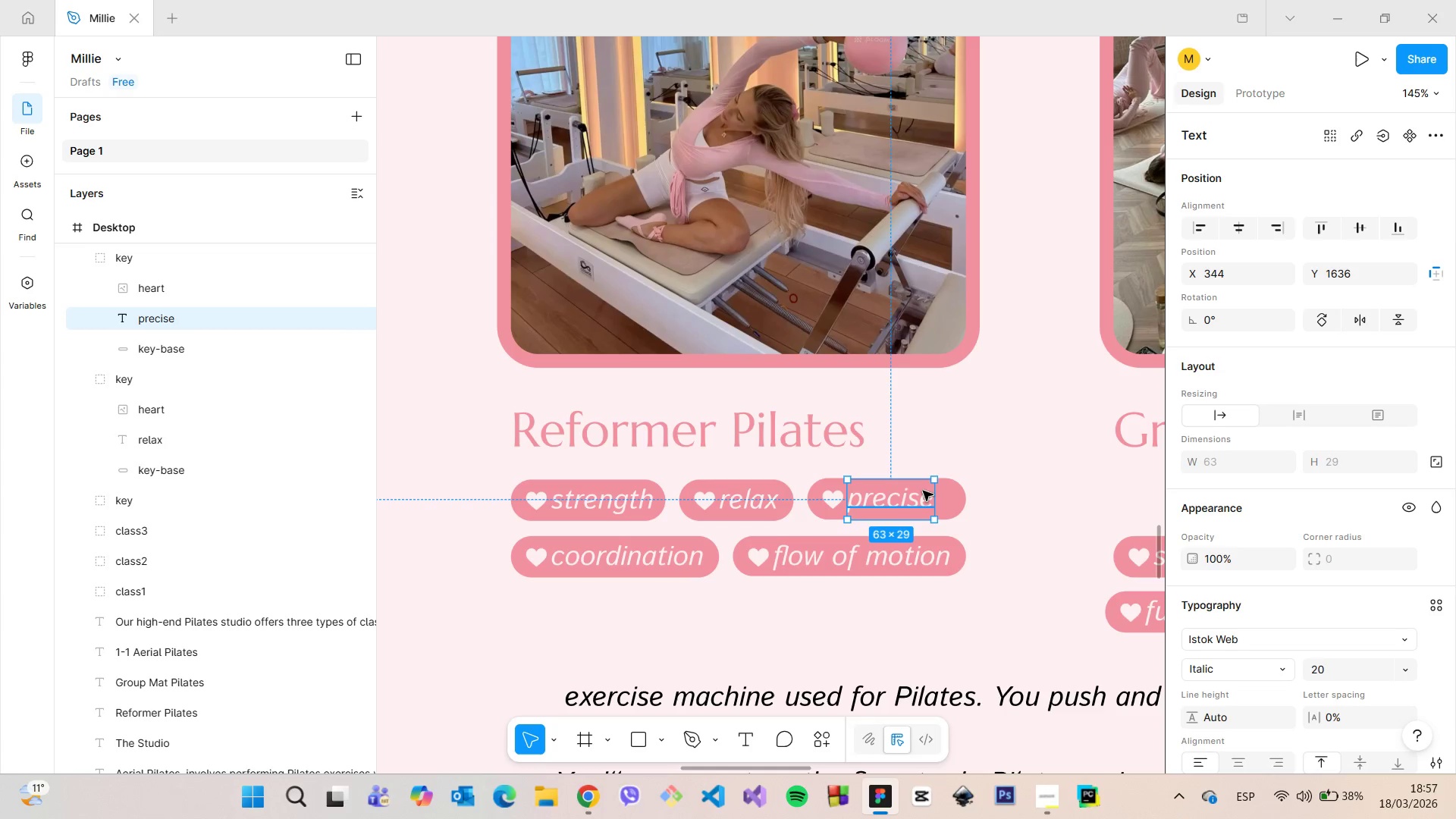 
double_click([923, 491])
 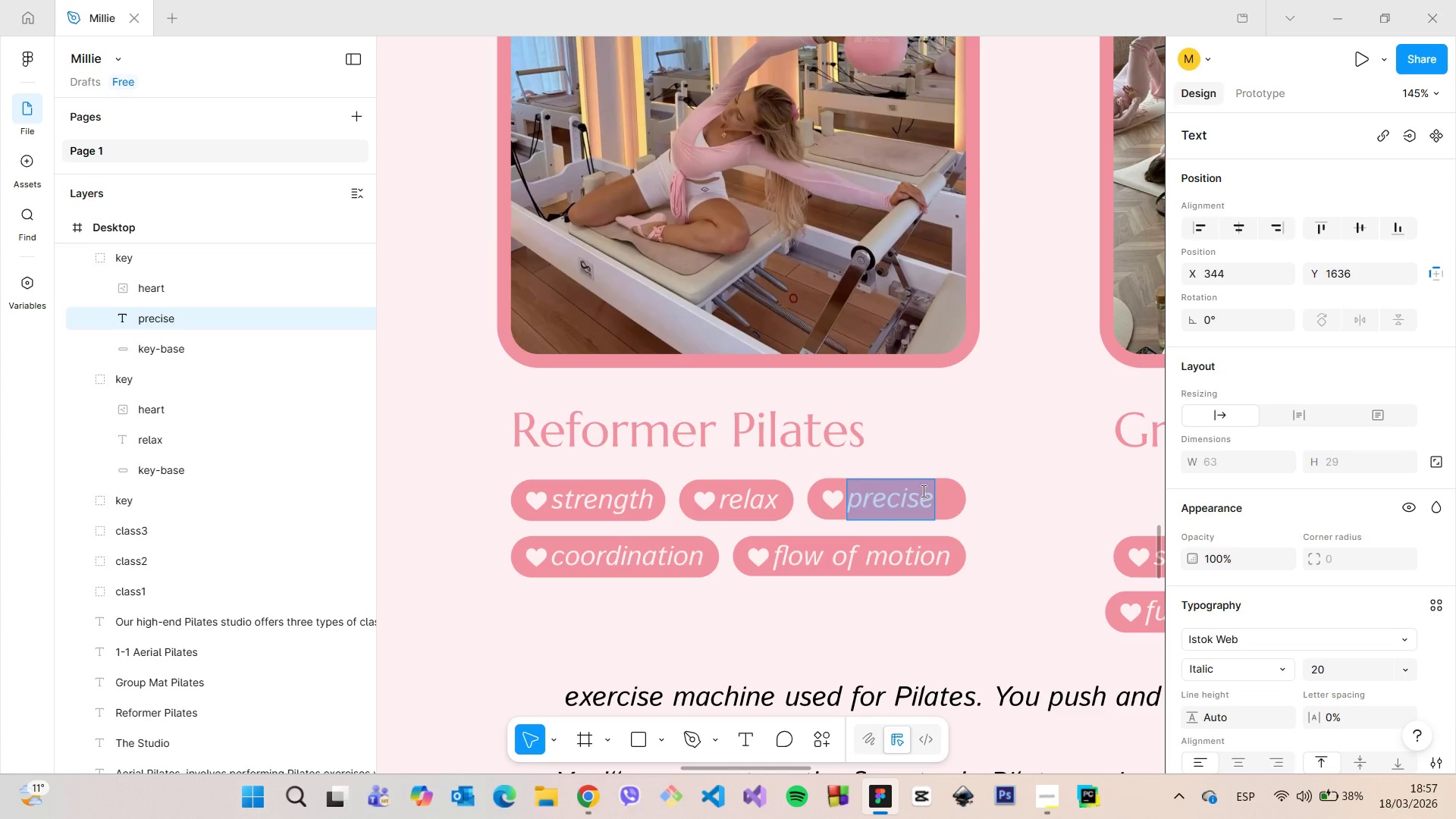 
type(elegance)
 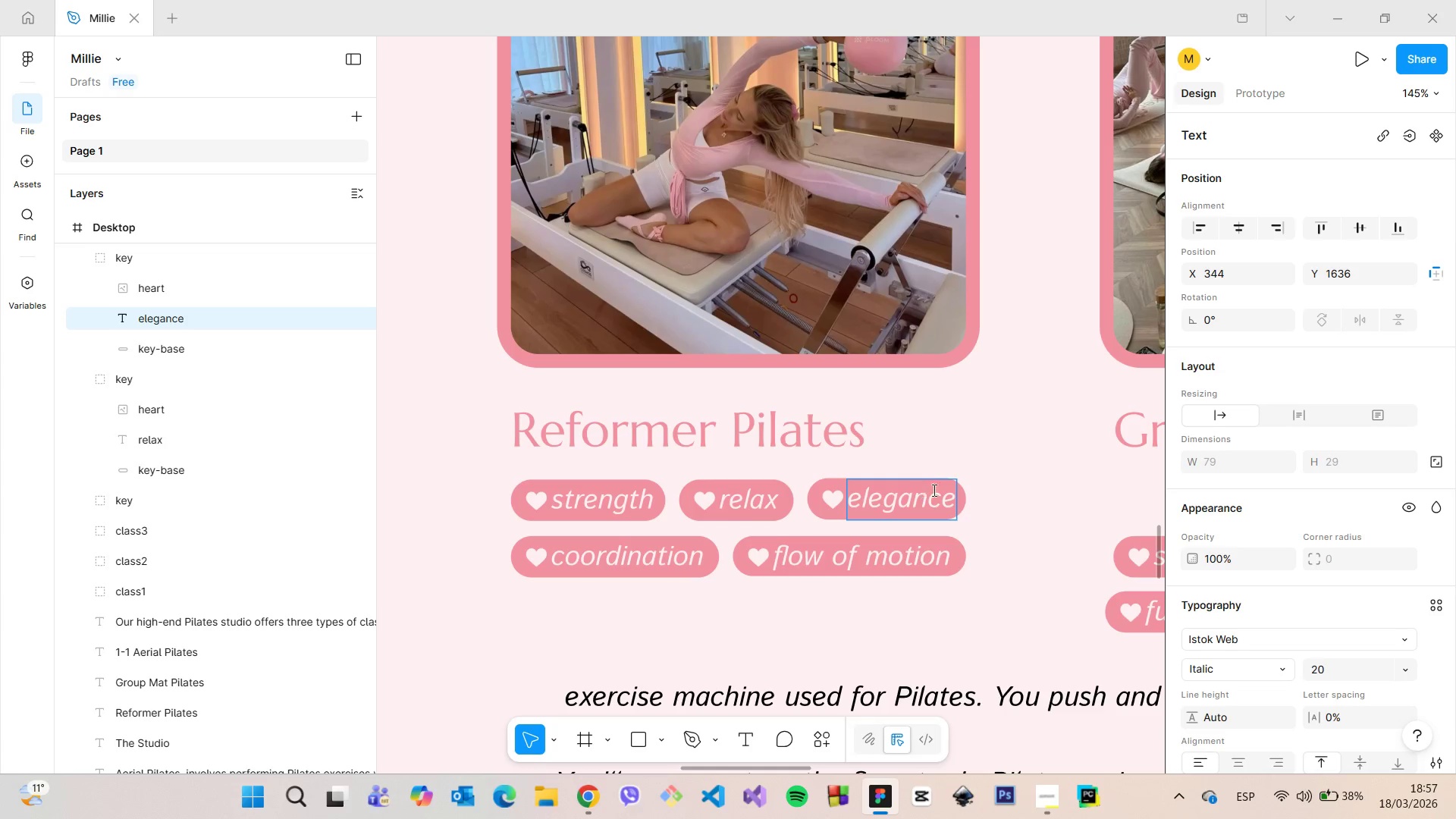 
hold_key(key=AltLeft, duration=1.26)
 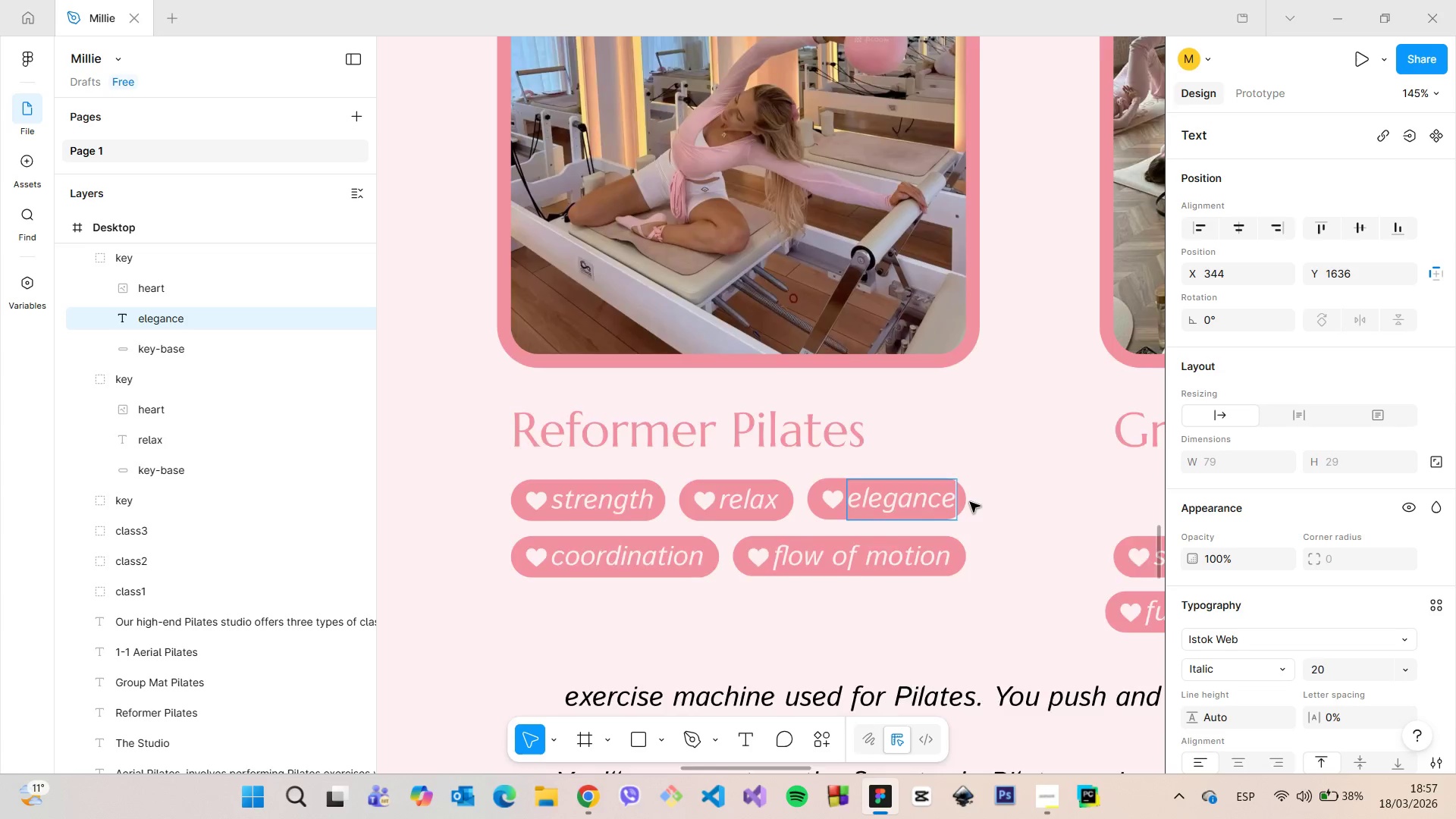 
left_click([982, 510])
 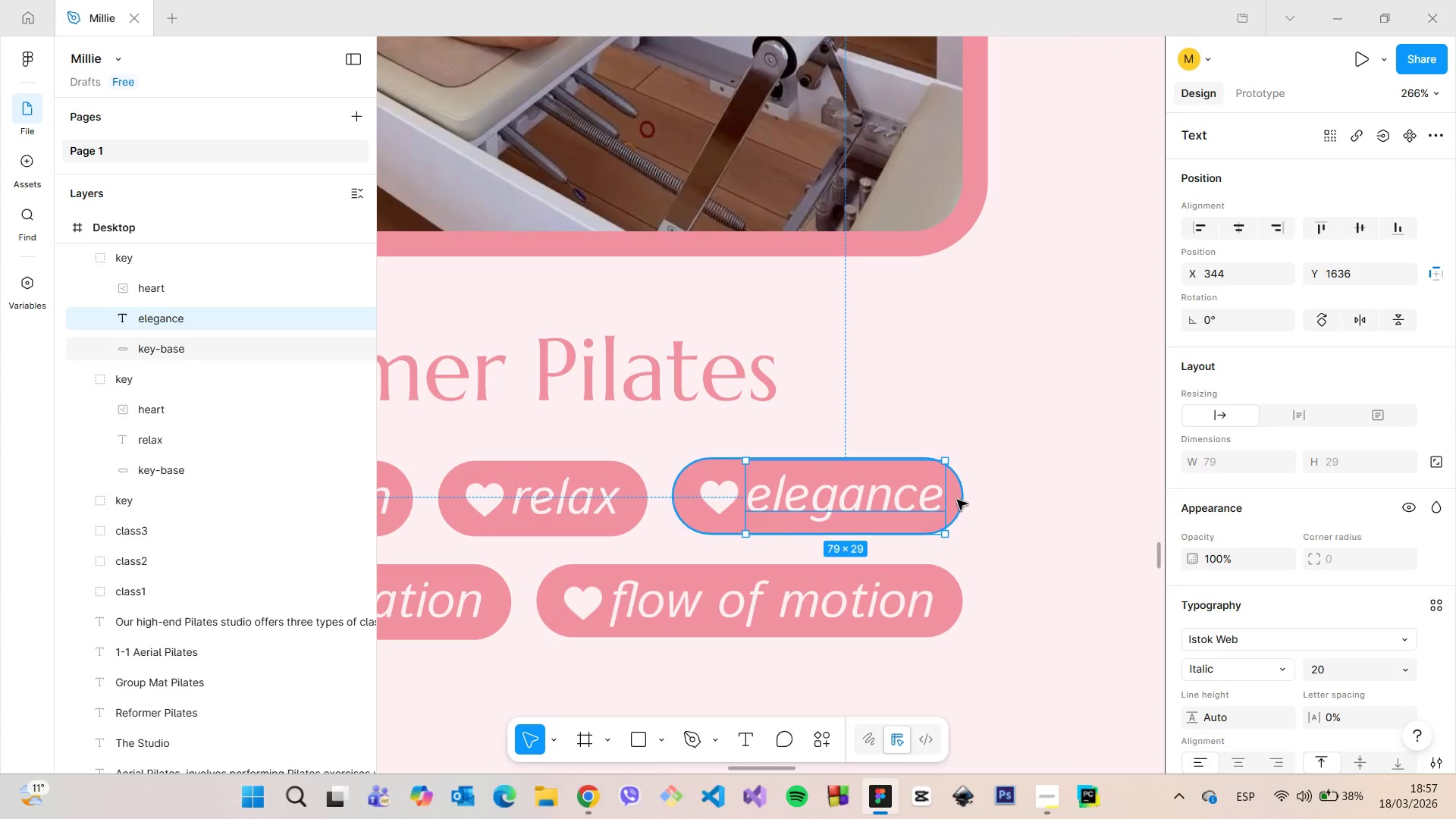 
scroll: coordinate [970, 502], scroll_direction: up, amount: 5.0
 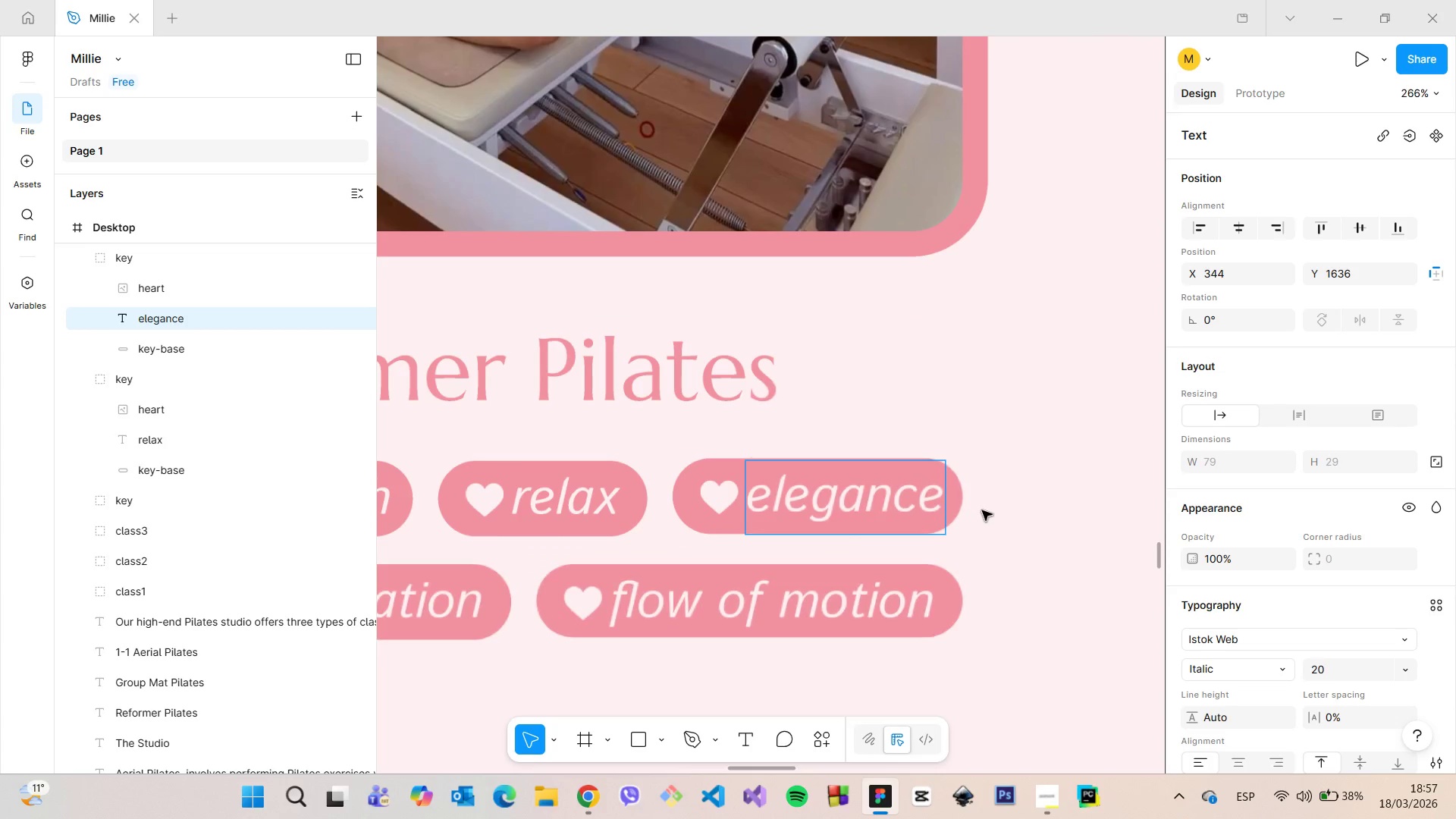 
hold_key(key=AltLeft, duration=0.44)
 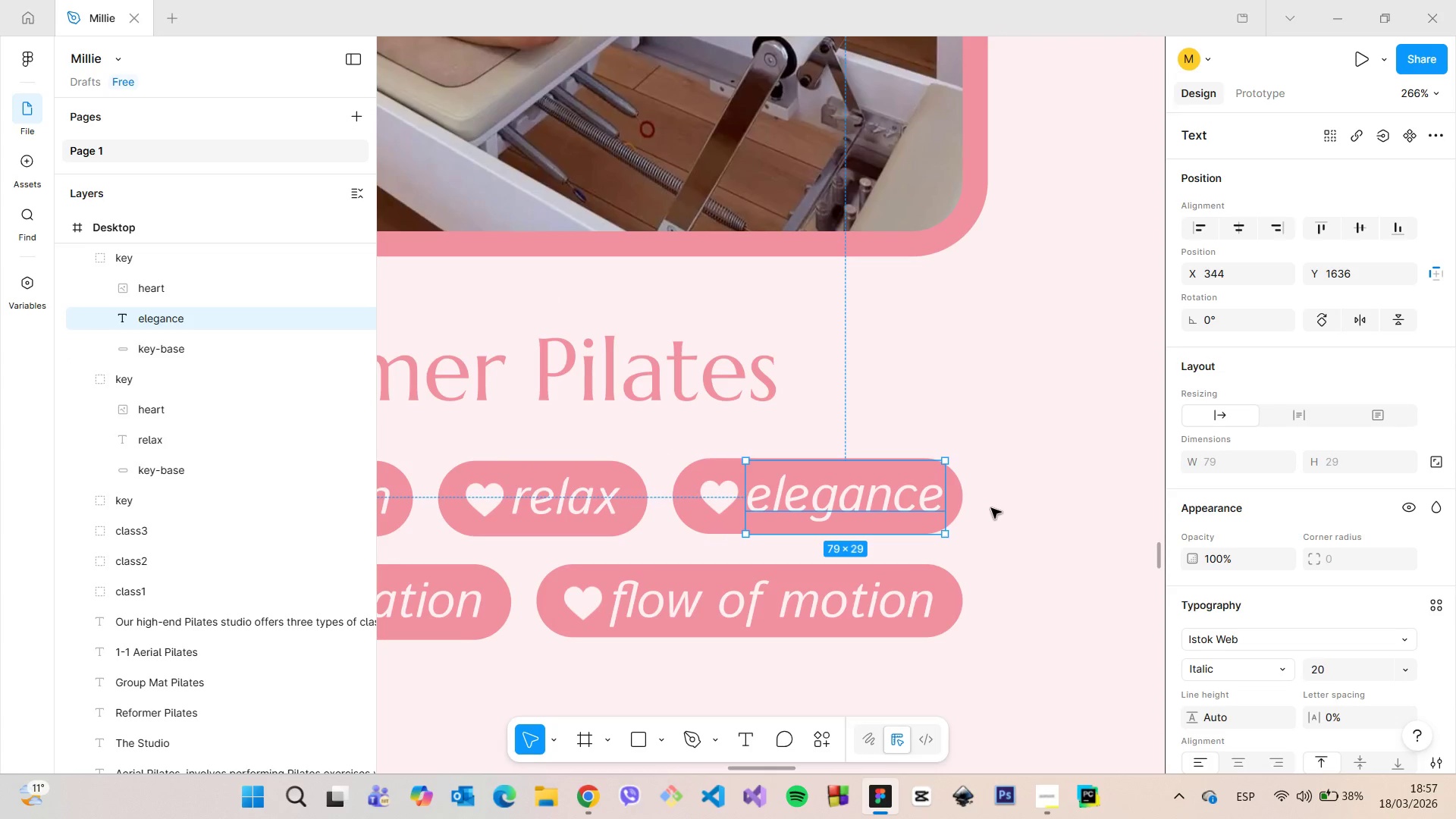 
left_click([991, 508])
 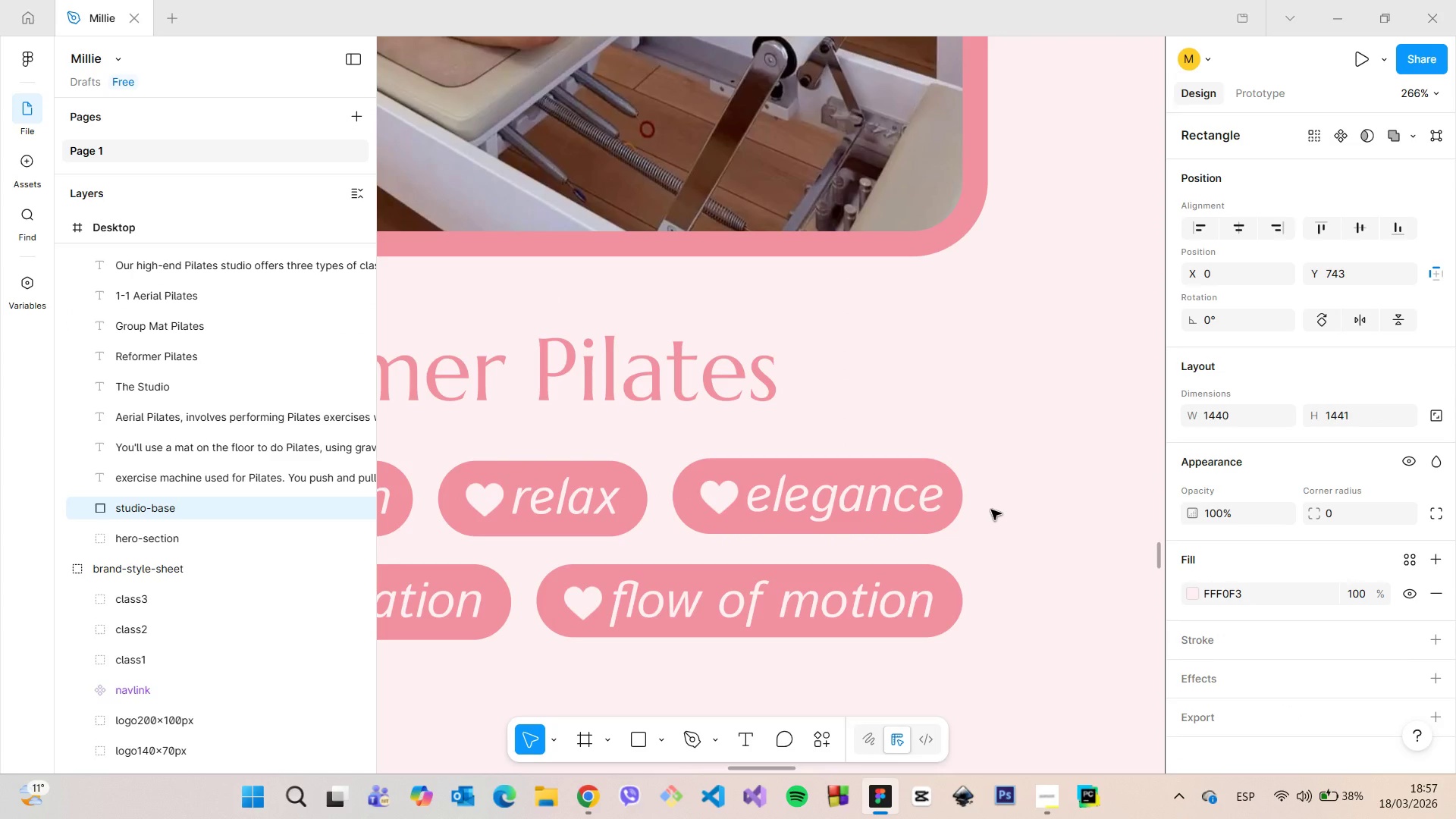 
scroll: coordinate [990, 510], scroll_direction: down, amount: 11.0
 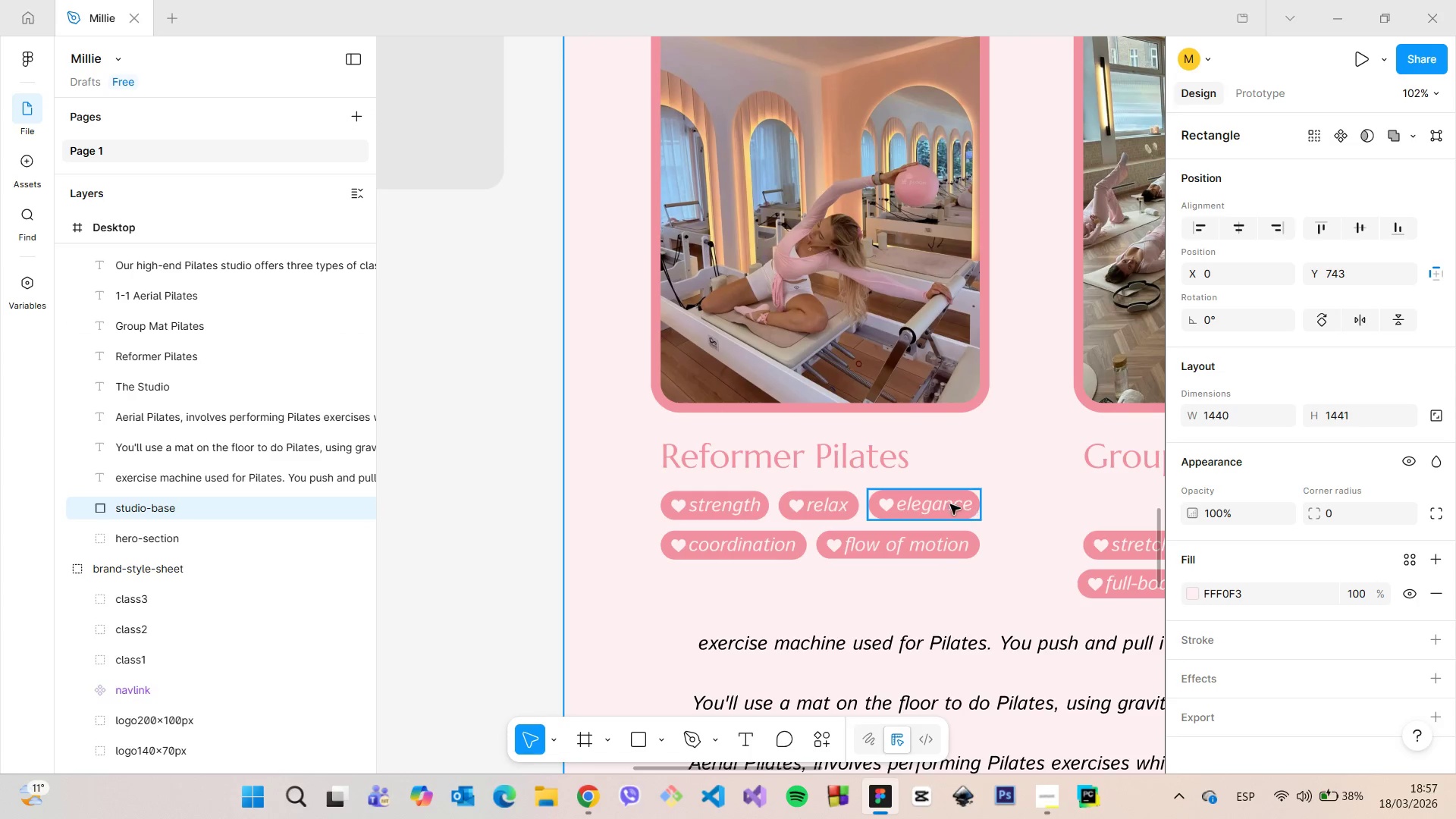 
double_click([931, 497])
 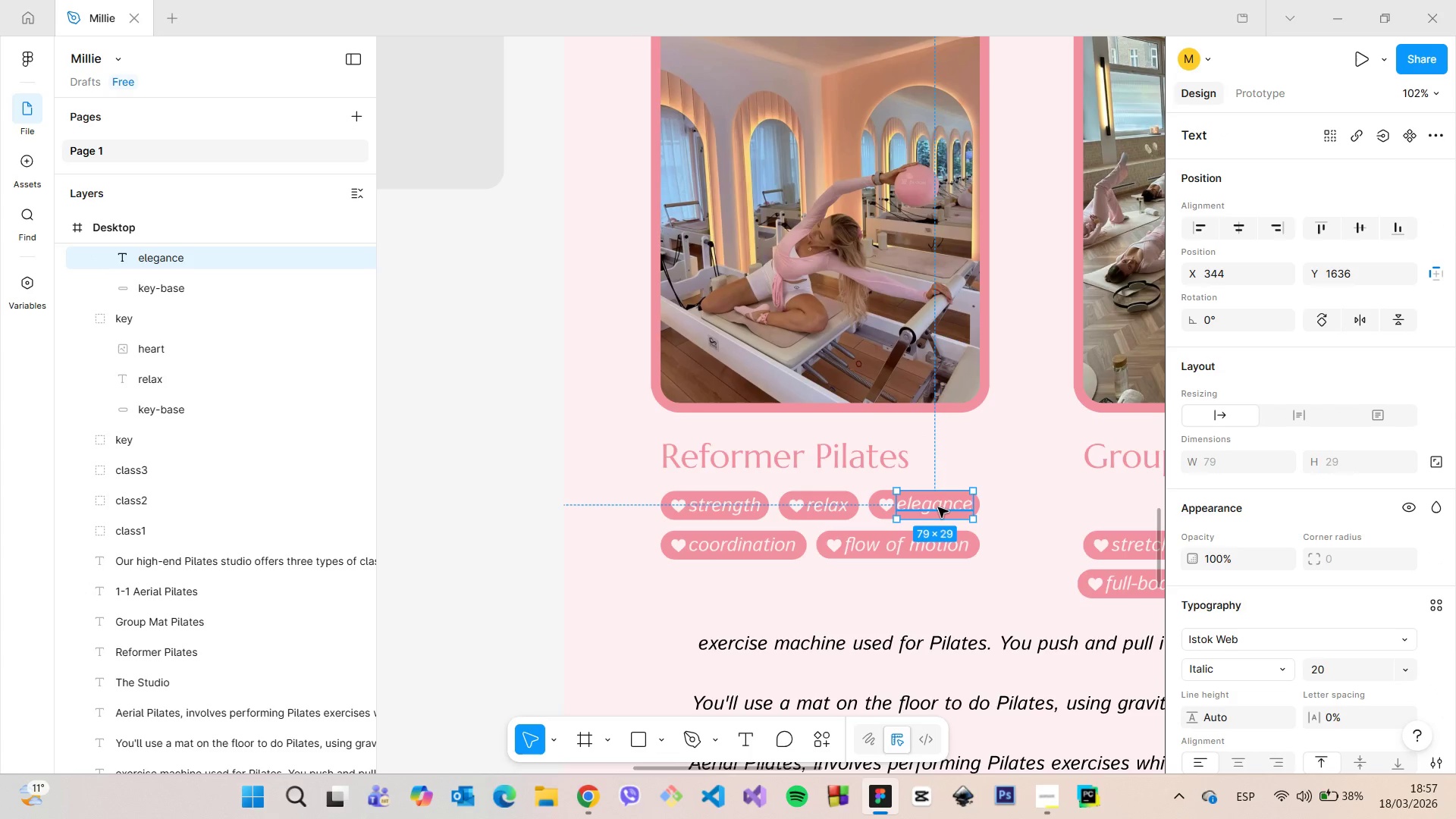 
double_click([938, 507])
 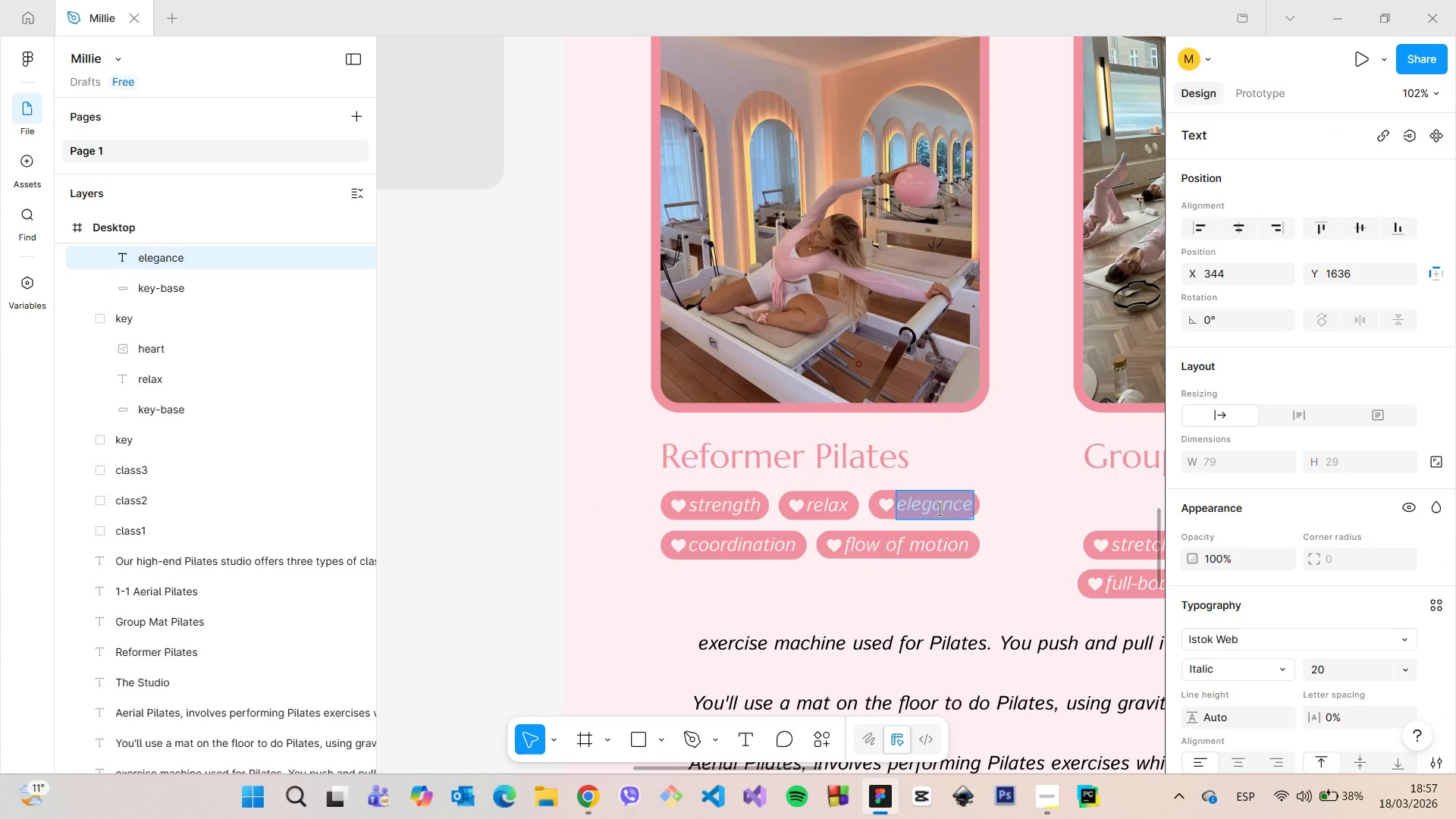 
type(elegant)
 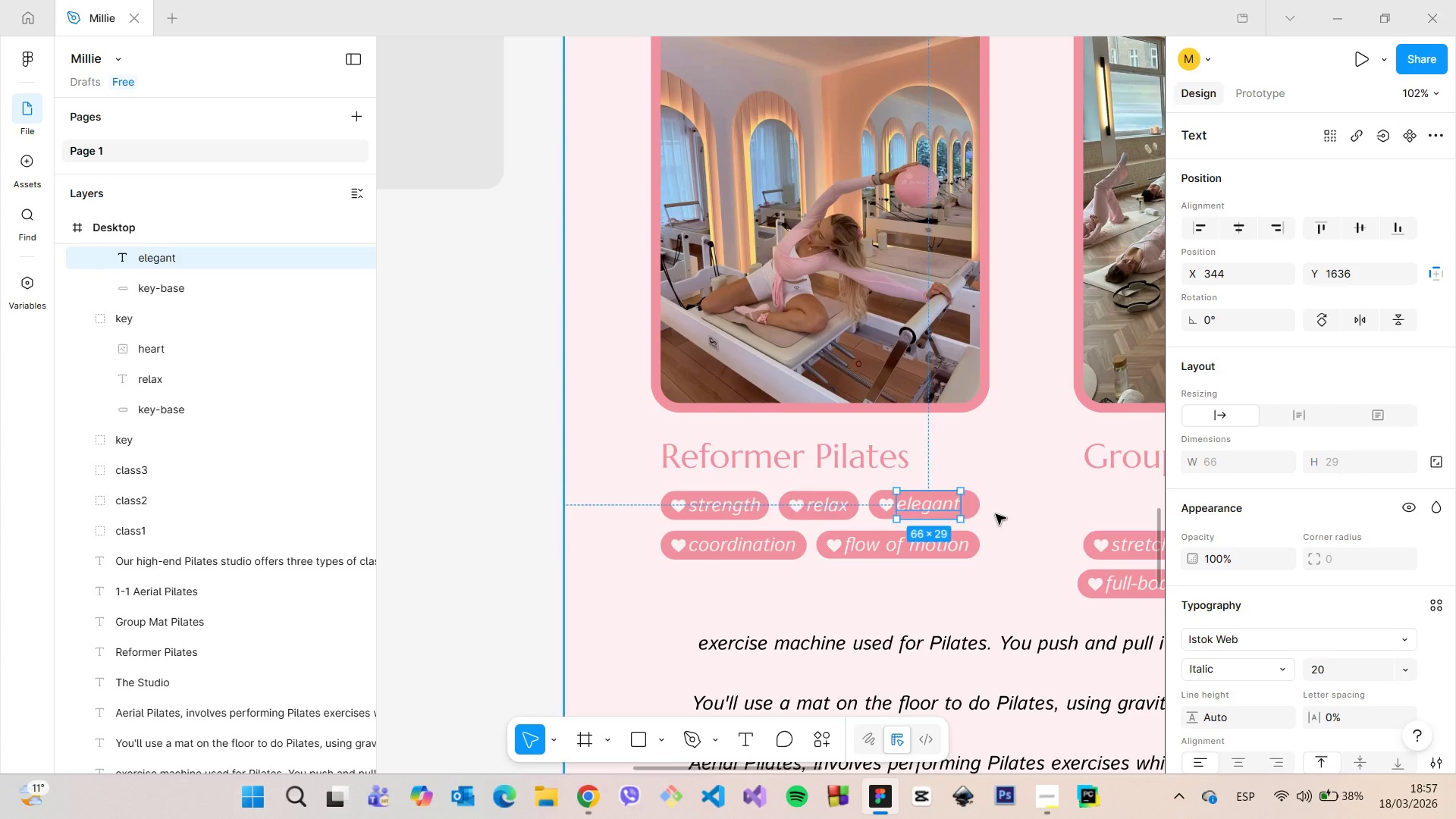 
double_click([996, 515])
 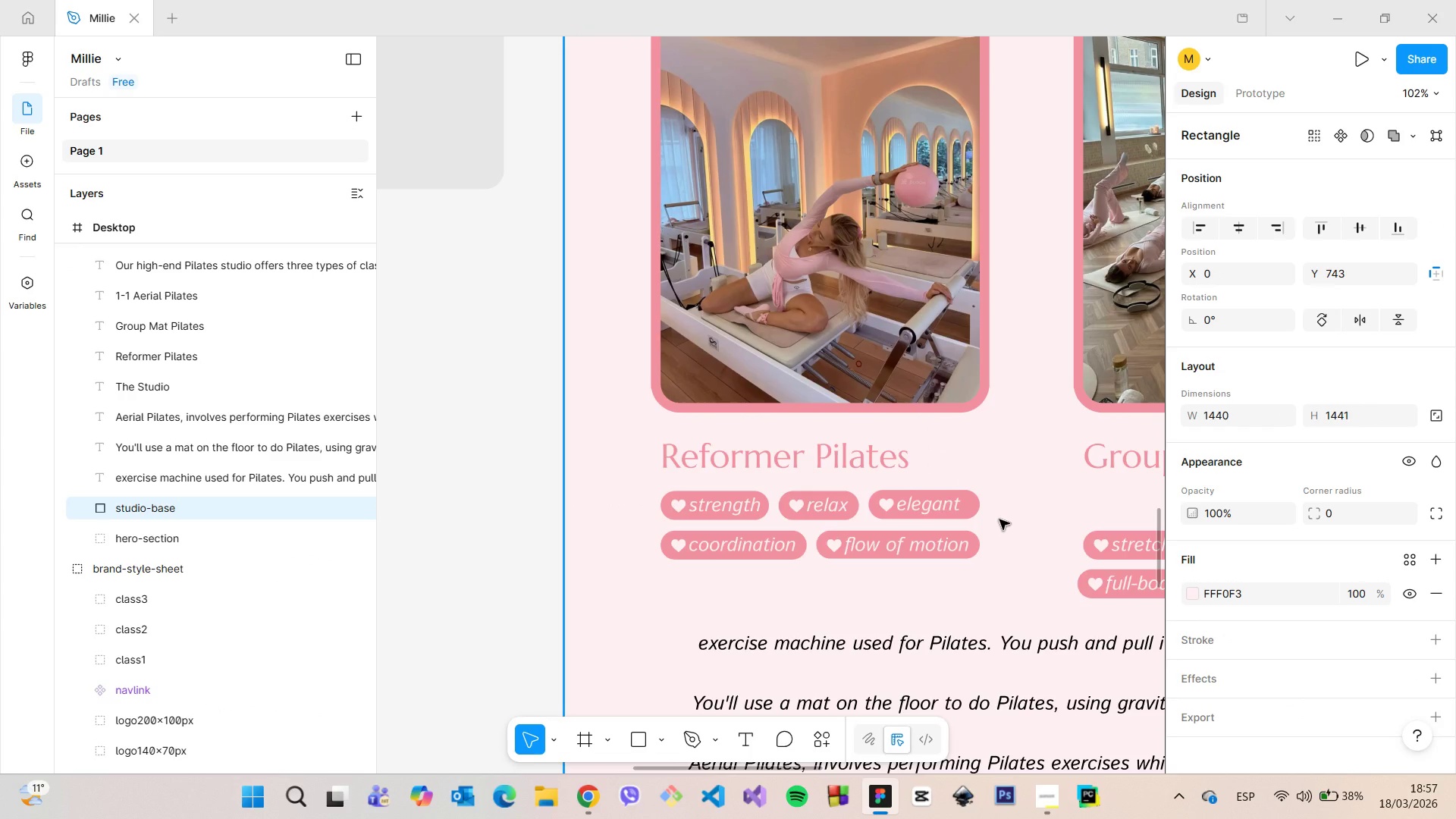 
scroll: coordinate [999, 519], scroll_direction: down, amount: 5.0
 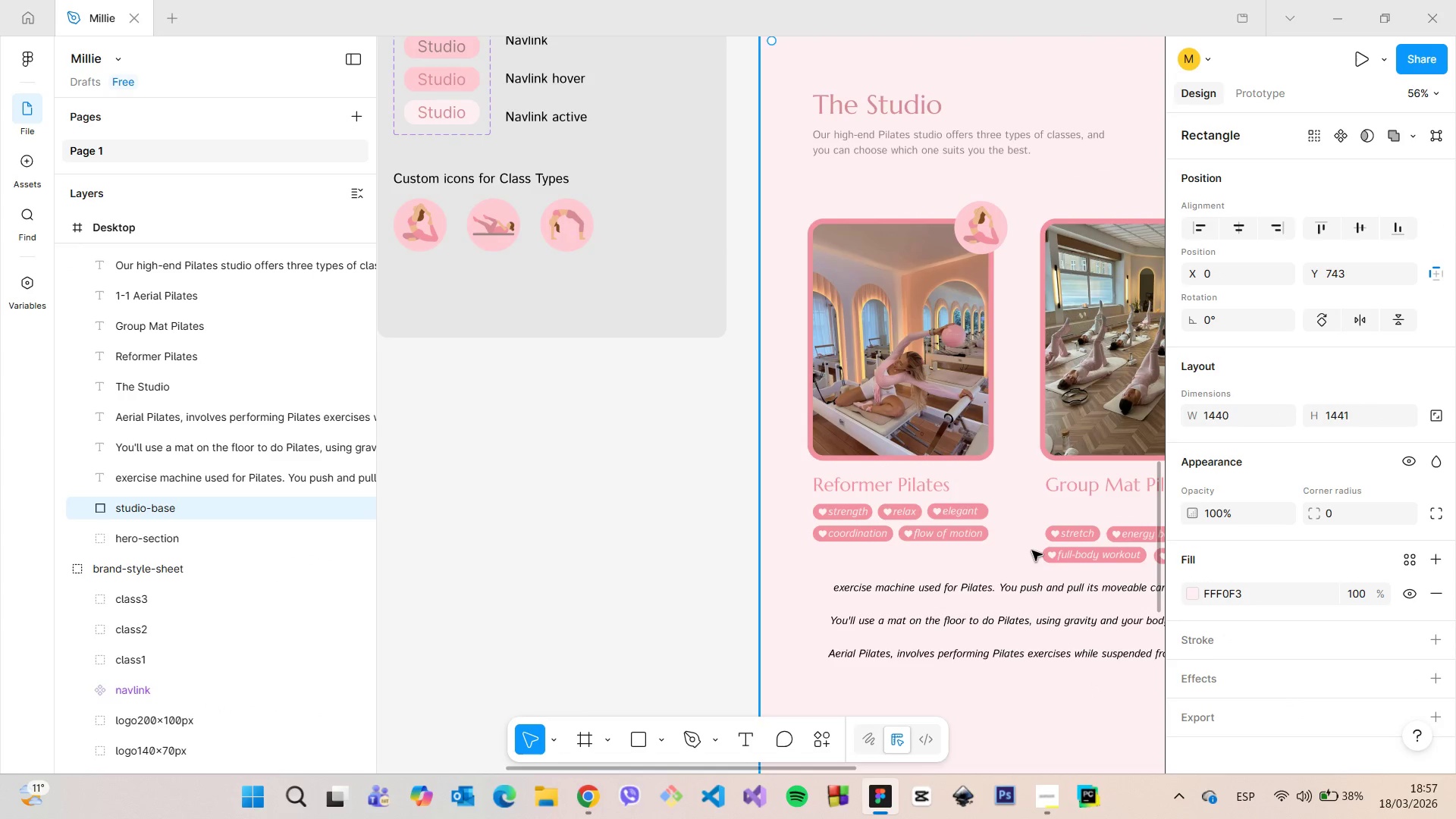 
scroll: coordinate [1022, 549], scroll_direction: up, amount: 6.0
 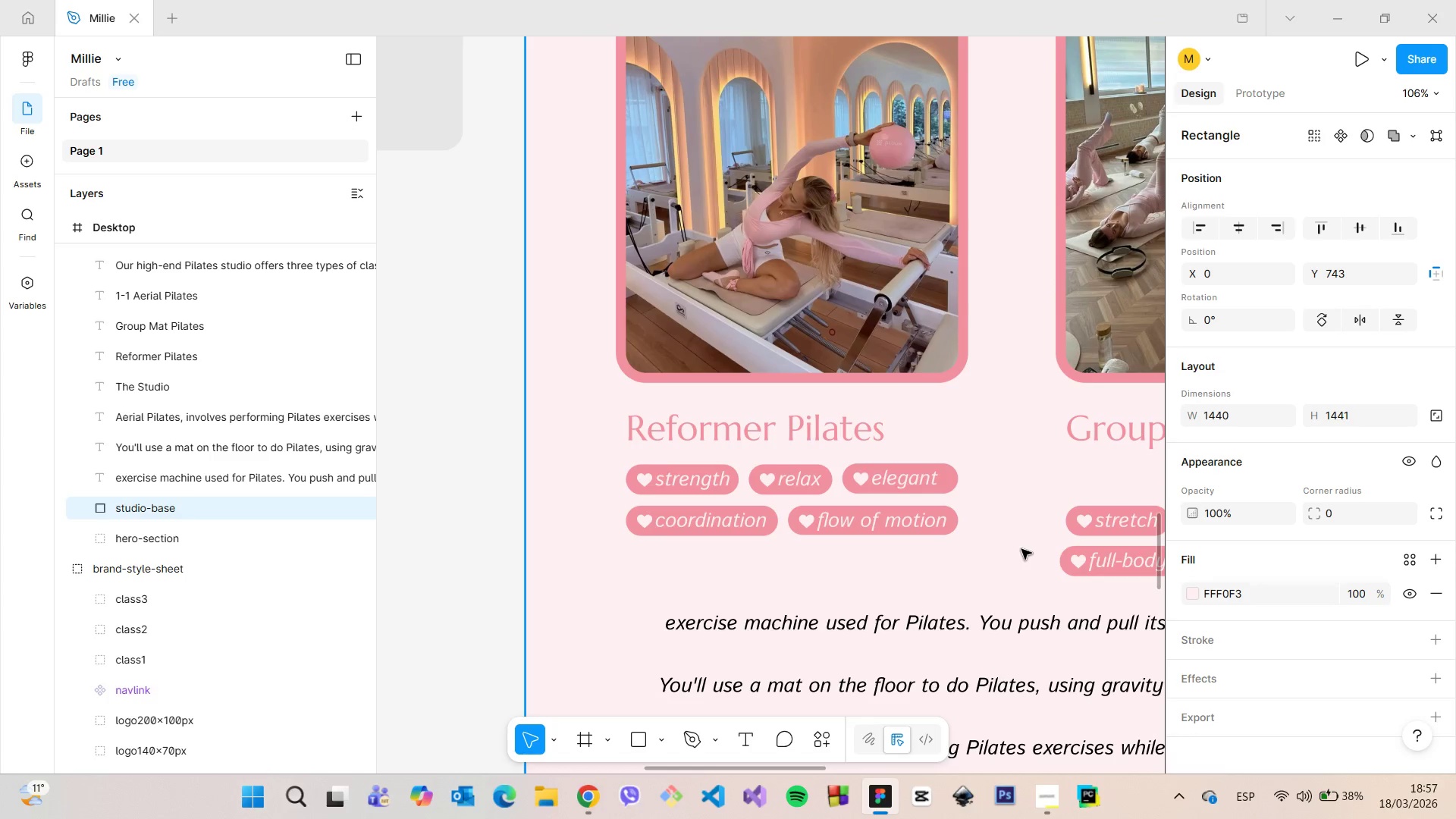 
scroll: coordinate [1021, 549], scroll_direction: down, amount: 4.0
 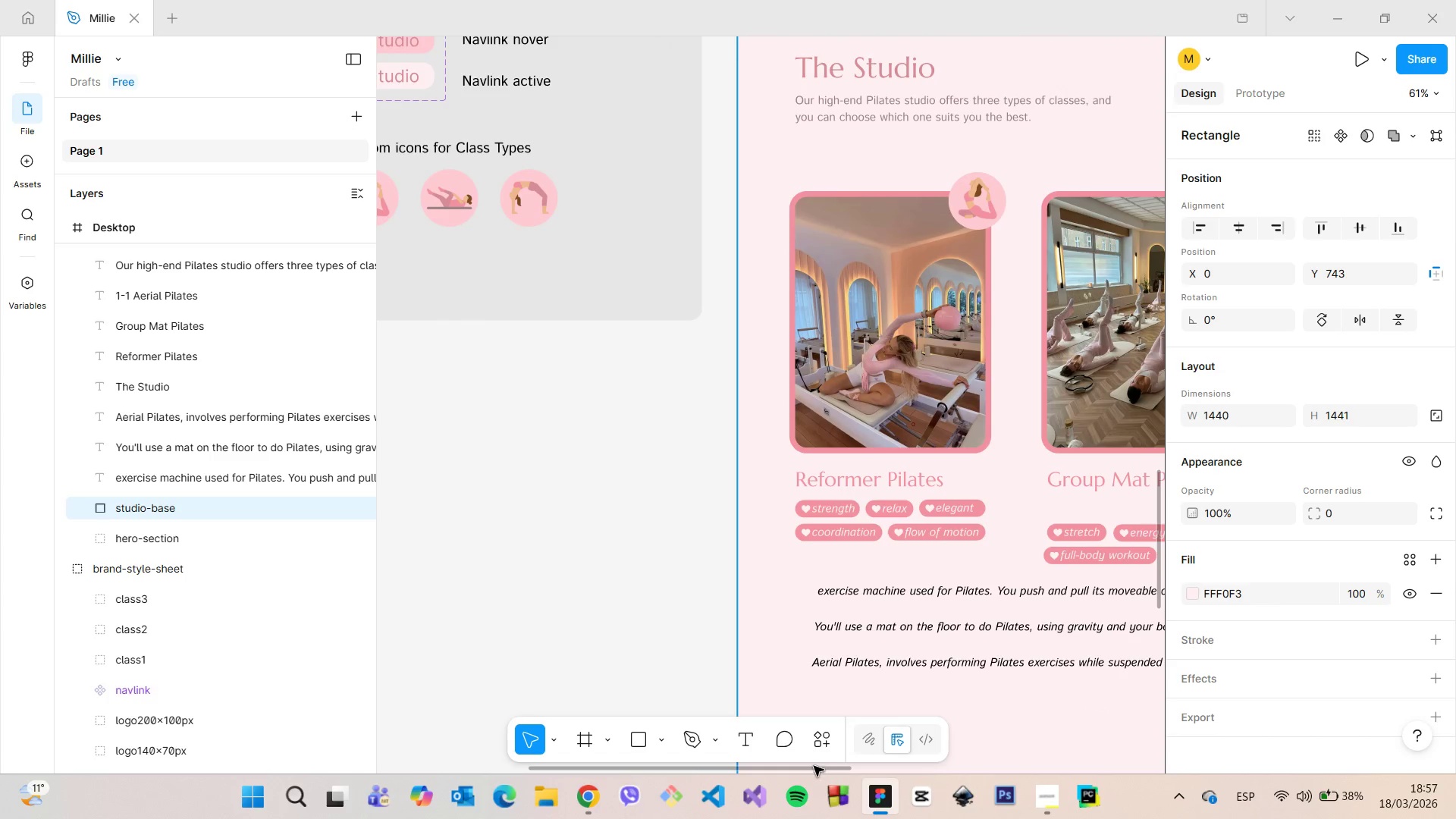 
left_click_drag(start_coordinate=[813, 765], to_coordinate=[905, 767])
 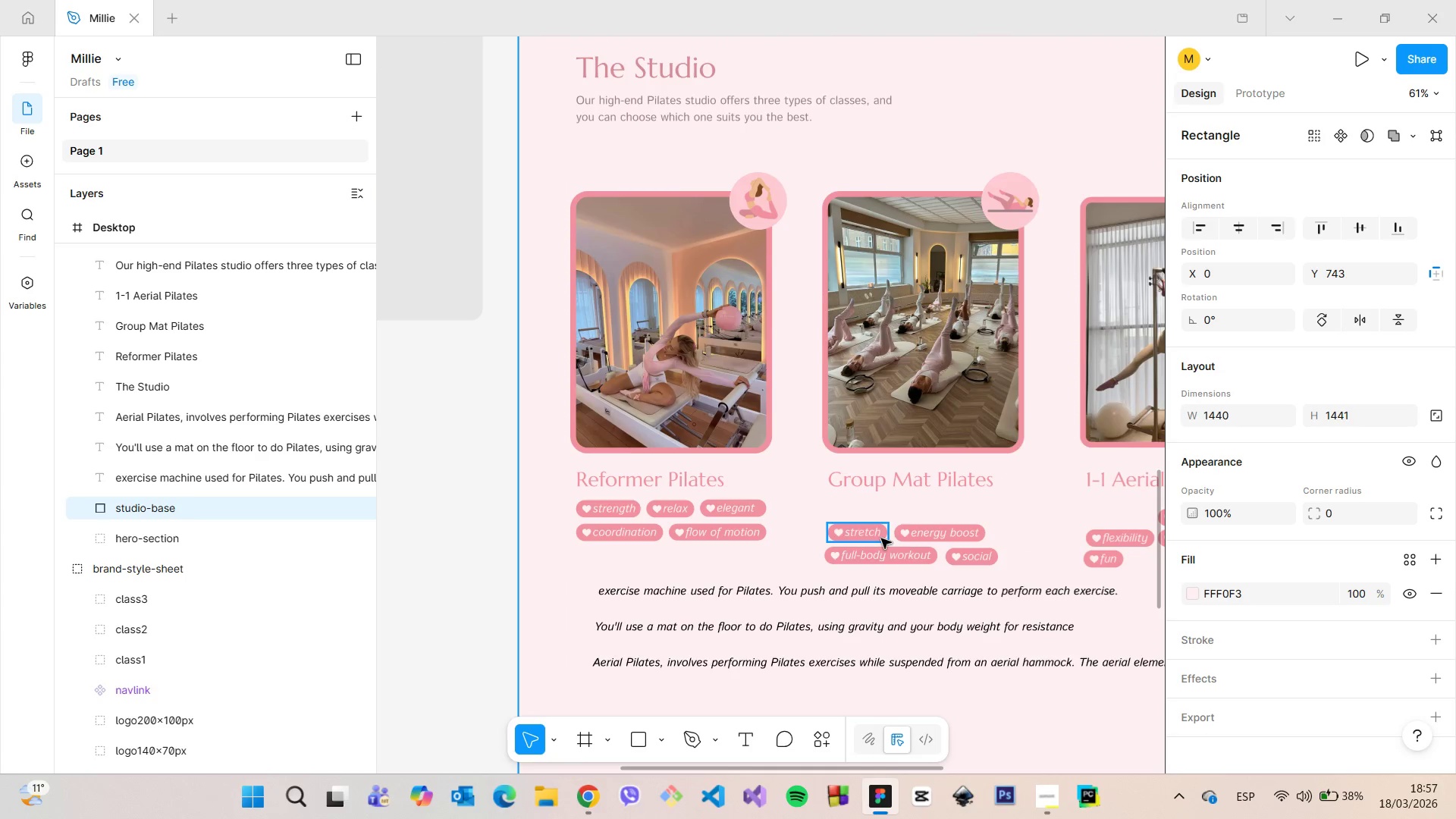 
scroll: coordinate [880, 540], scroll_direction: up, amount: 5.0
 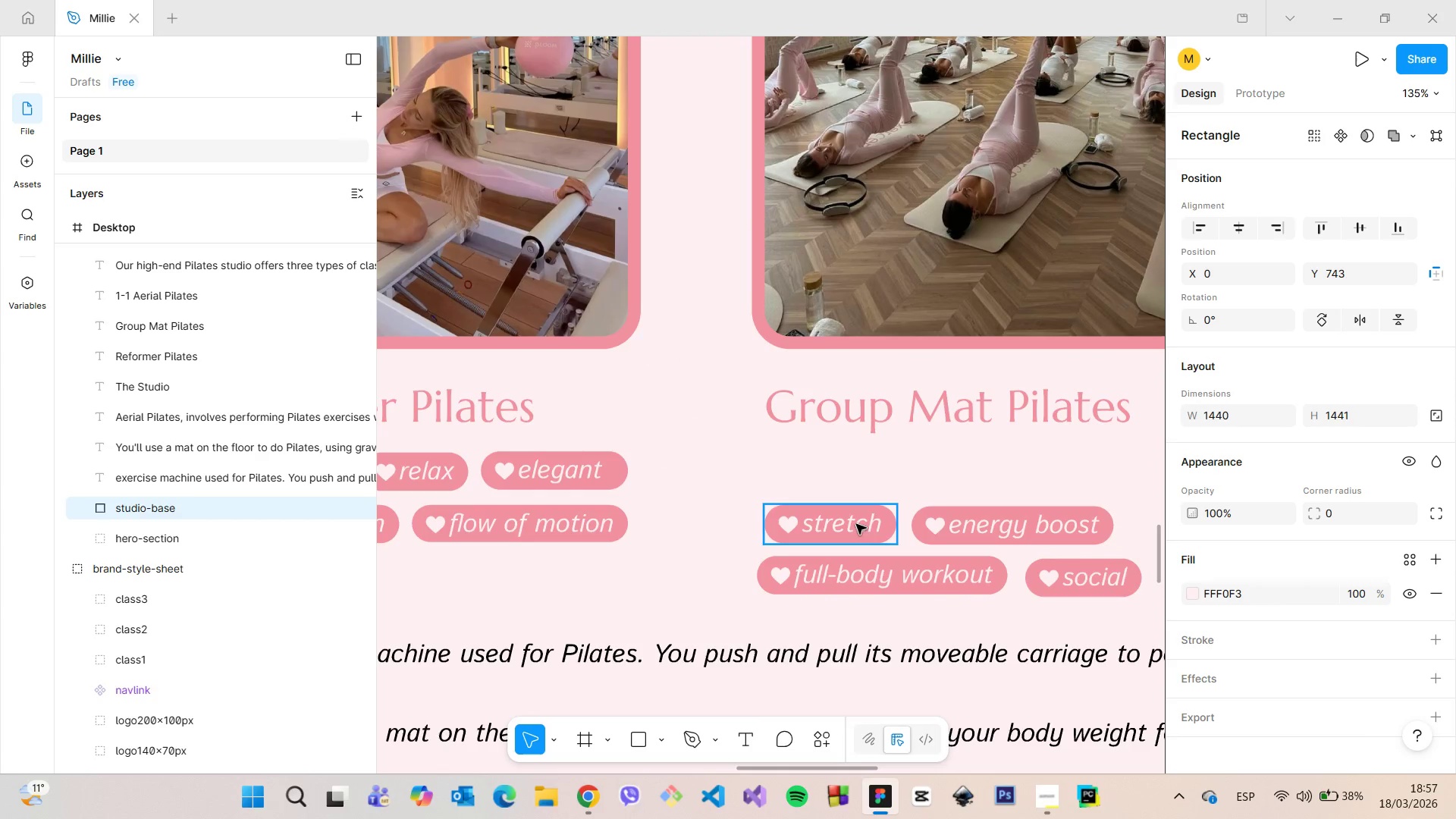 
left_click([856, 524])
 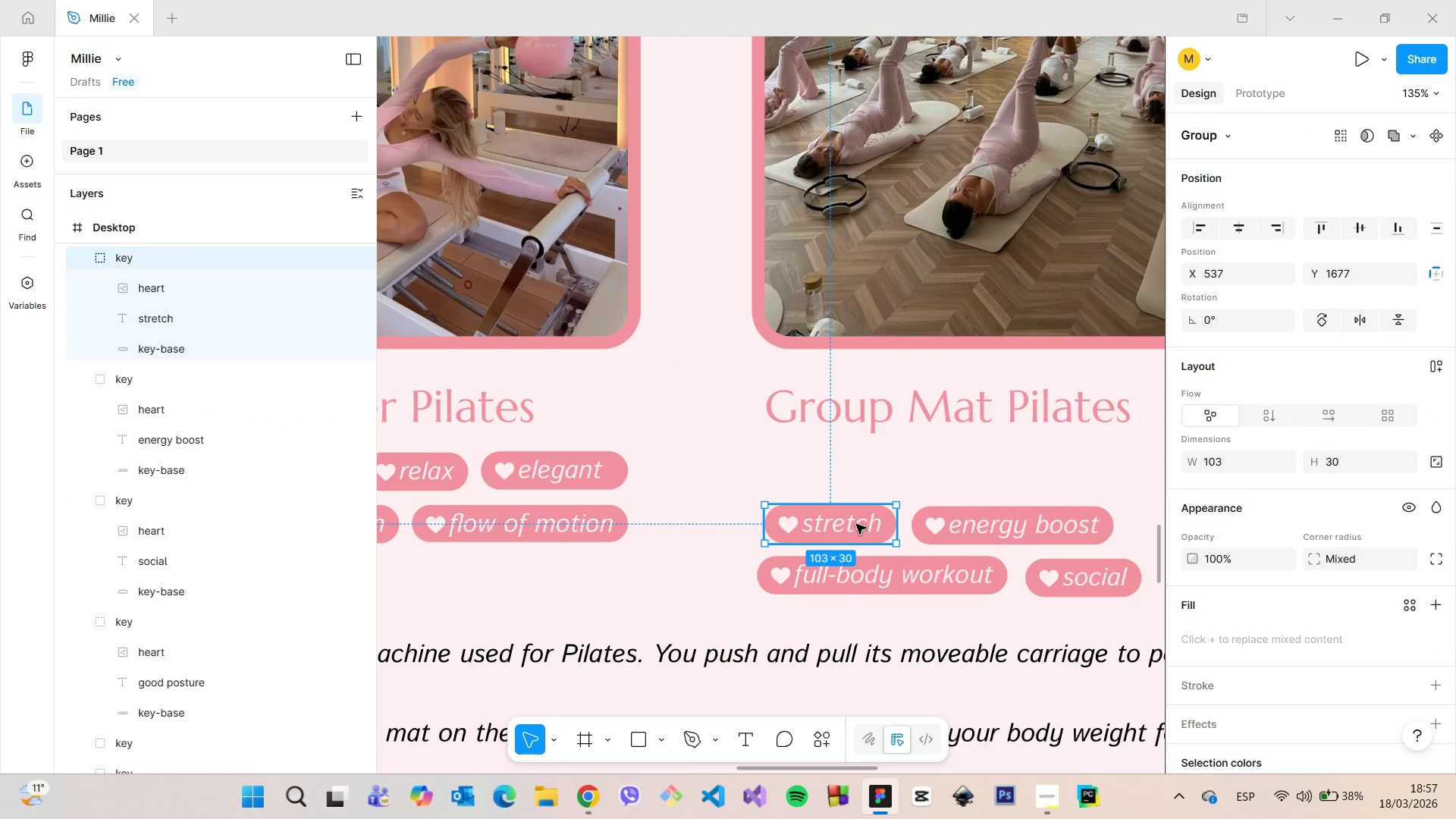 
left_click_drag(start_coordinate=[852, 518], to_coordinate=[1012, 620])
 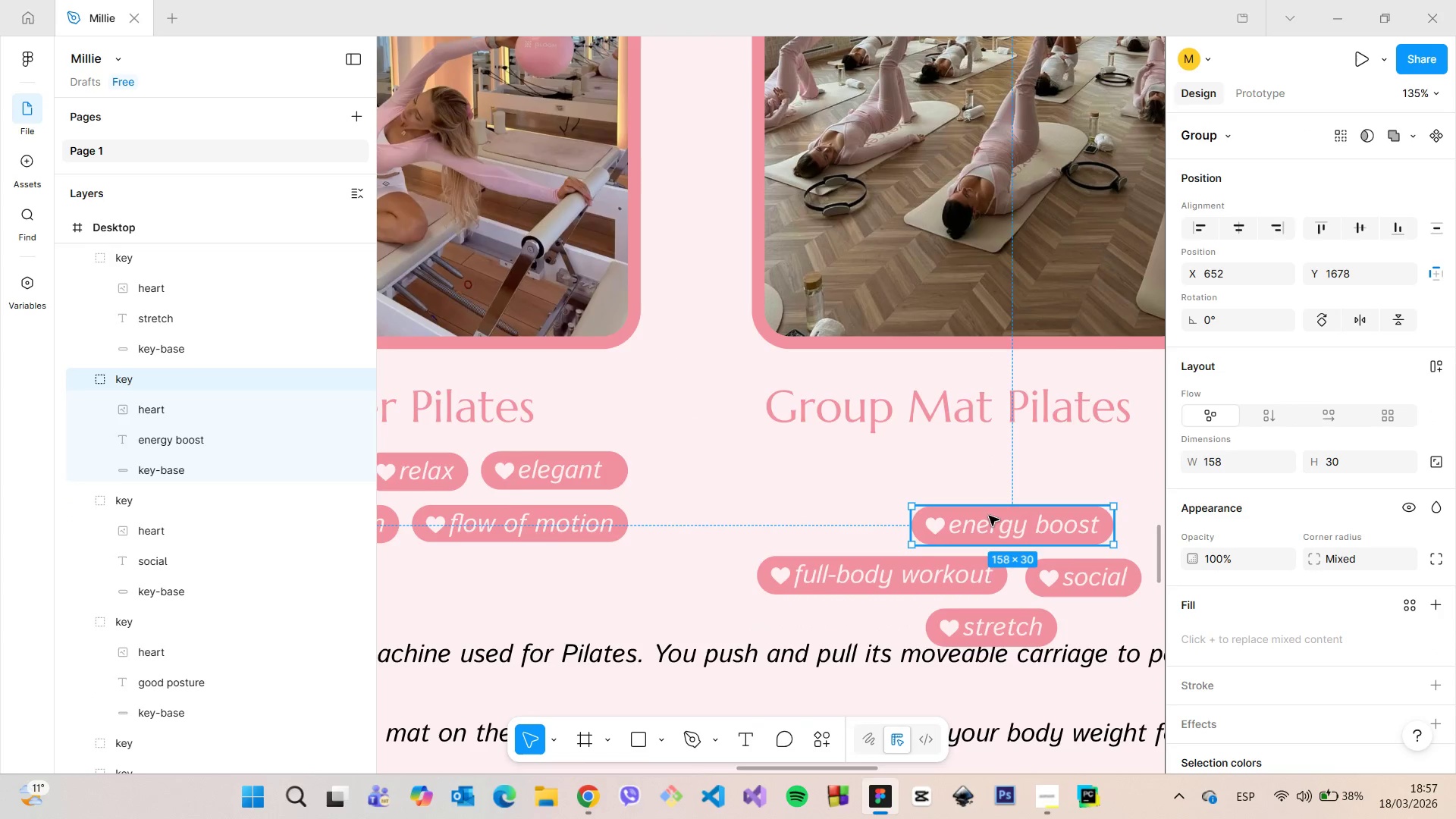 
left_click_drag(start_coordinate=[993, 519], to_coordinate=[927, 494])
 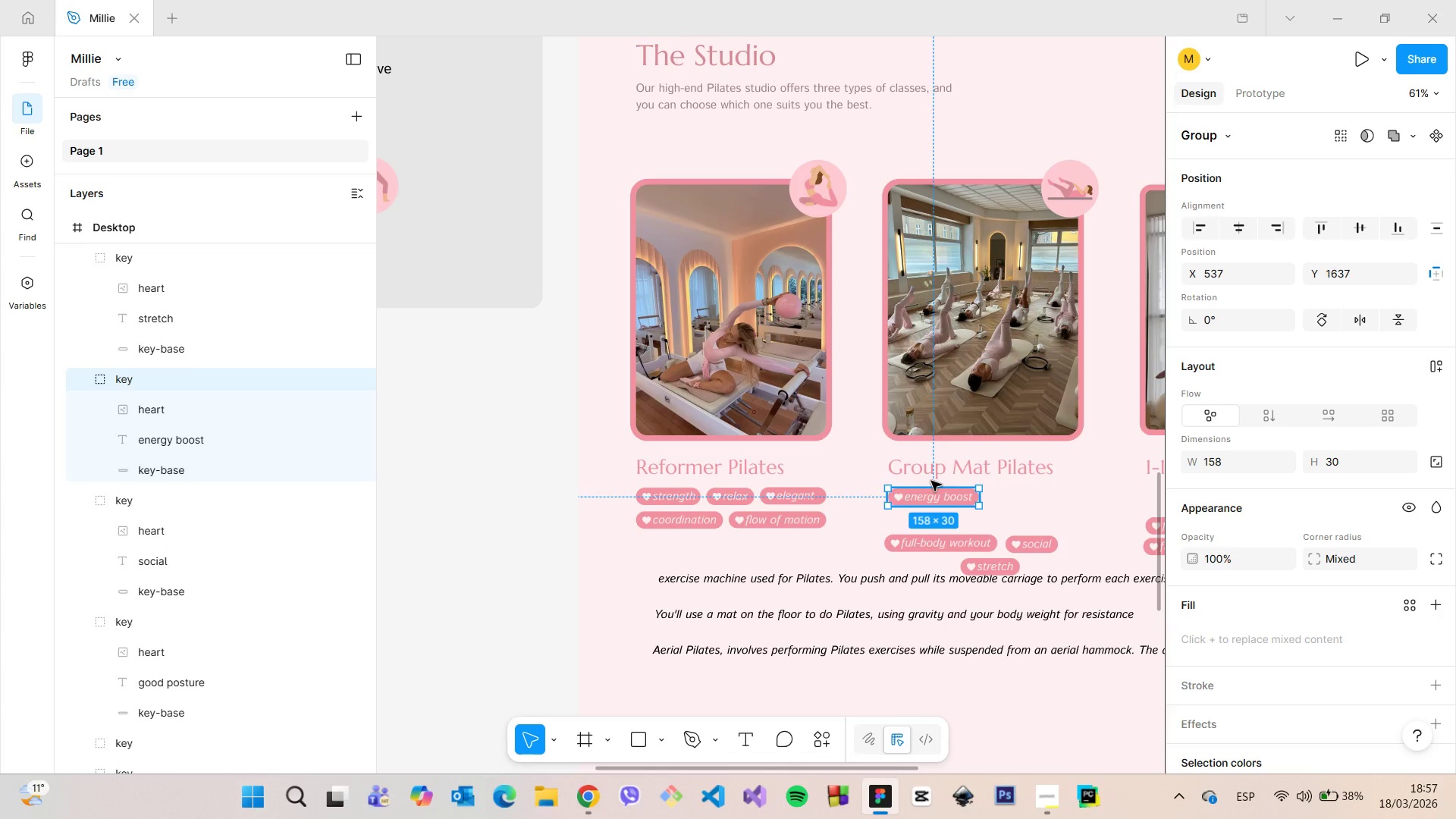 
scroll: coordinate [989, 516], scroll_direction: down, amount: 5.0
 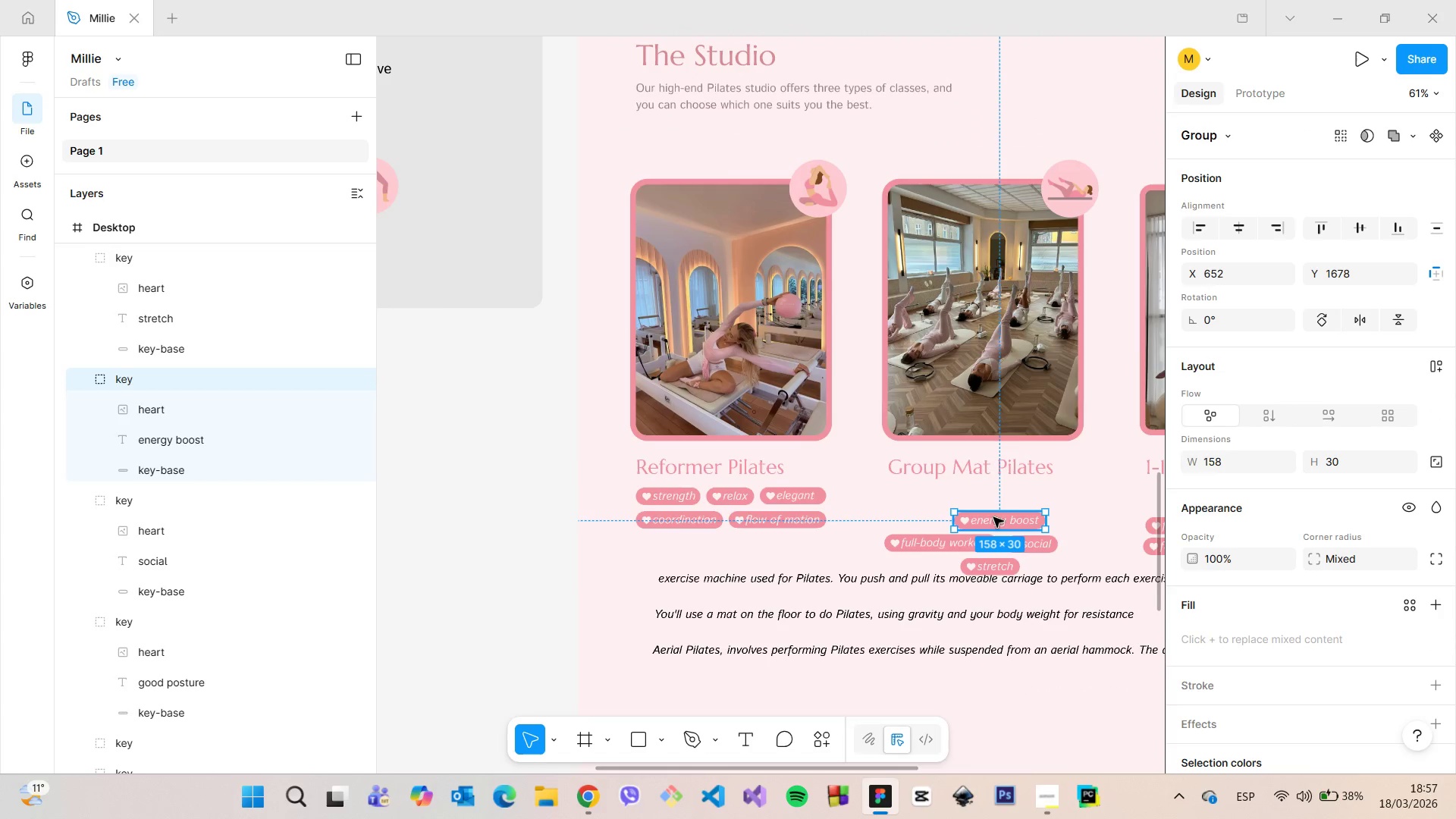 
hold_key(key=AltLeft, duration=0.64)
 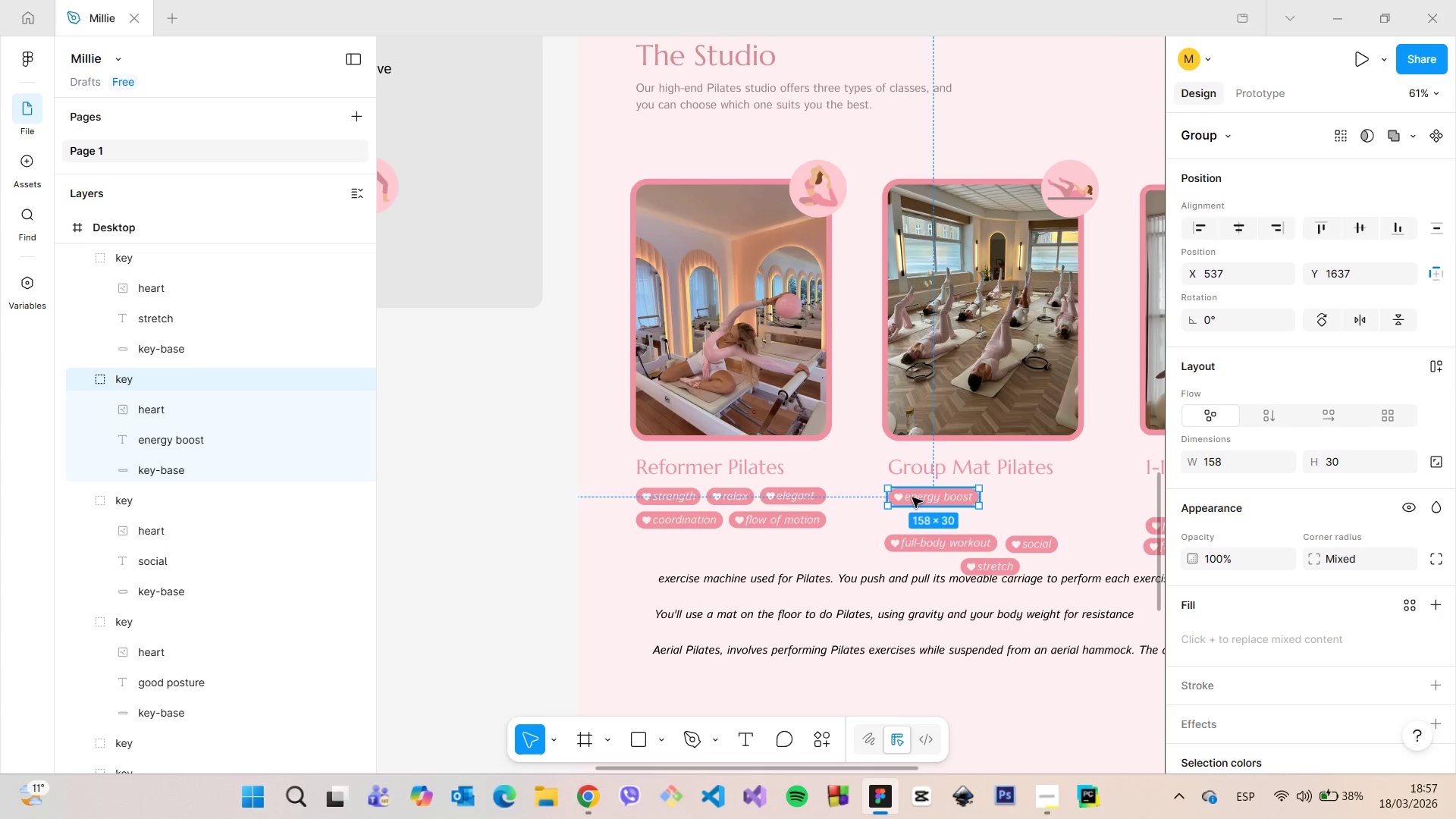 
mouse_move([906, 478])
 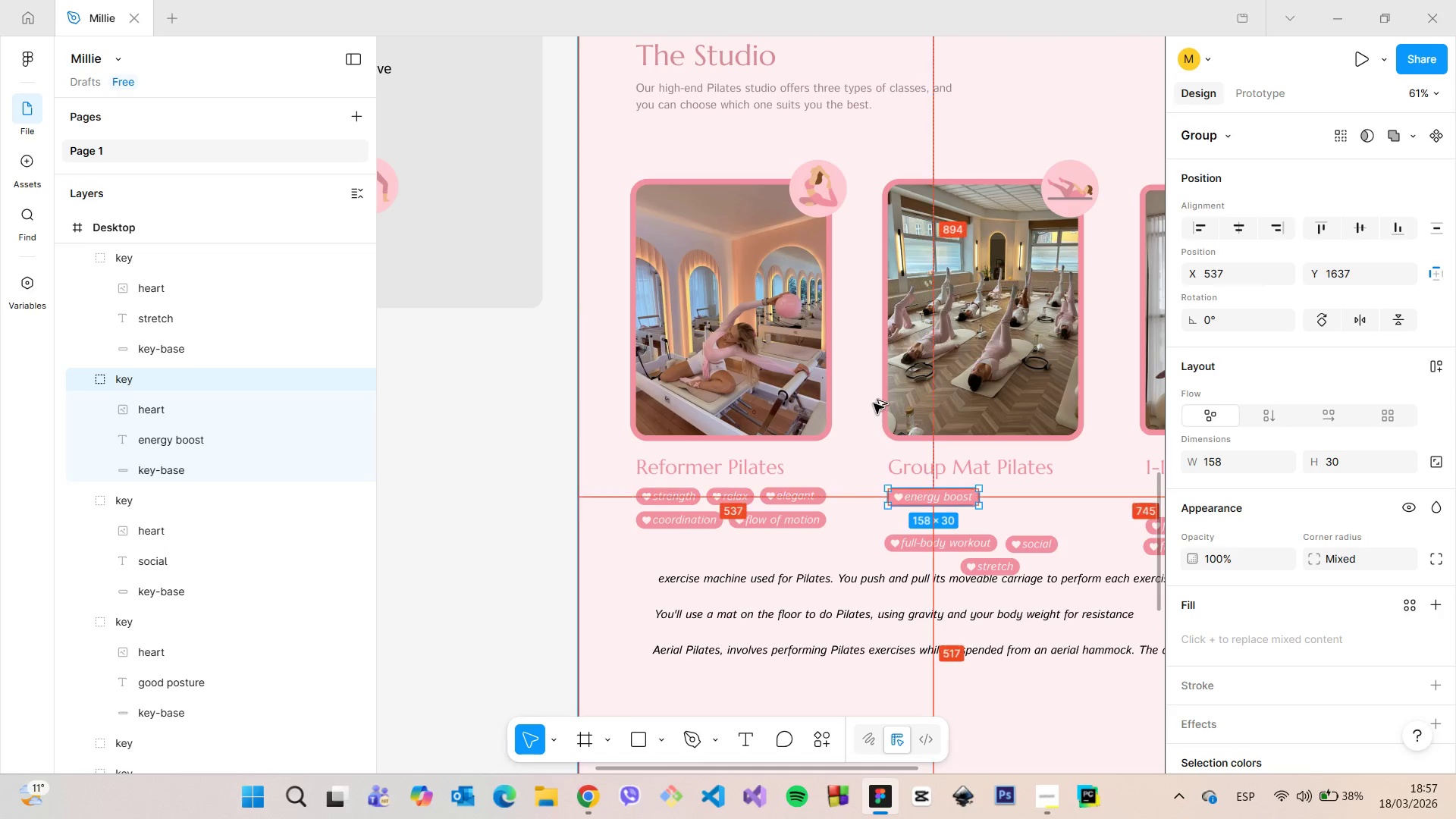 
hold_key(key=AltLeft, duration=0.92)
 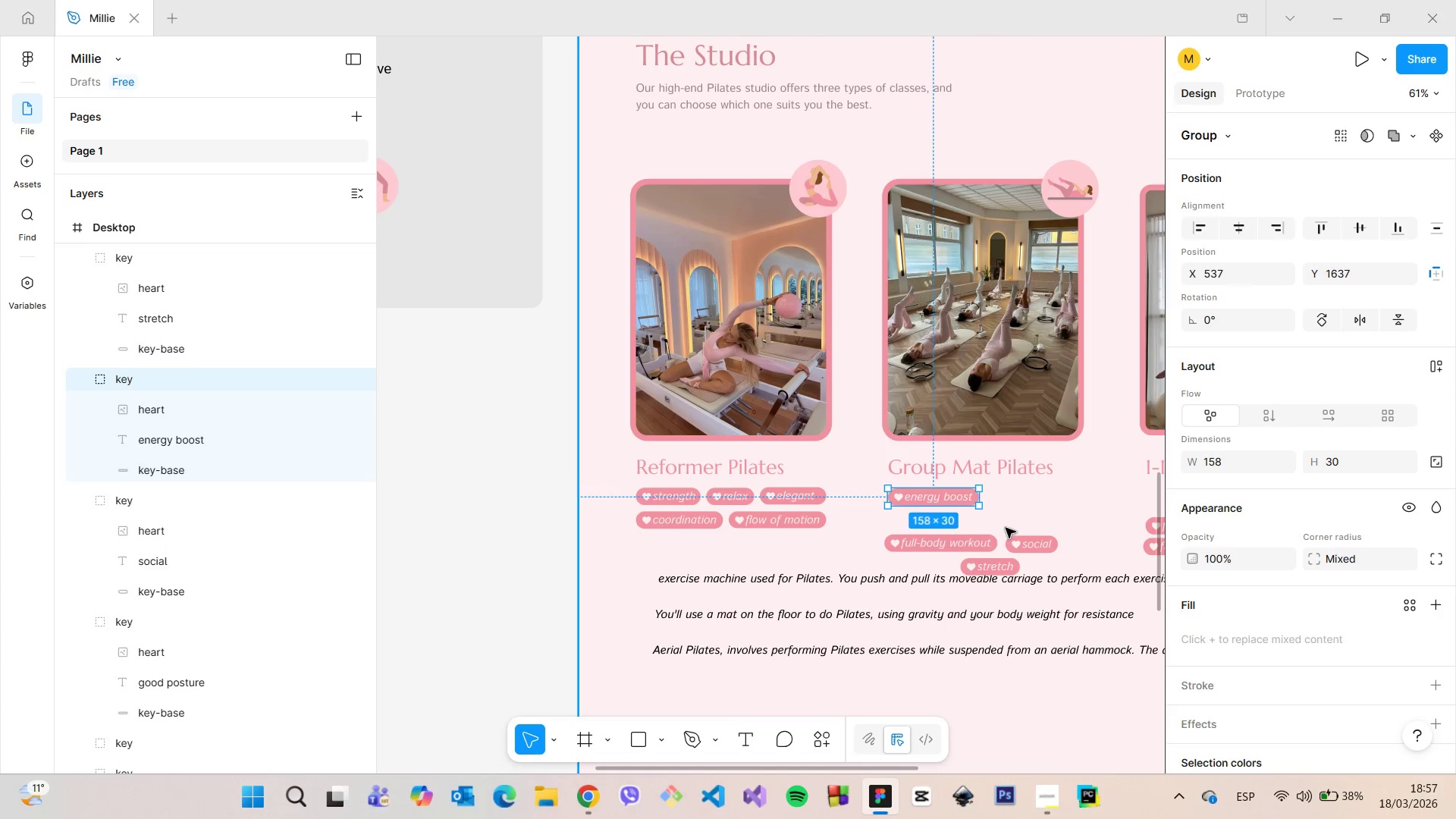 
scroll: coordinate [1007, 532], scroll_direction: up, amount: 4.0
 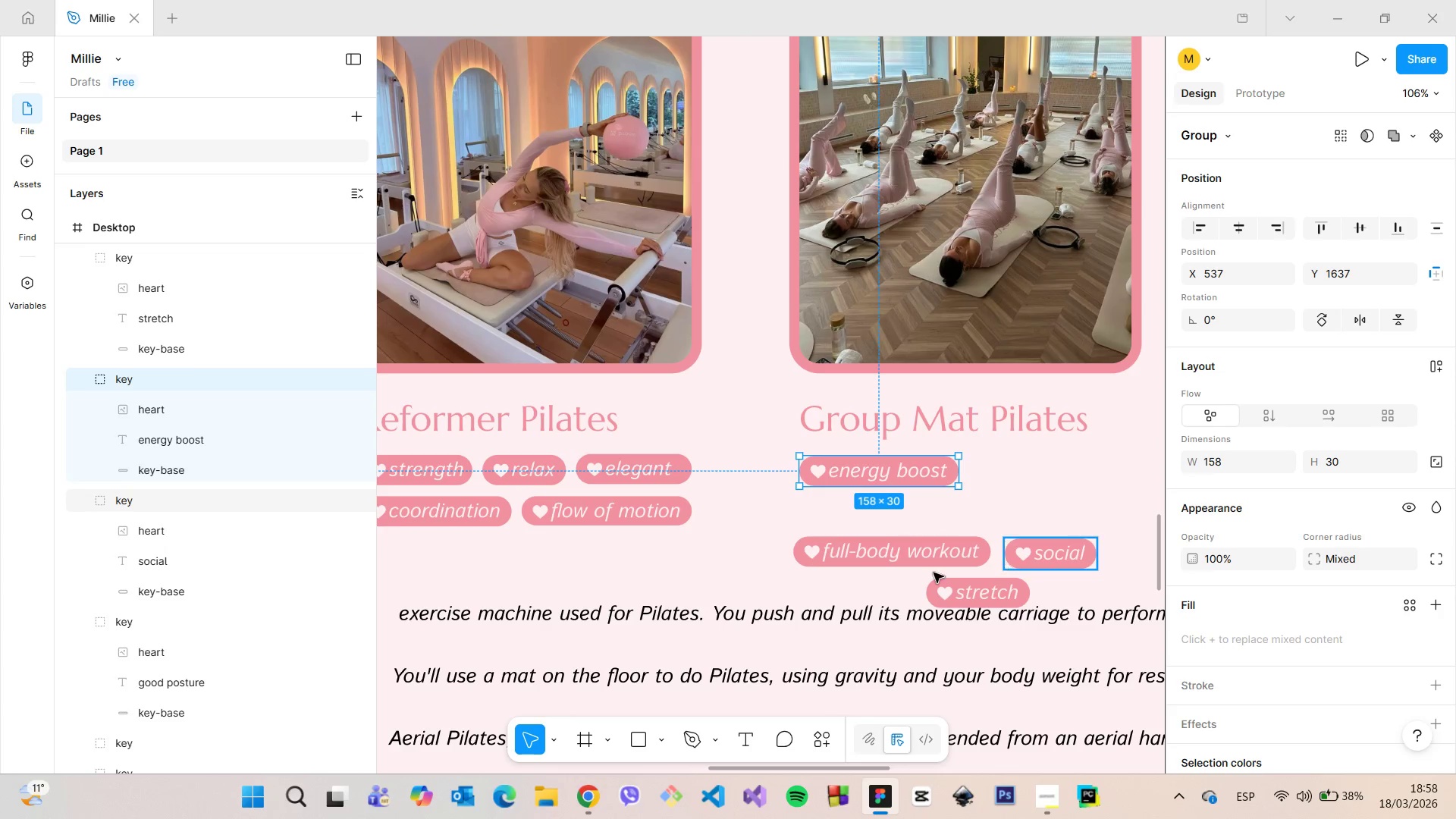 
left_click([906, 554])
 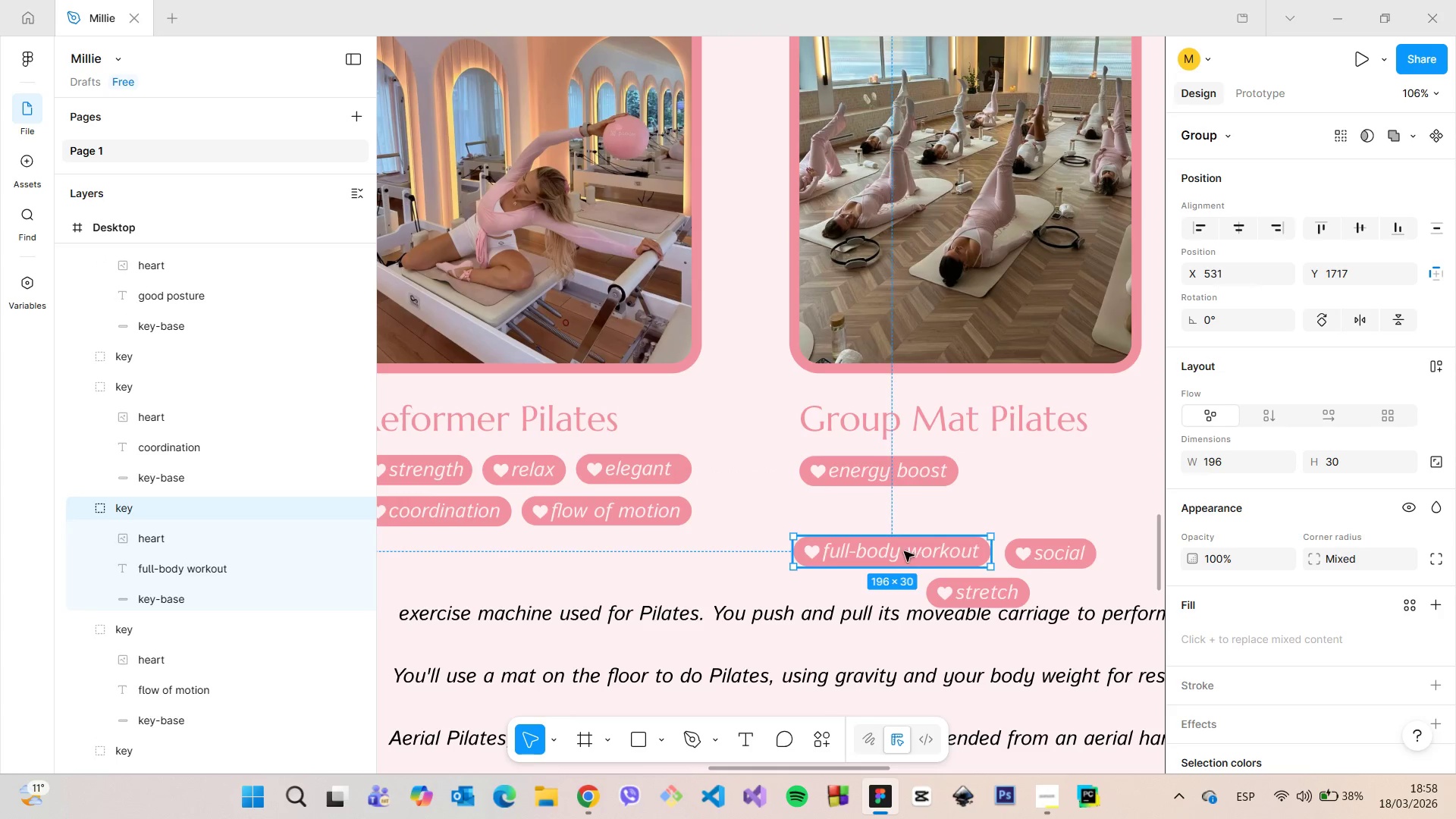 
left_click_drag(start_coordinate=[904, 551], to_coordinate=[909, 512])
 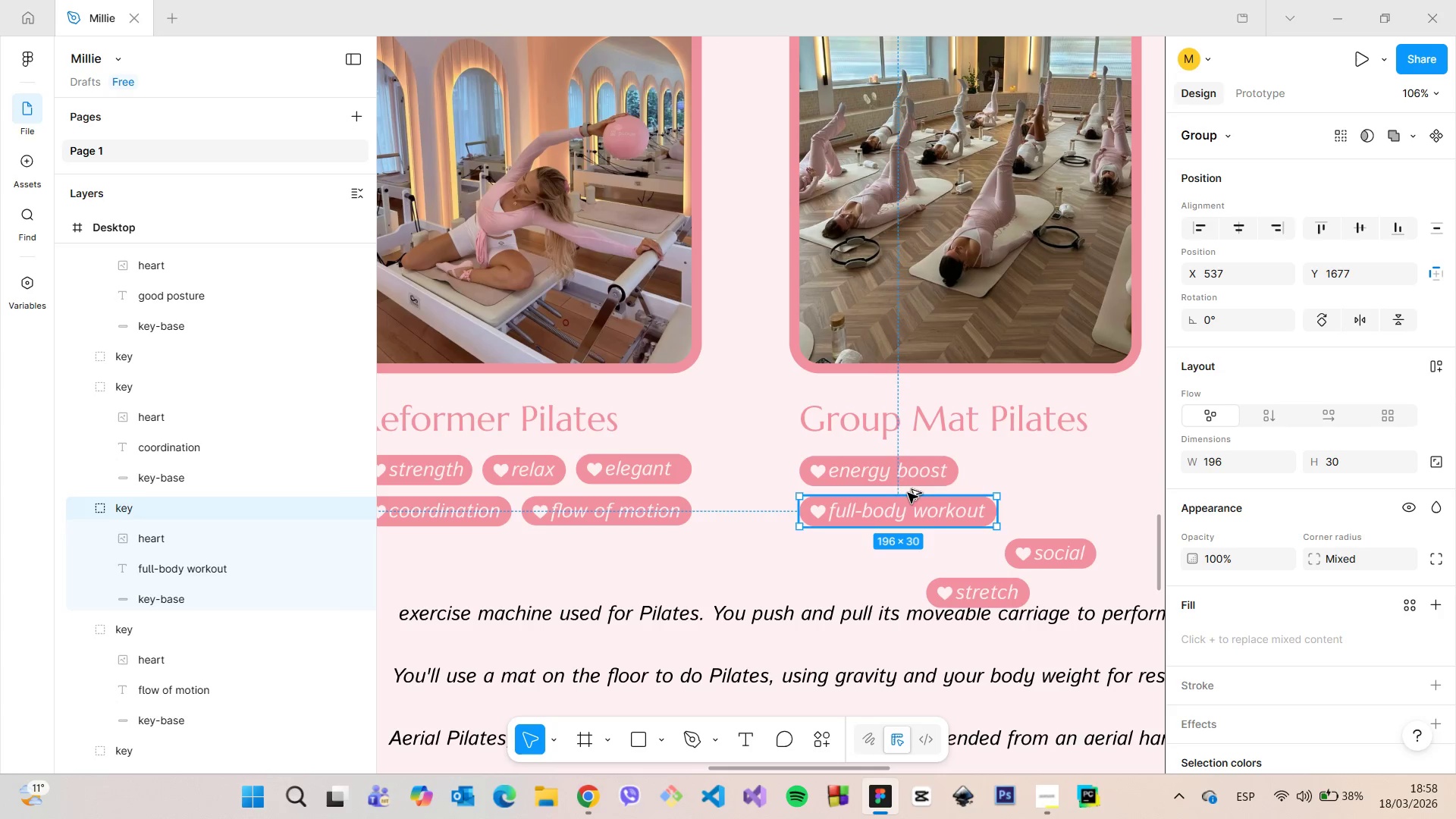 
hold_key(key=AltLeft, duration=1.3)
 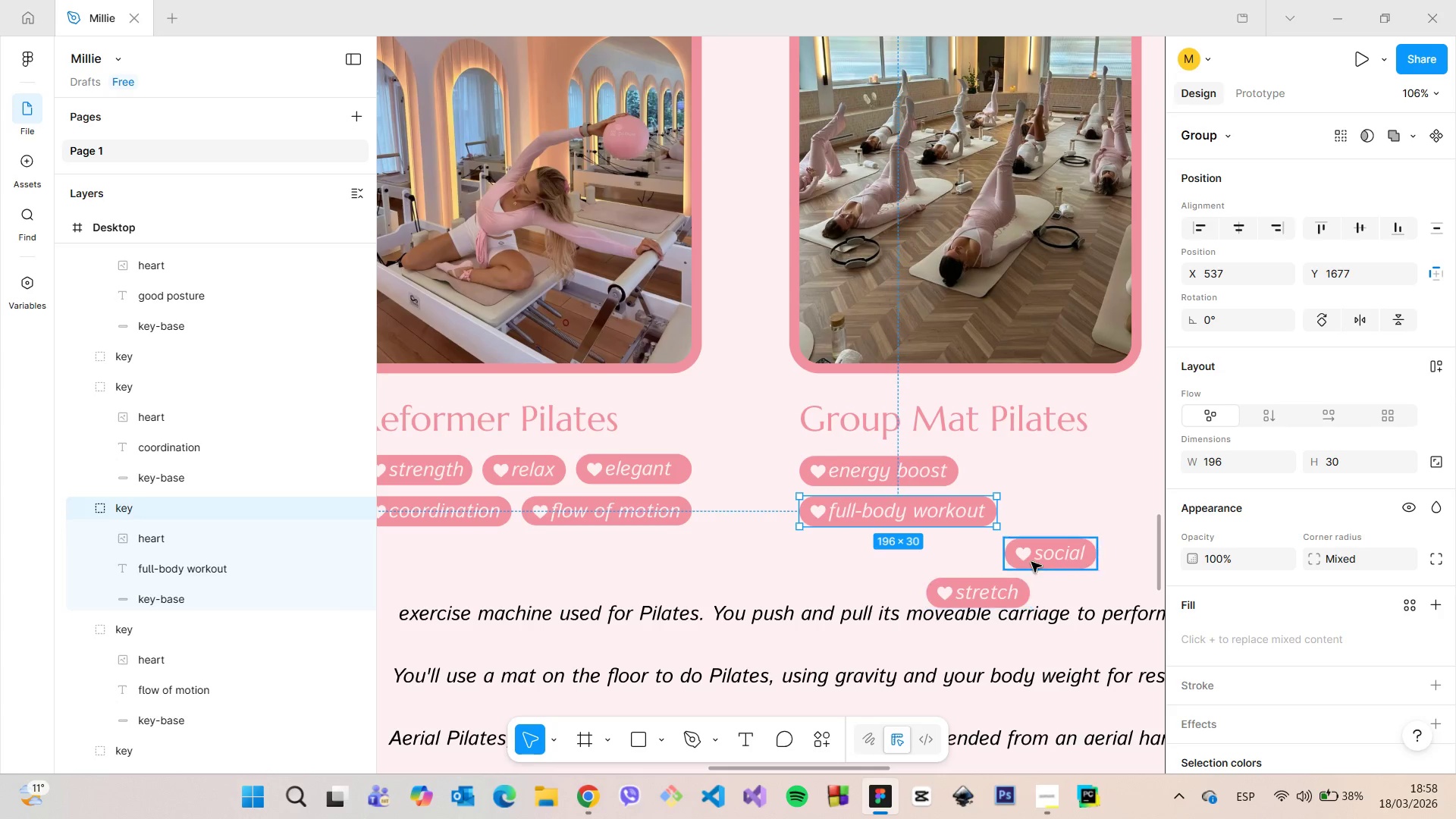 
left_click([1032, 562])
 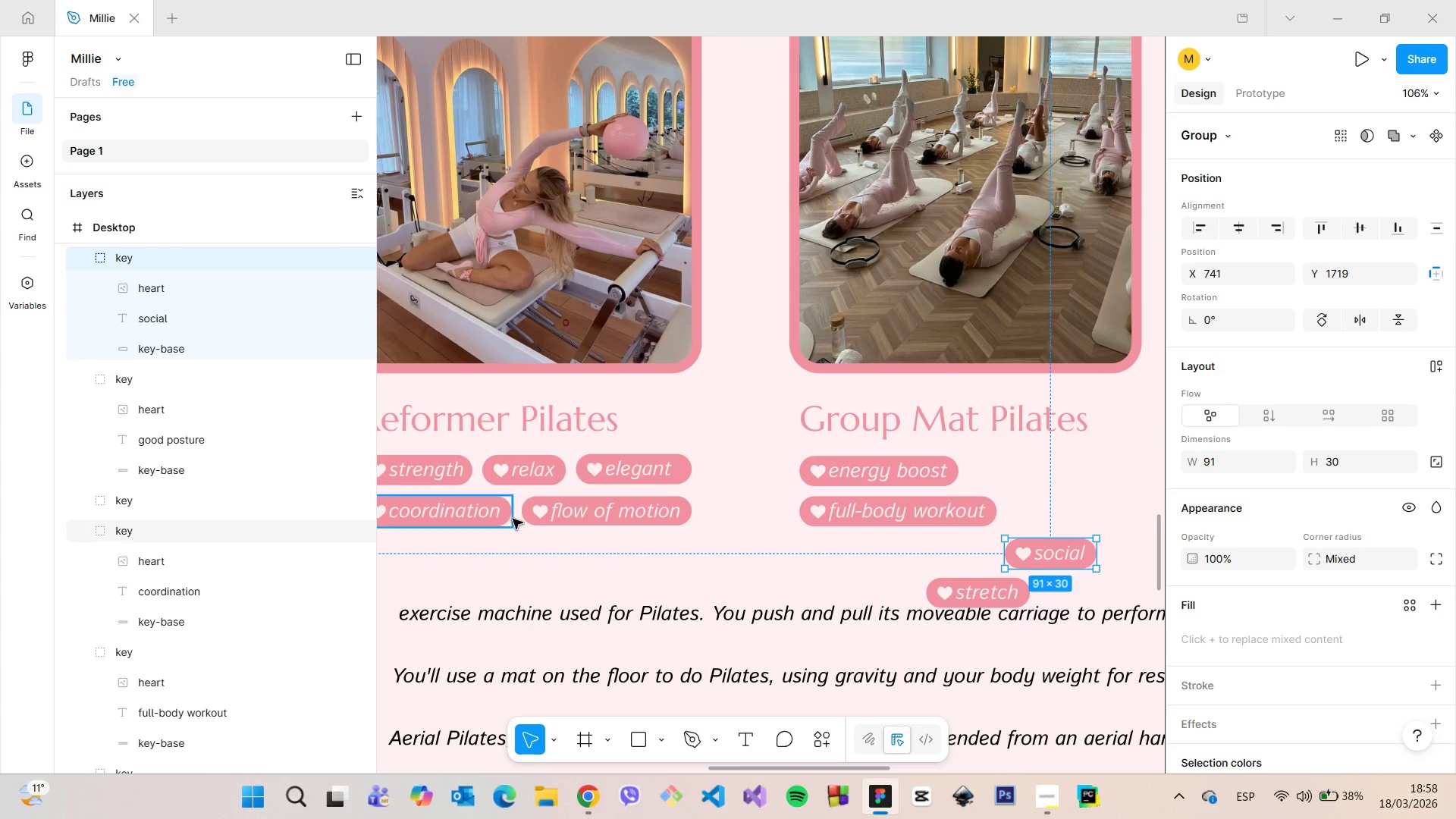 
left_click([529, 513])
 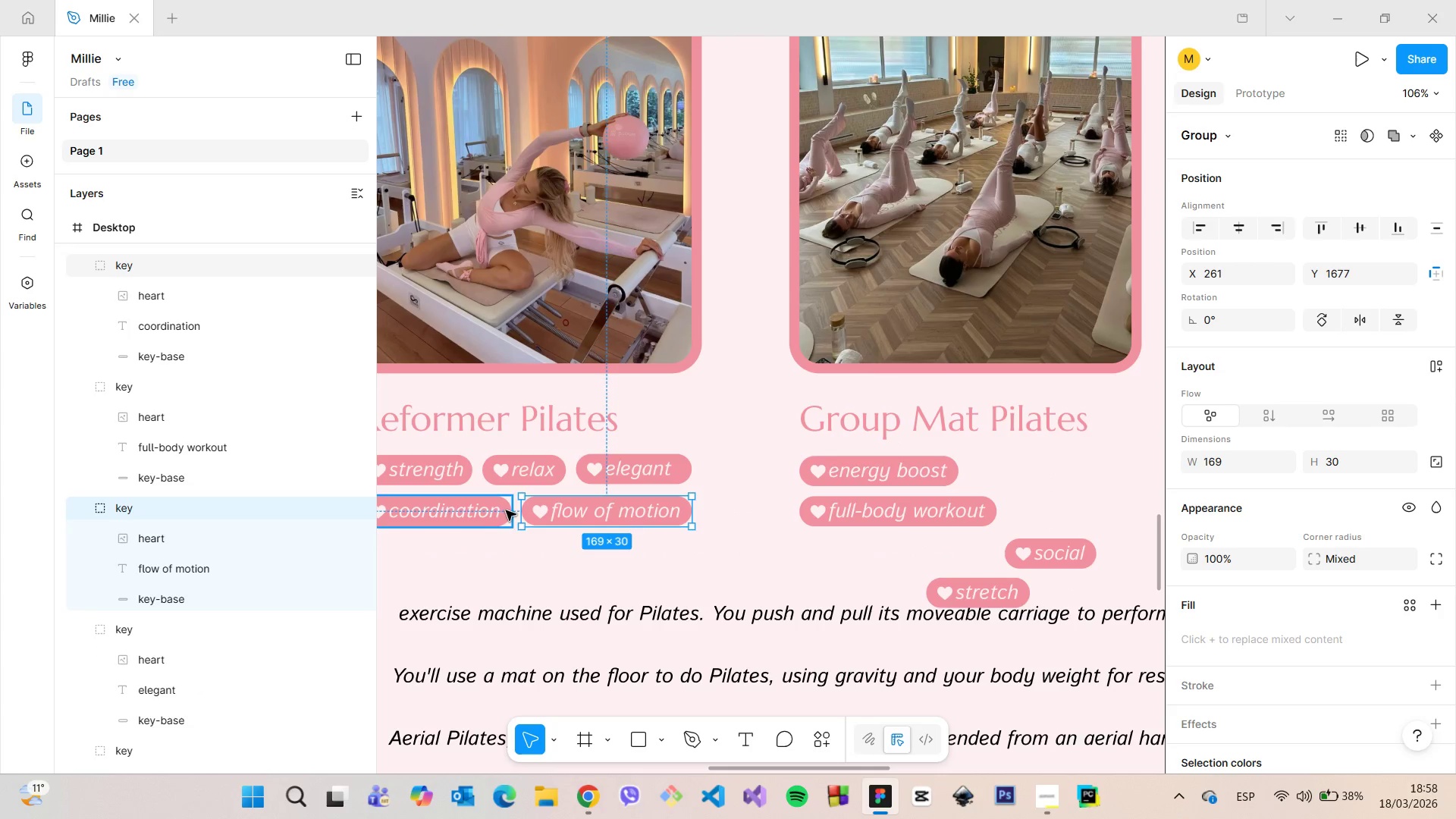 
hold_key(key=AltLeft, duration=1.51)
 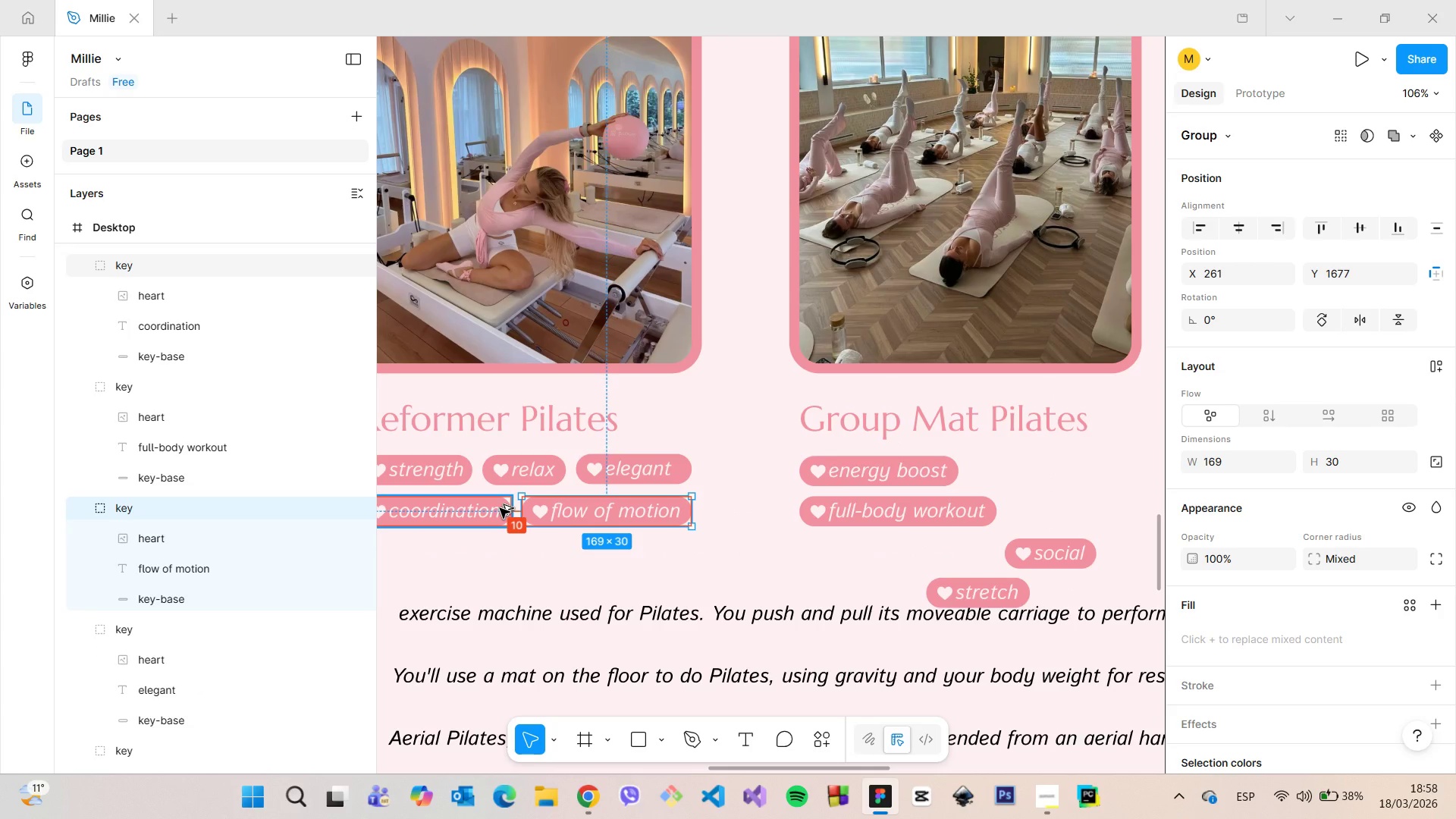 
hold_key(key=AltLeft, duration=1.53)
 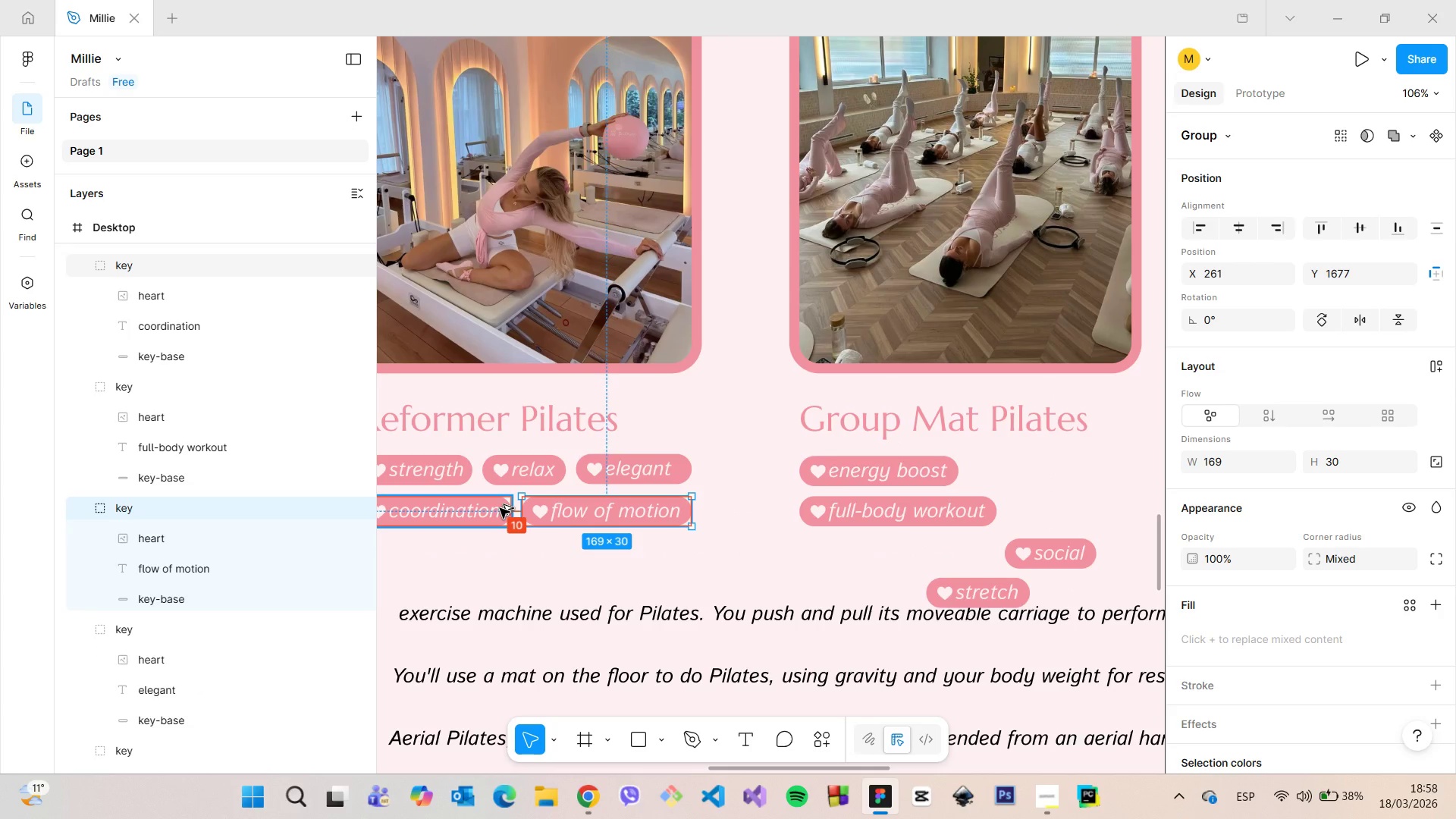 
hold_key(key=AltLeft, duration=1.08)
 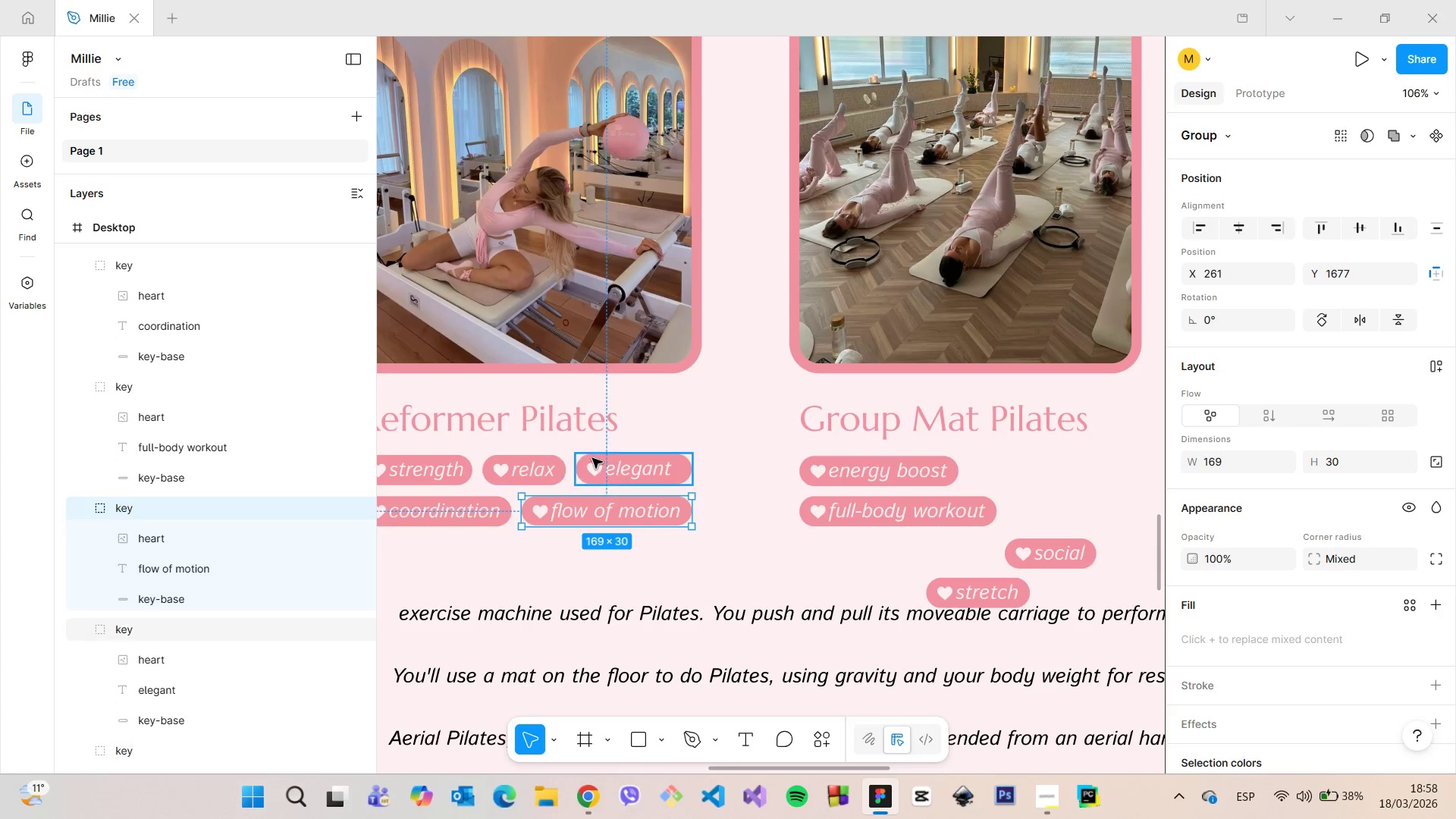 
hold_key(key=AltLeft, duration=1.76)
left_click([594, 458])
 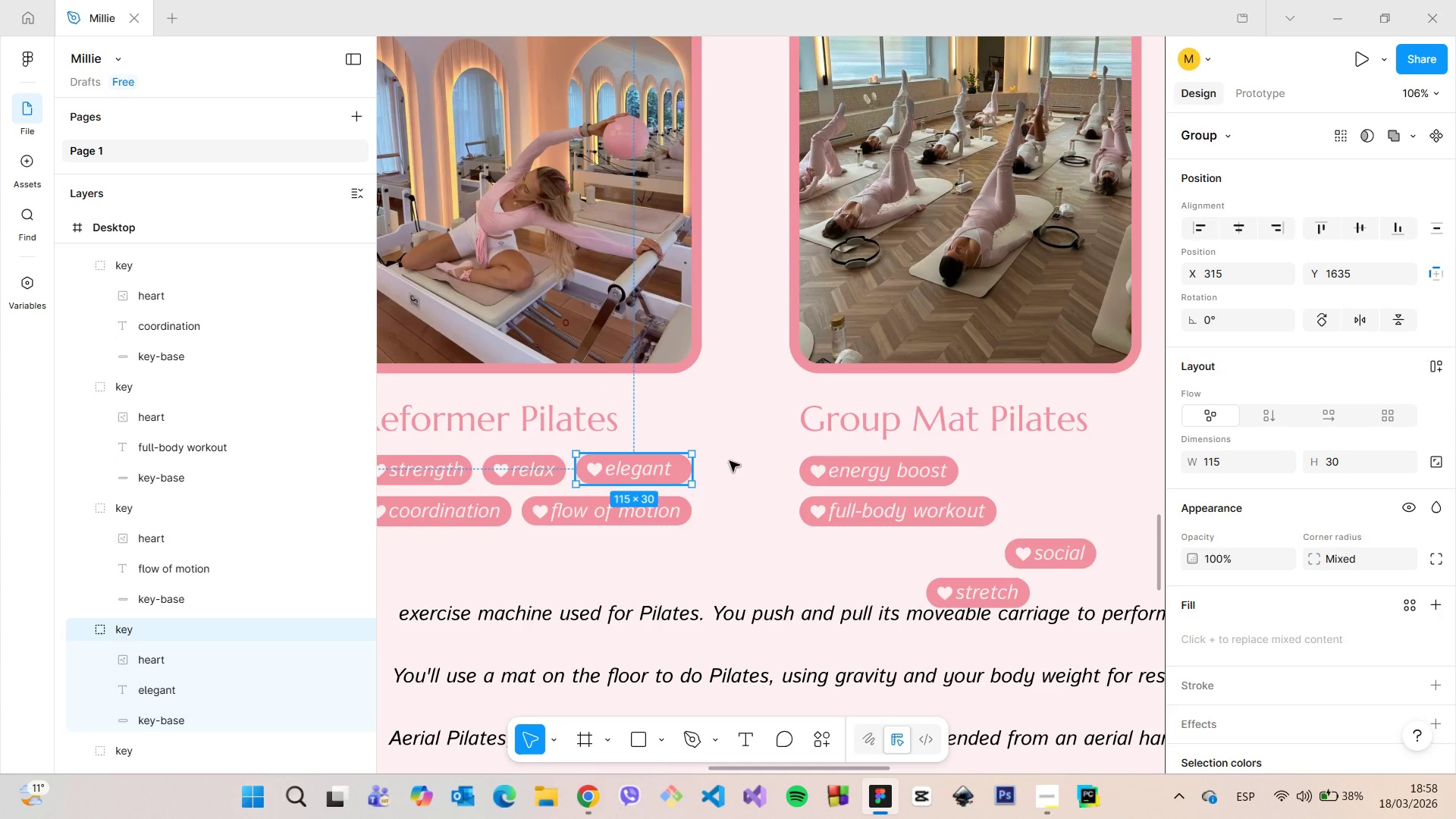 
left_click([791, 457])
 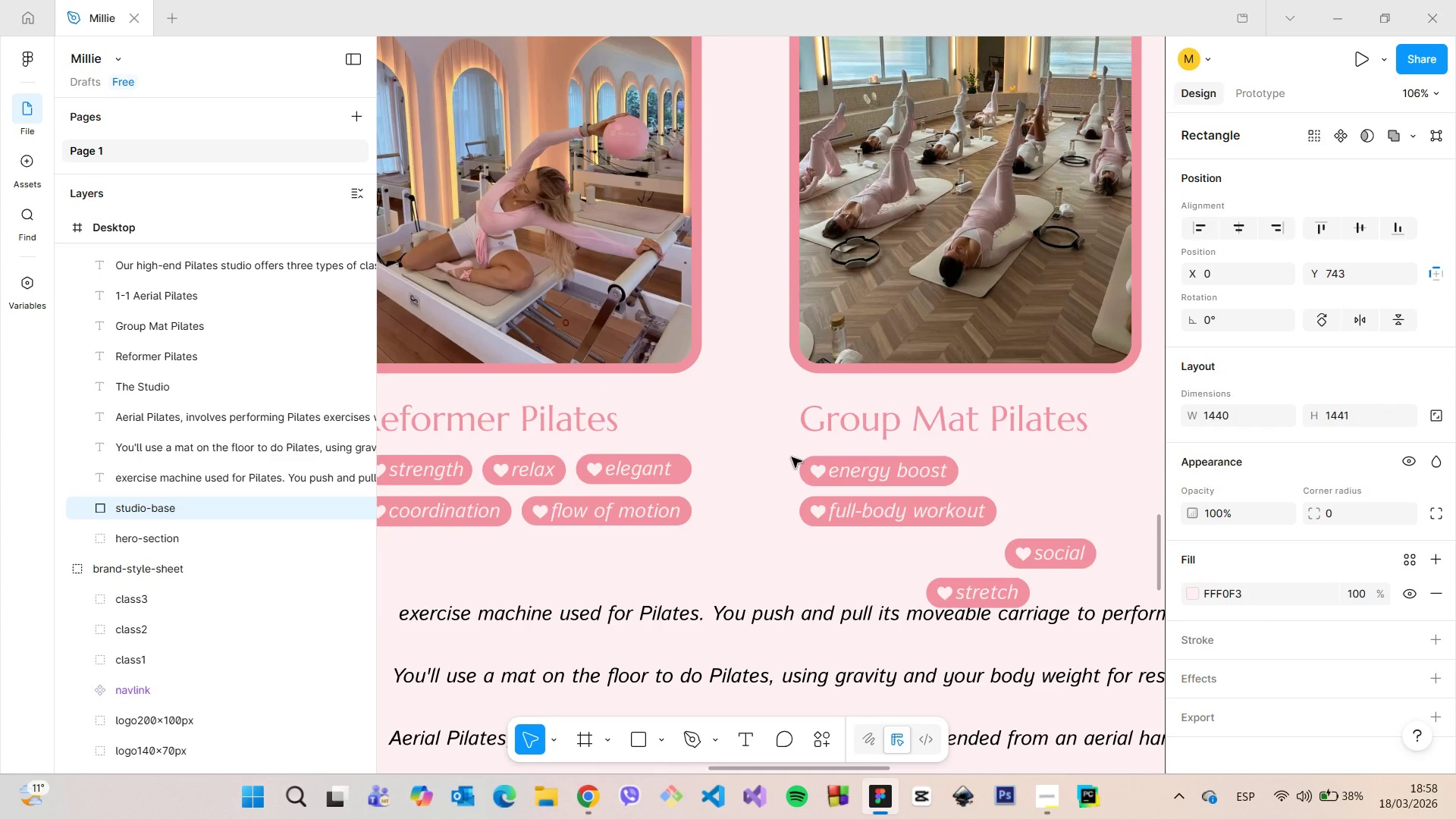 
scroll: coordinate [981, 513], scroll_direction: down, amount: 9.0
 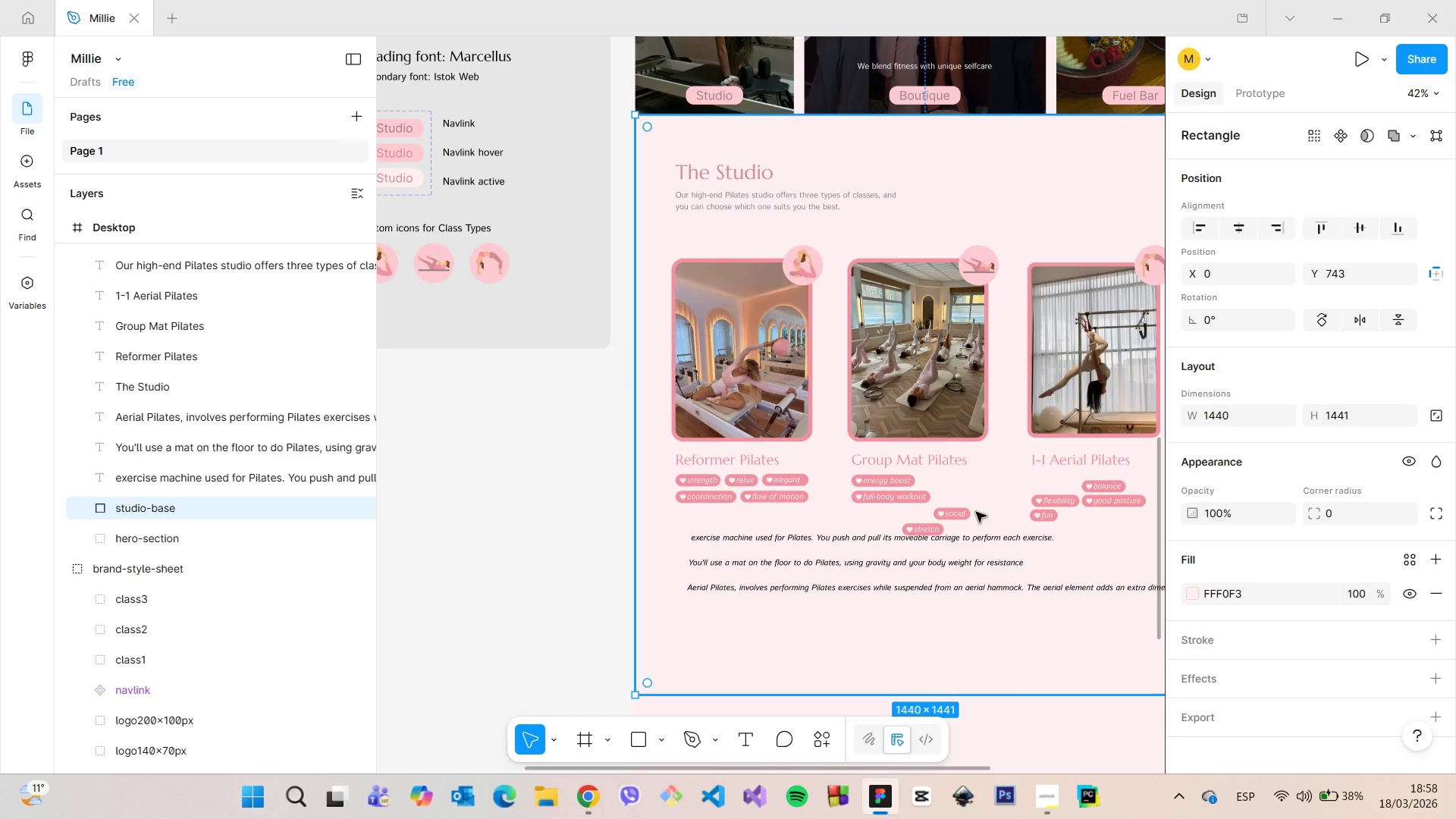 
scroll: coordinate [926, 371], scroll_direction: up, amount: 11.0
 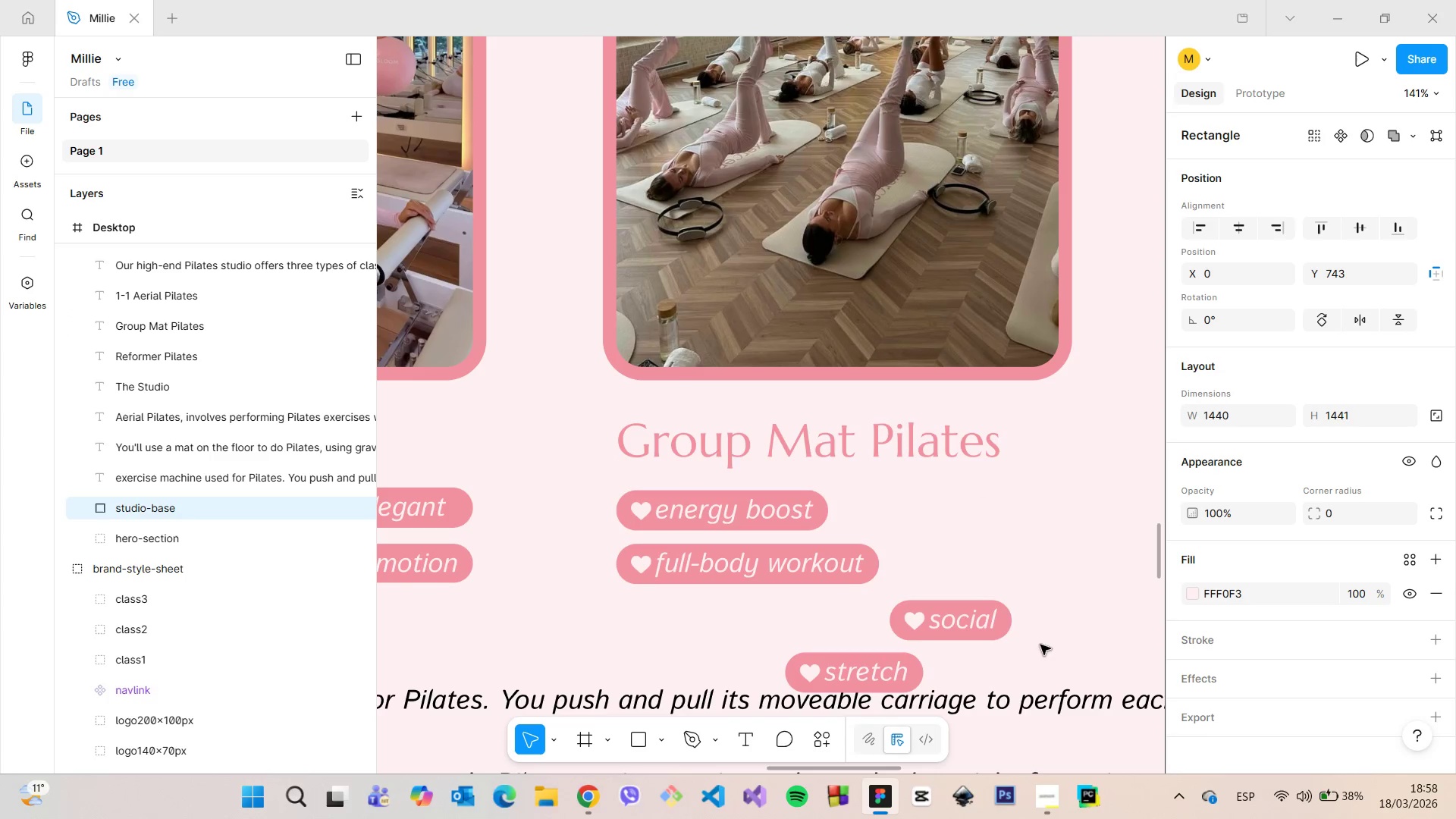 
left_click([976, 626])
 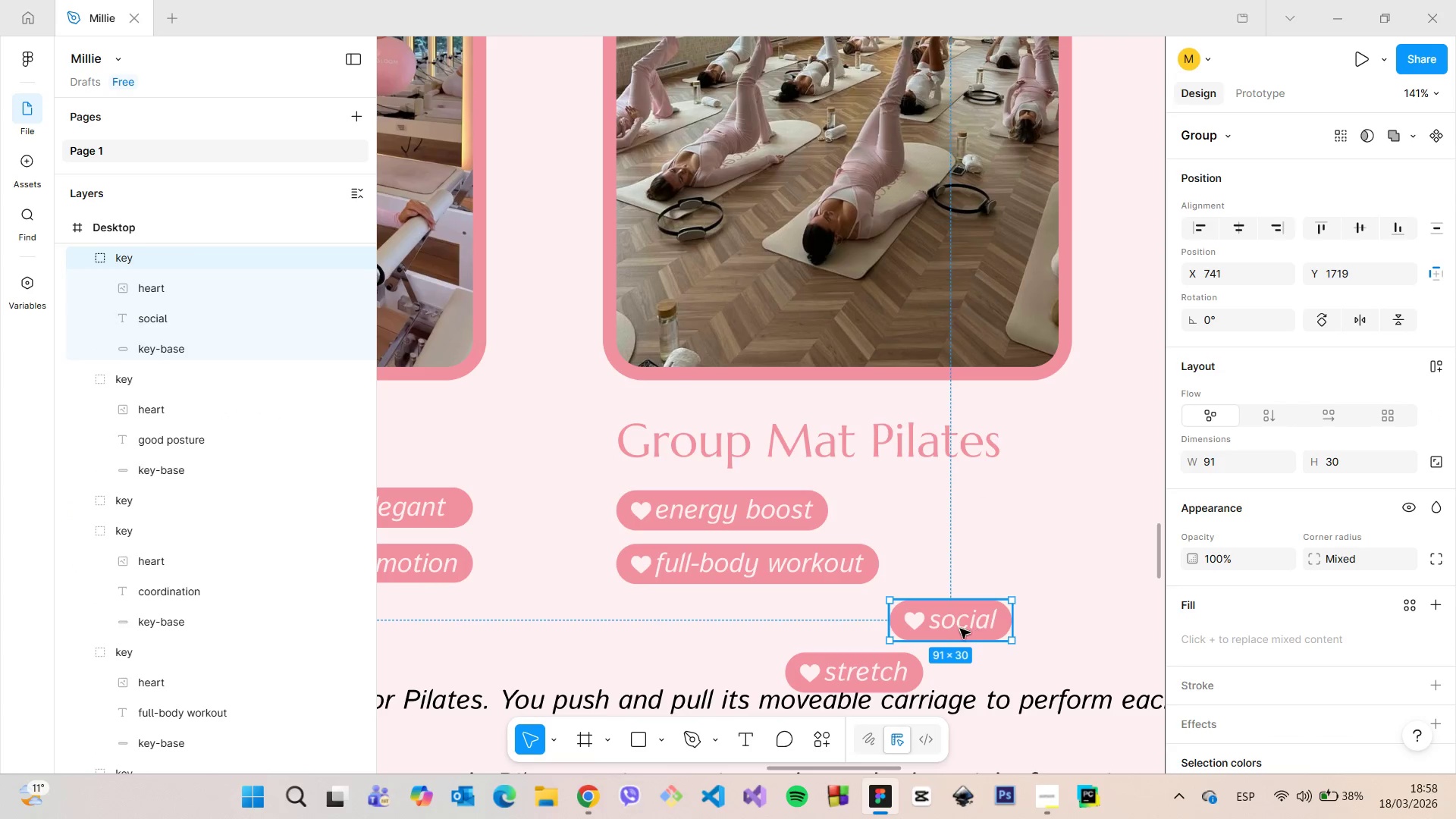 
left_click_drag(start_coordinate=[957, 629], to_coordinate=[906, 520])
 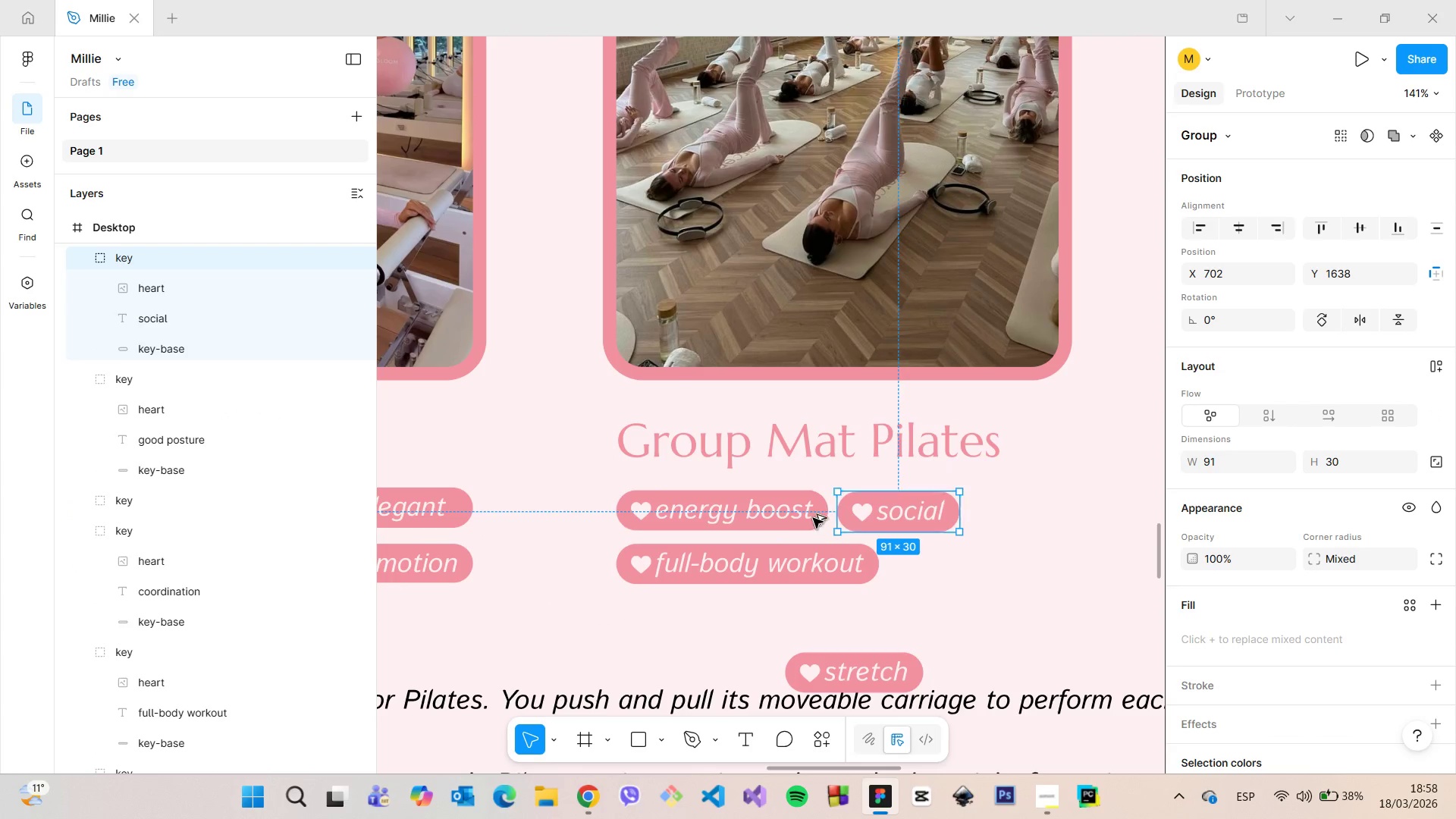 
hold_key(key=AltLeft, duration=0.44)
 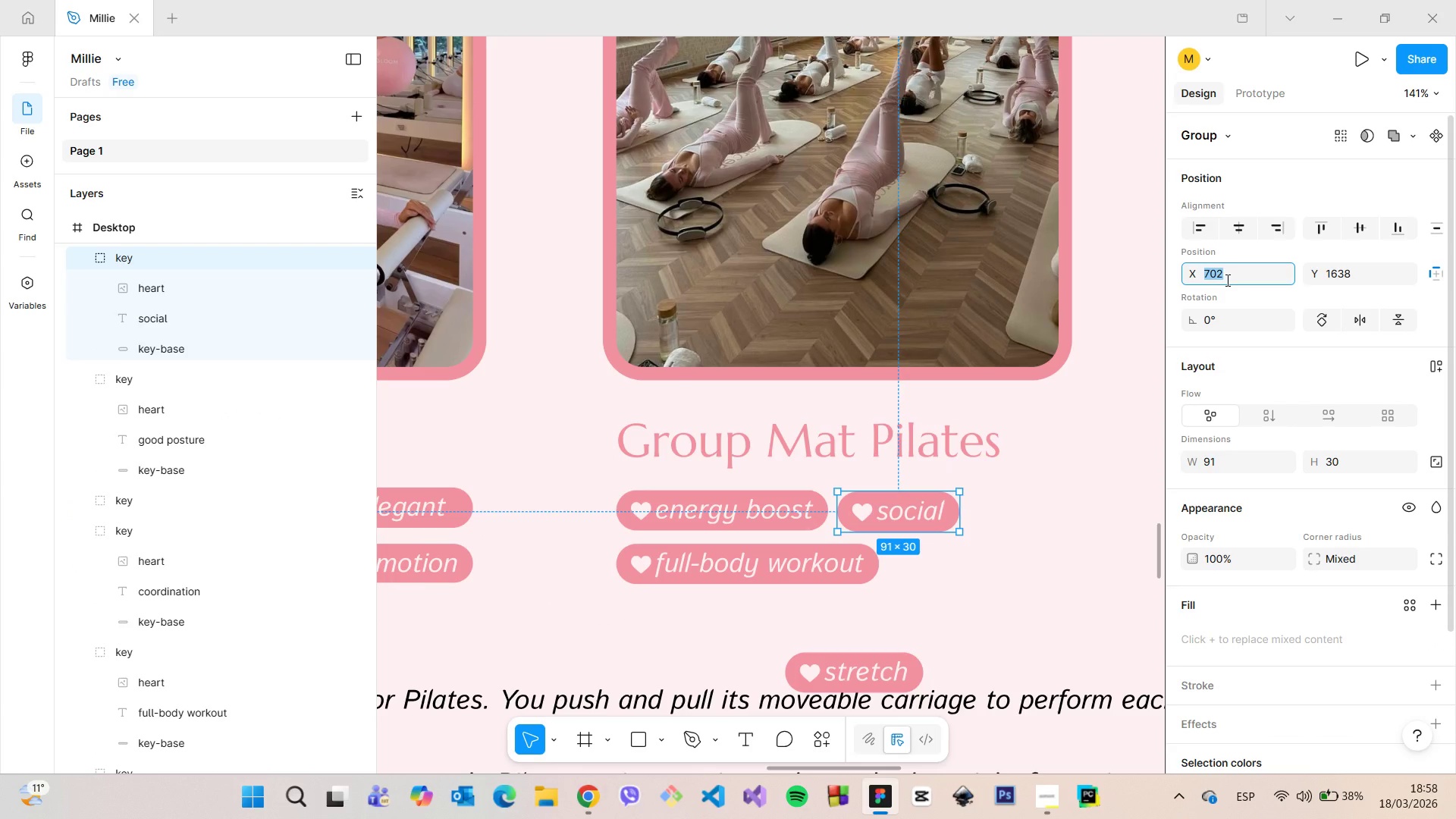 
key(ArrowUp)
 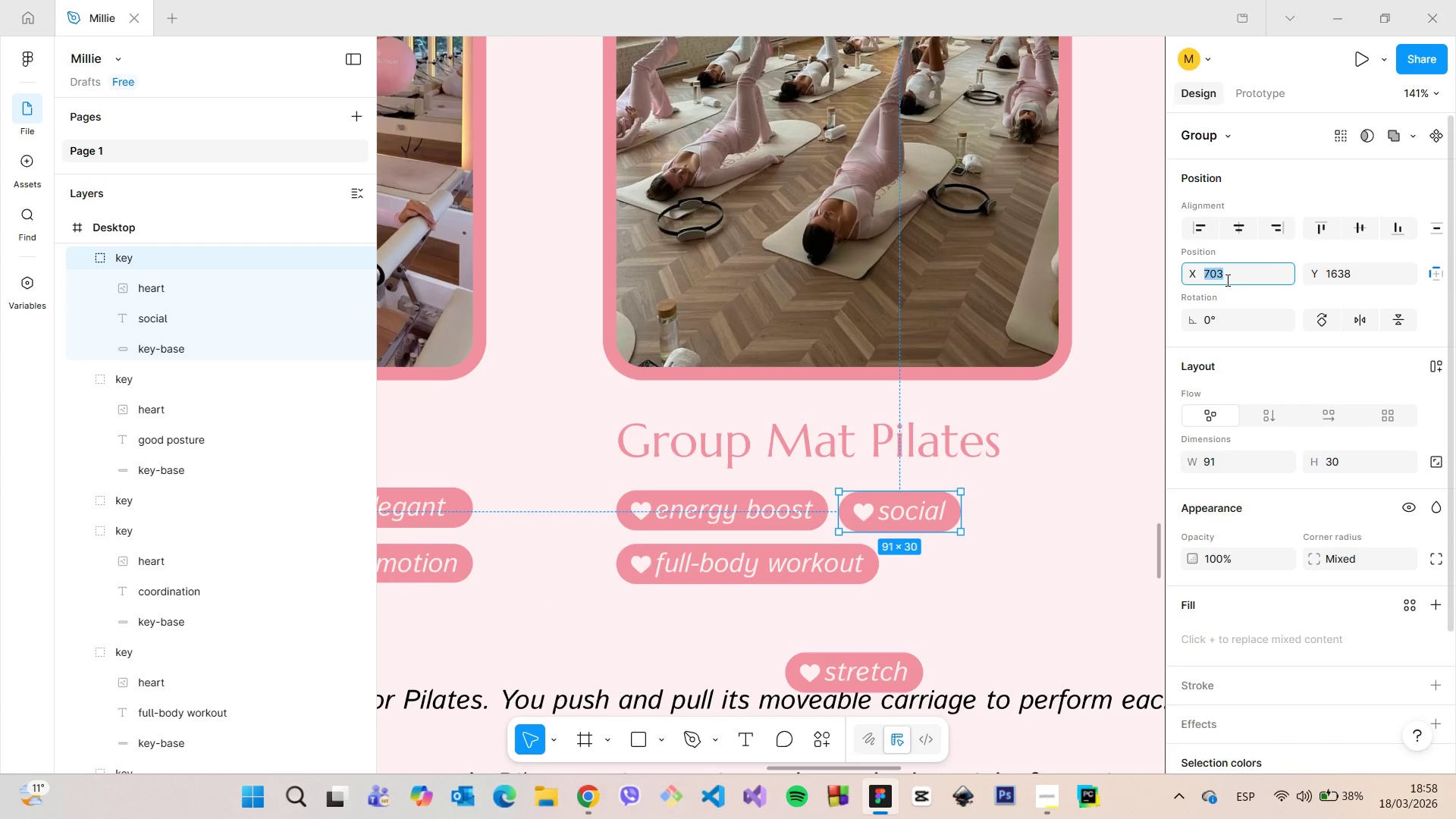 
key(ArrowUp)
 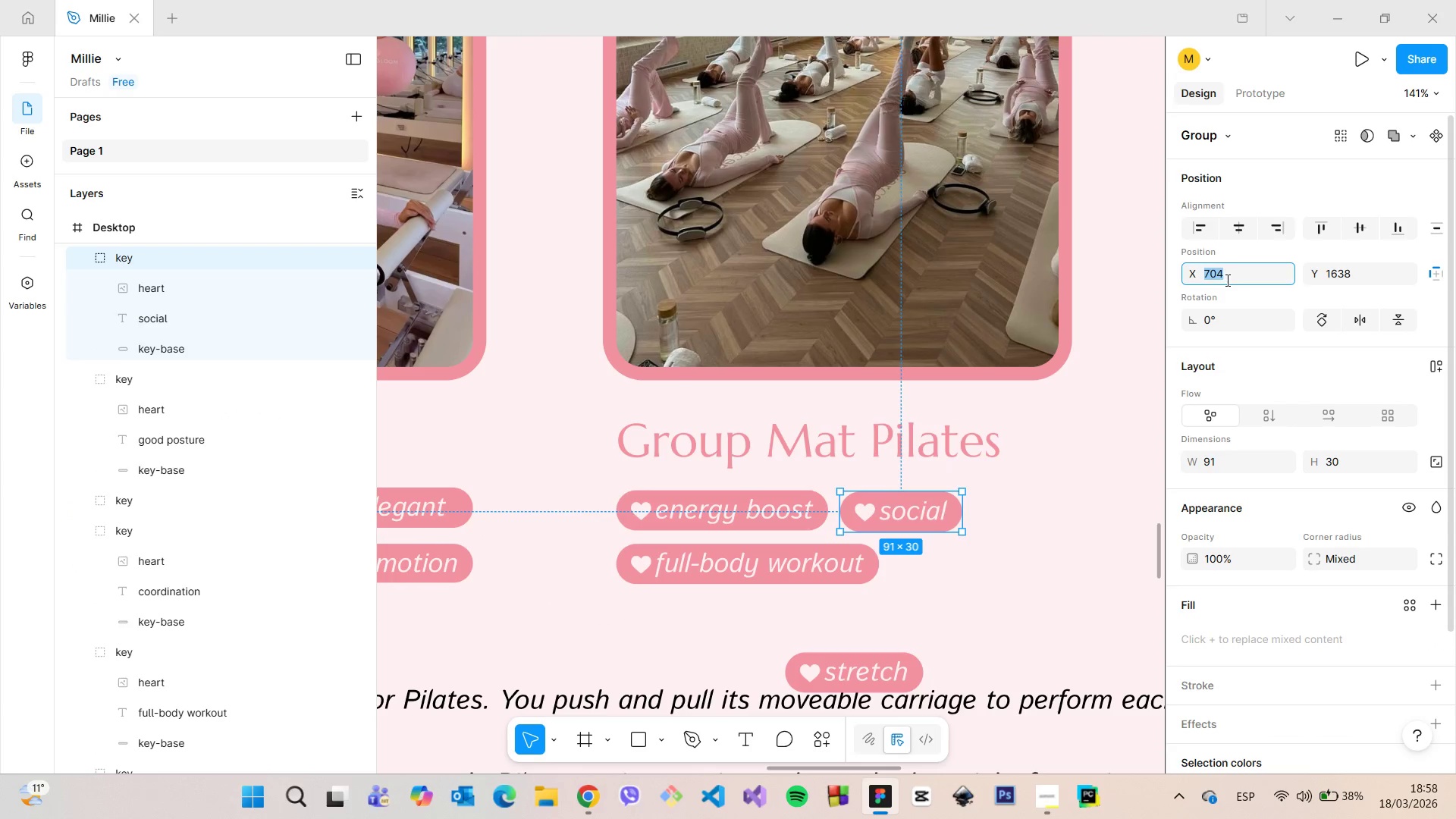 
key(ArrowUp)
 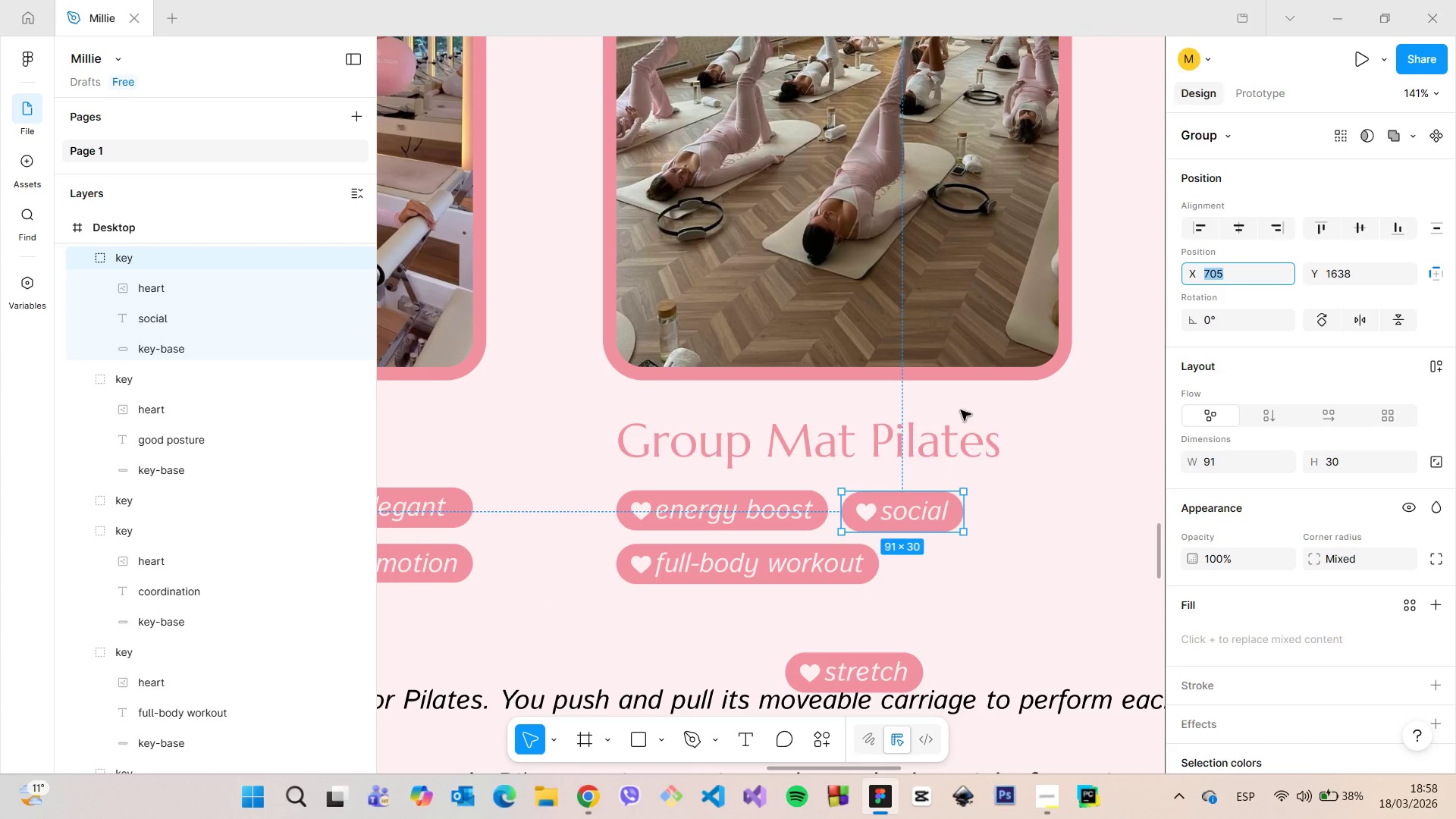 
hold_key(key=AltLeft, duration=0.88)
 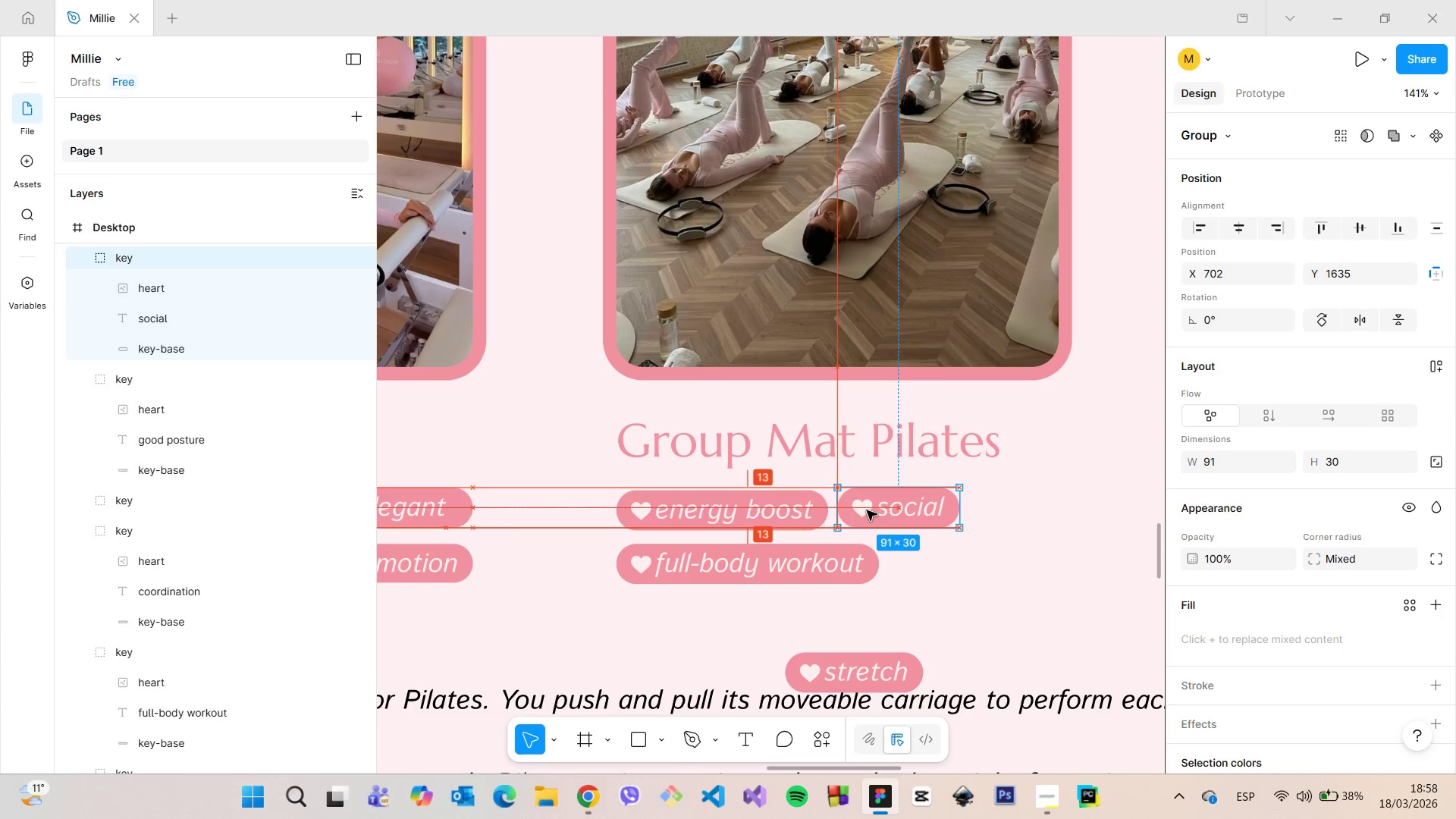 
wait(5.86)
 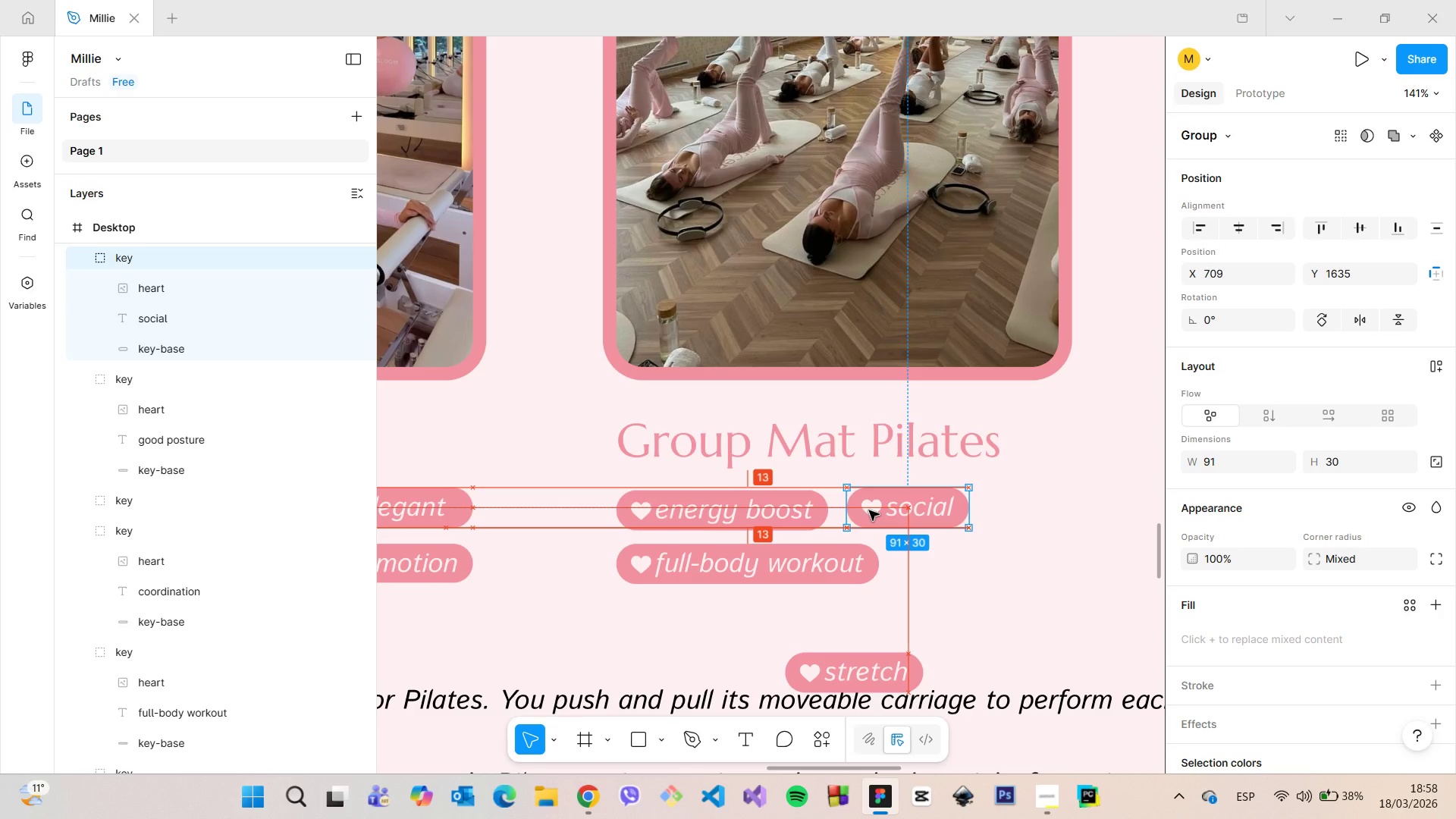 
hold_key(key=AltLeft, duration=0.75)
 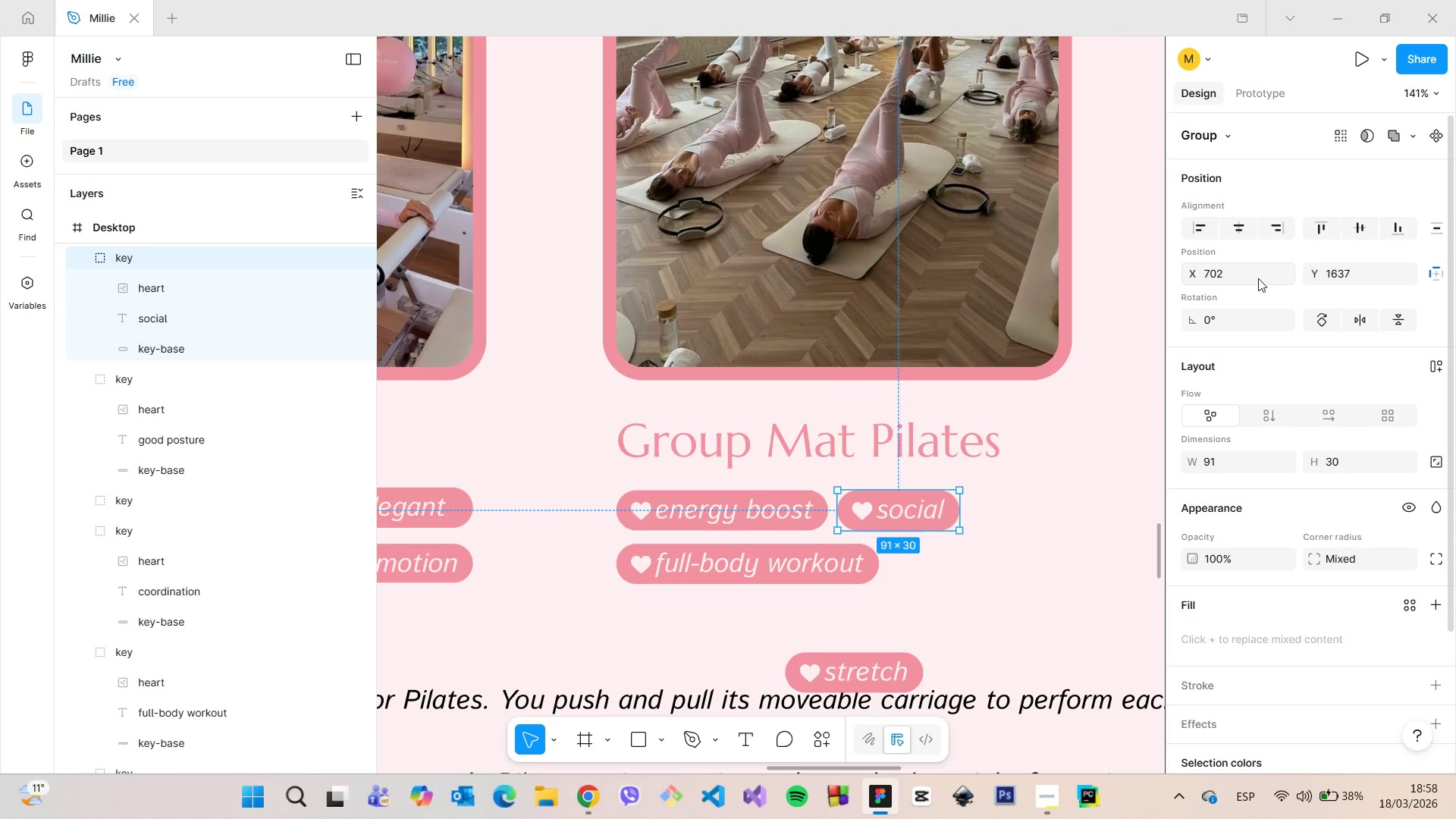 
left_click_drag(start_coordinate=[1252, 280], to_coordinate=[1217, 283])
 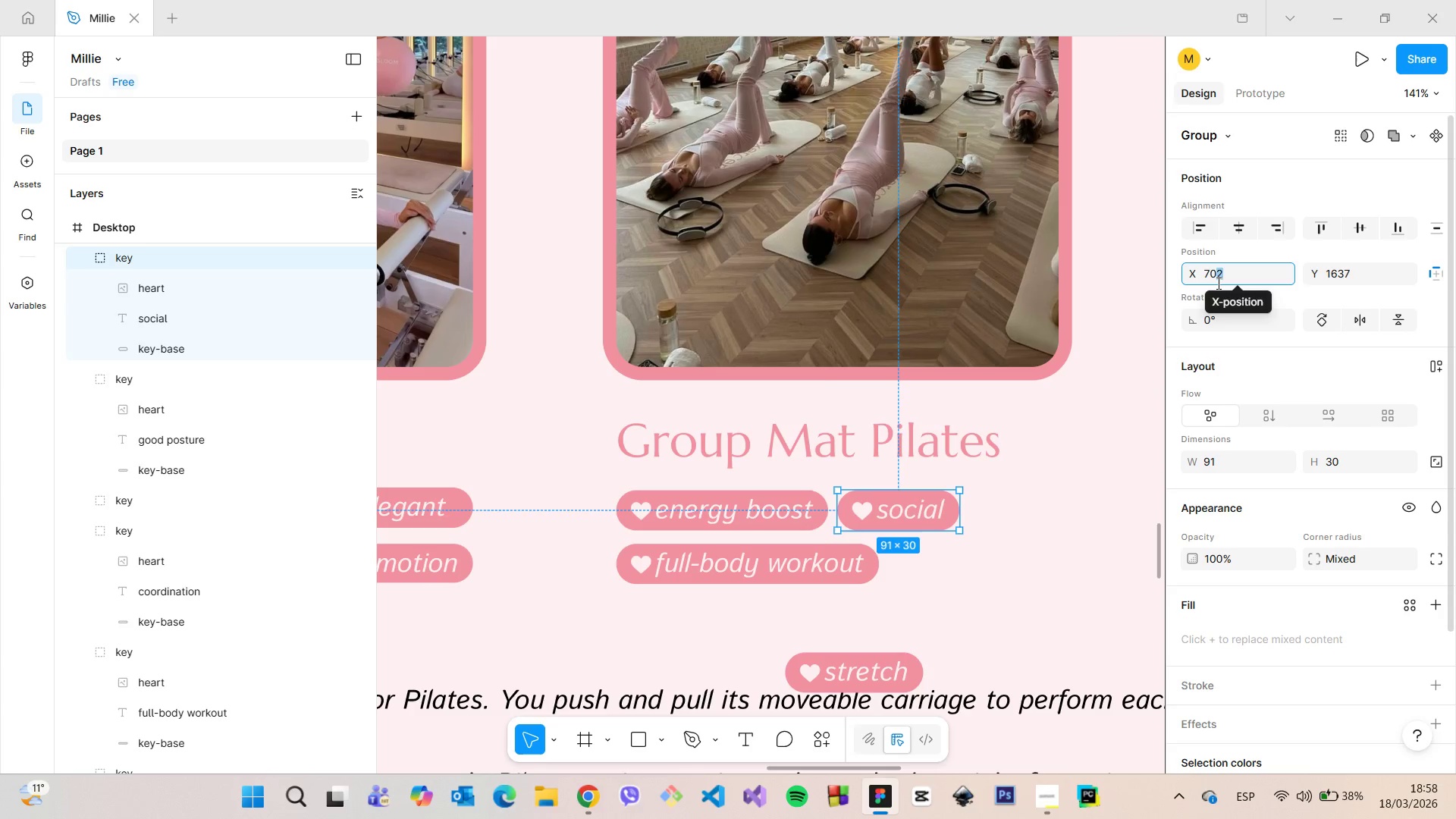 
key(5)
 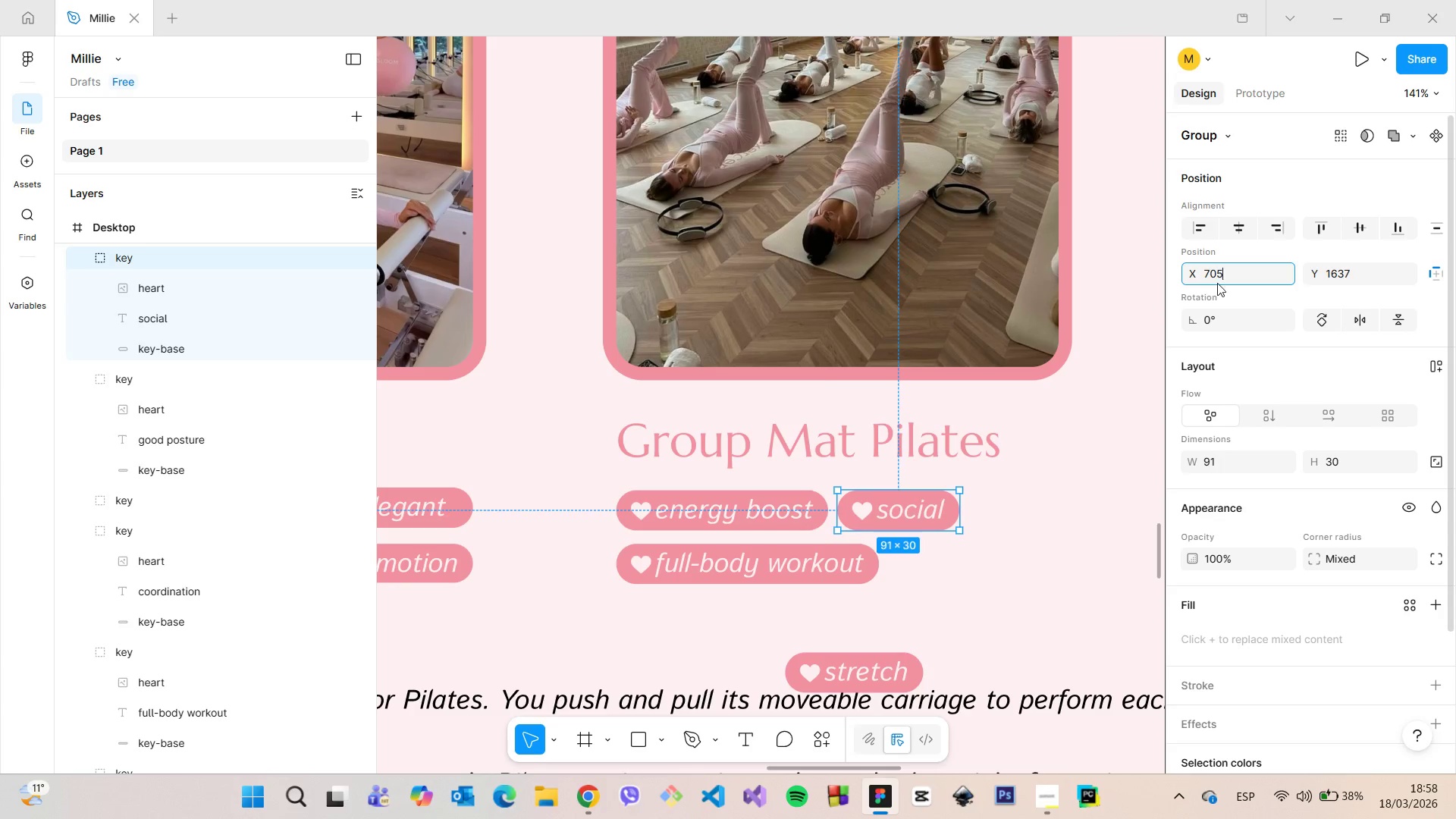 
key(Enter)
 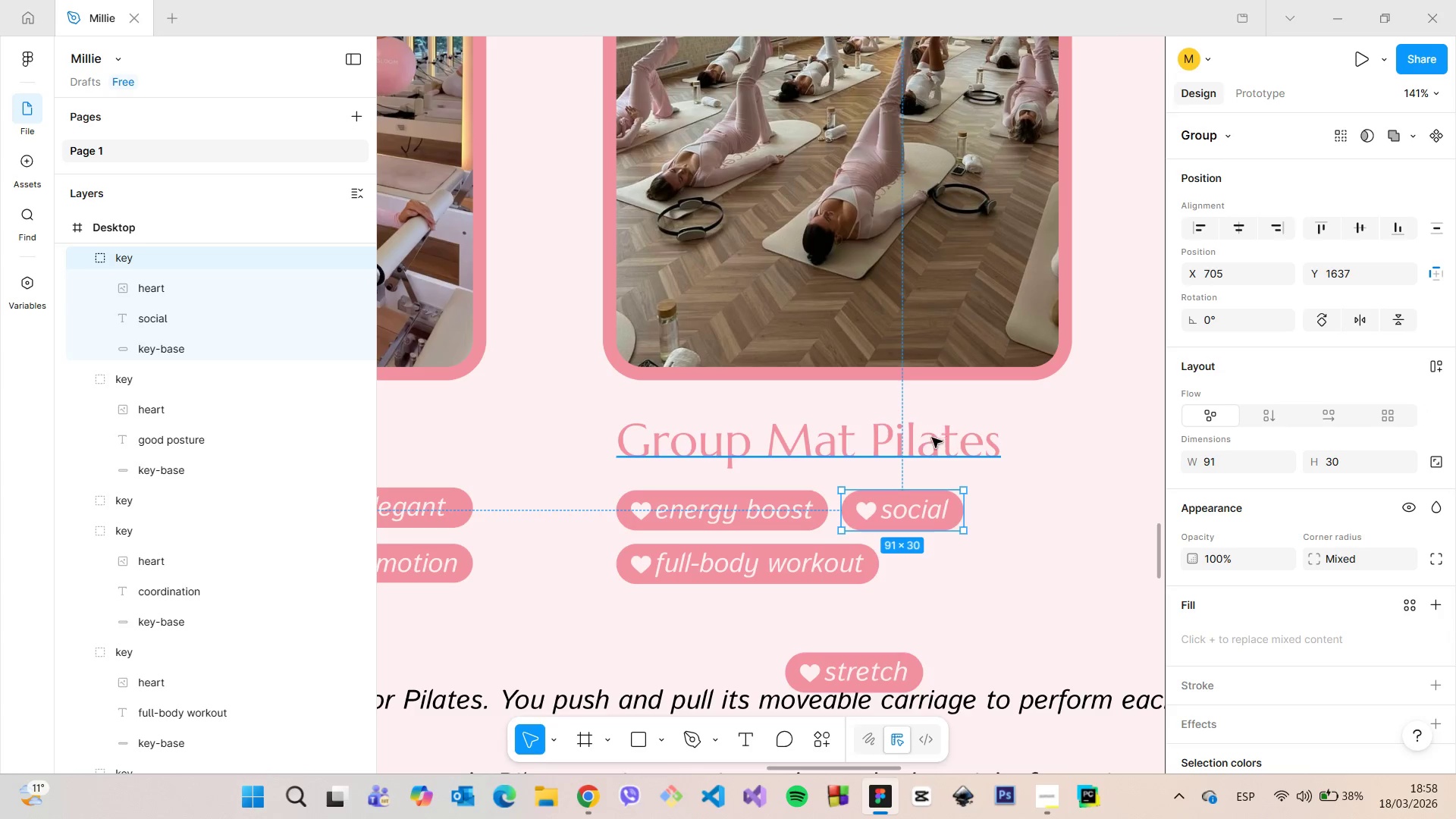 
hold_key(key=AltLeft, duration=0.89)
 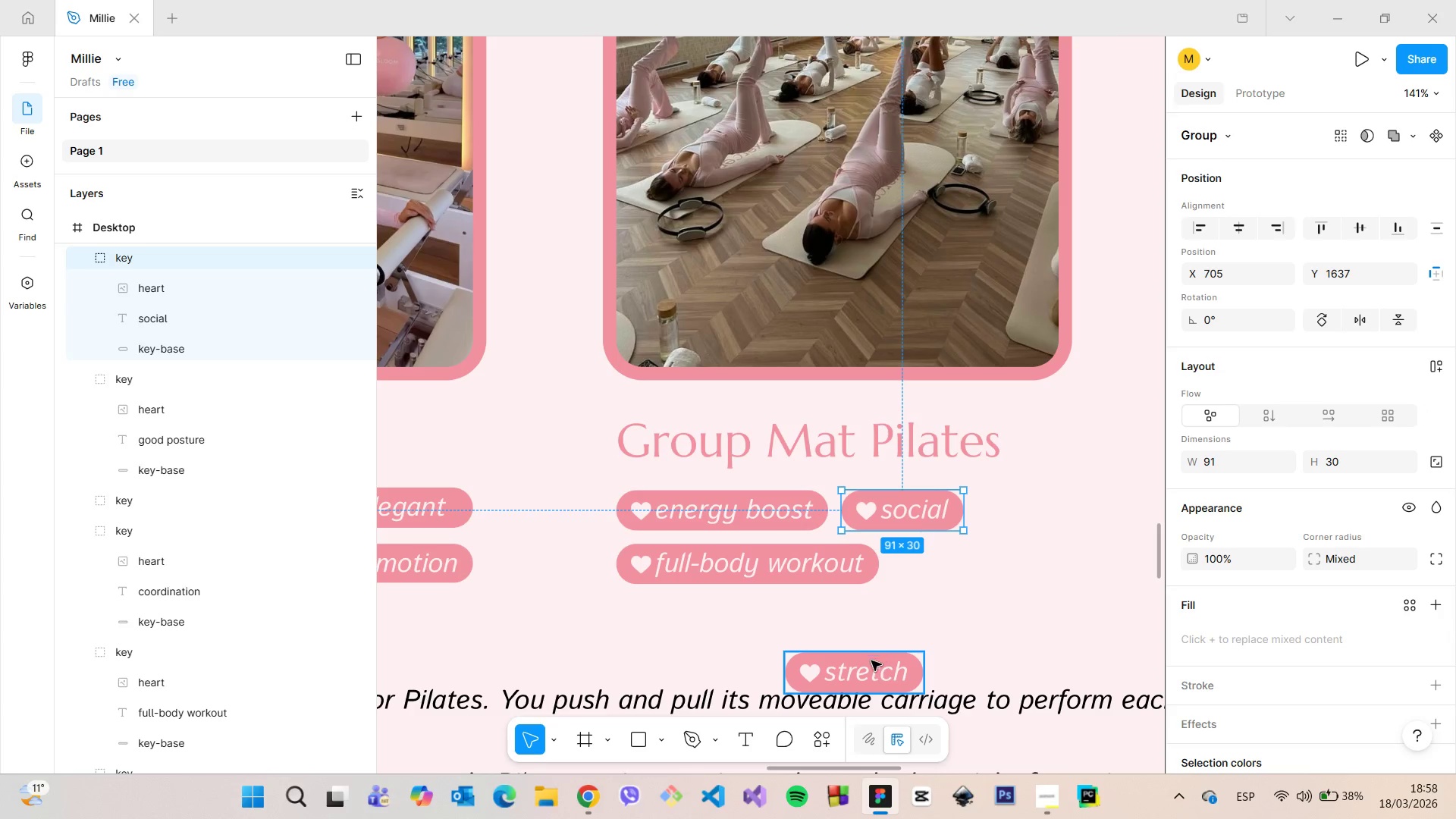 
hold_key(key=AltLeft, duration=8.36)
left_click([871, 661])
 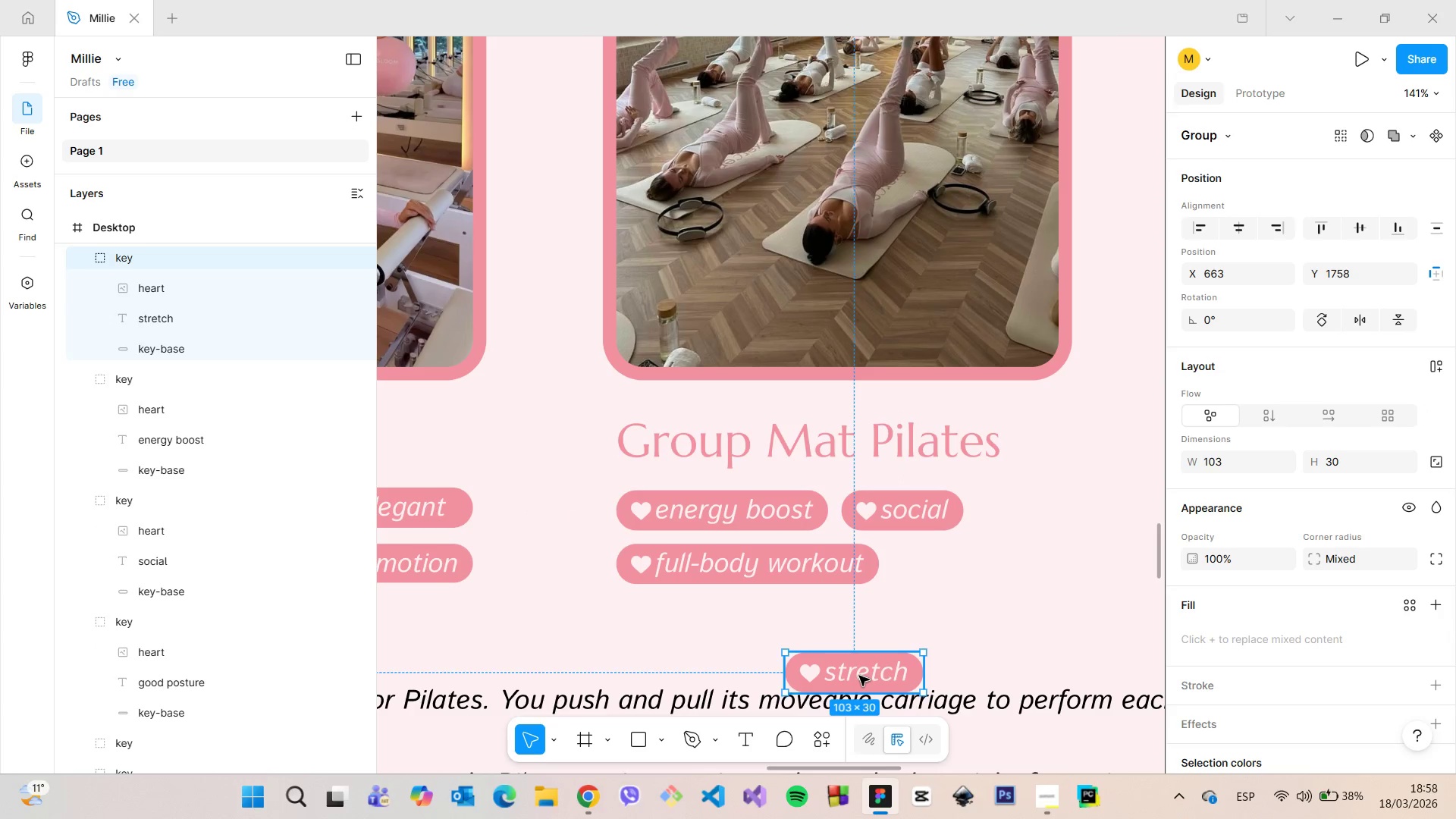 
left_click_drag(start_coordinate=[861, 677], to_coordinate=[965, 569])
 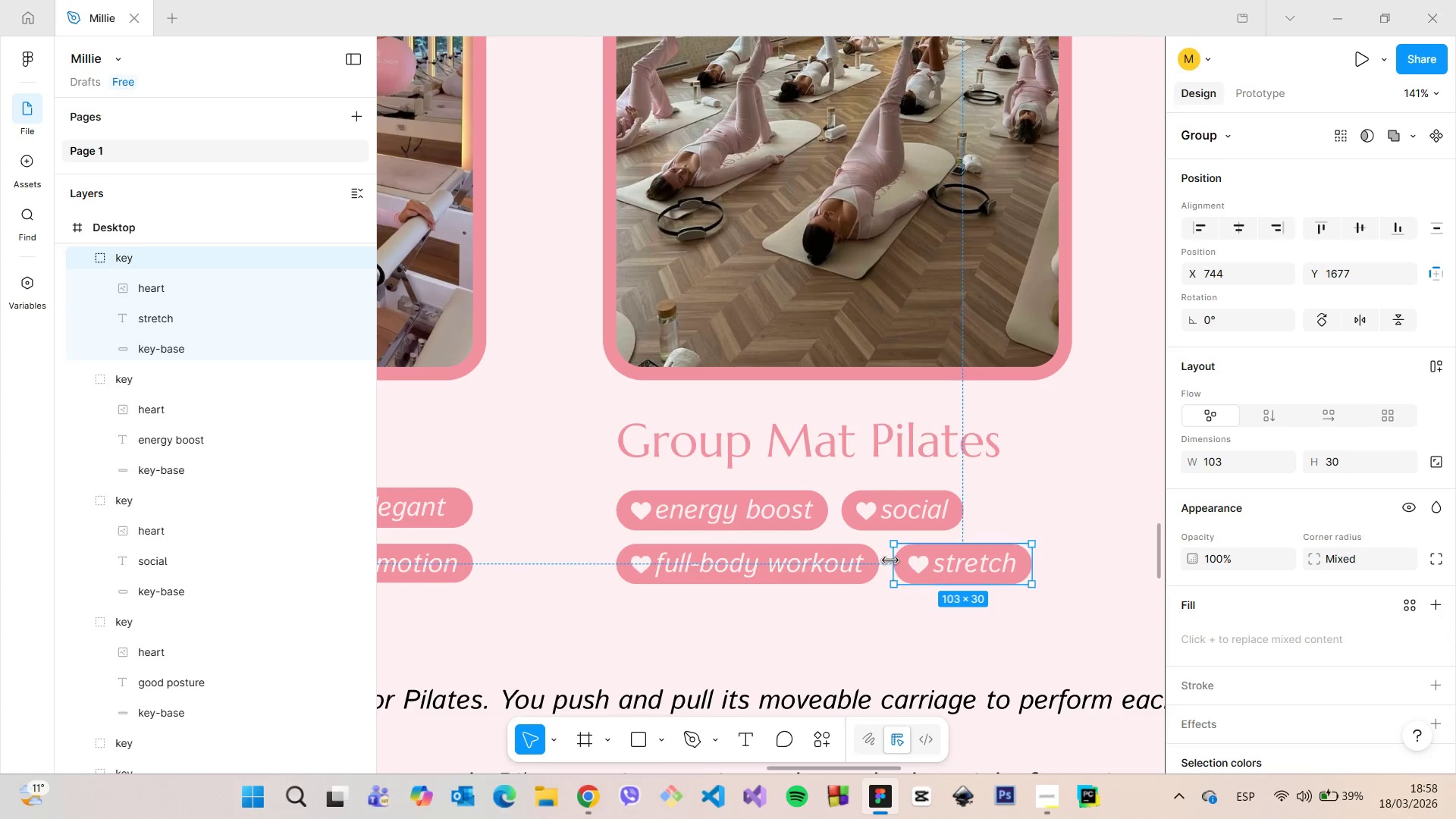 
hold_key(key=AltLeft, duration=0.88)
 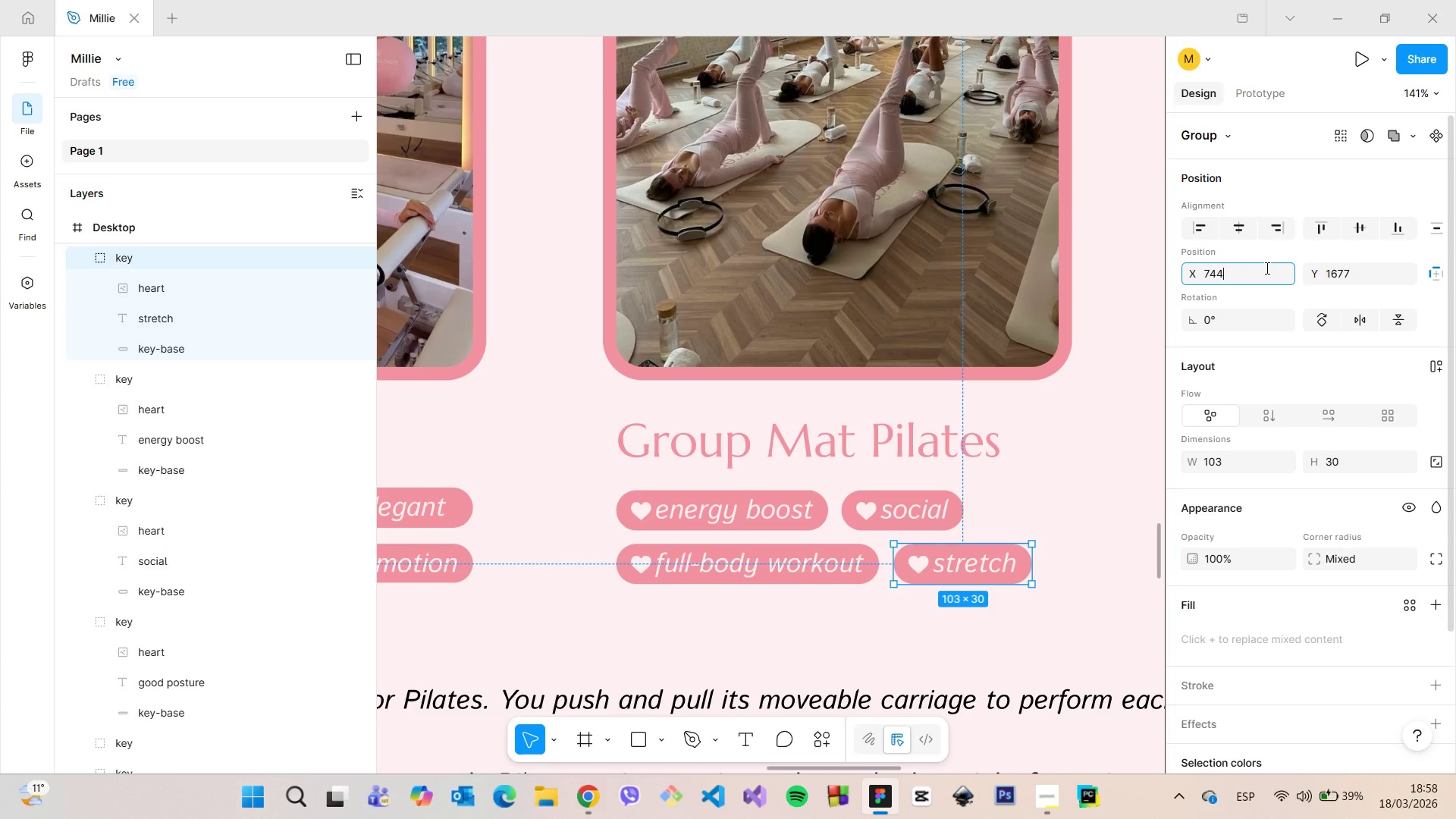 
left_click([1266, 268])
 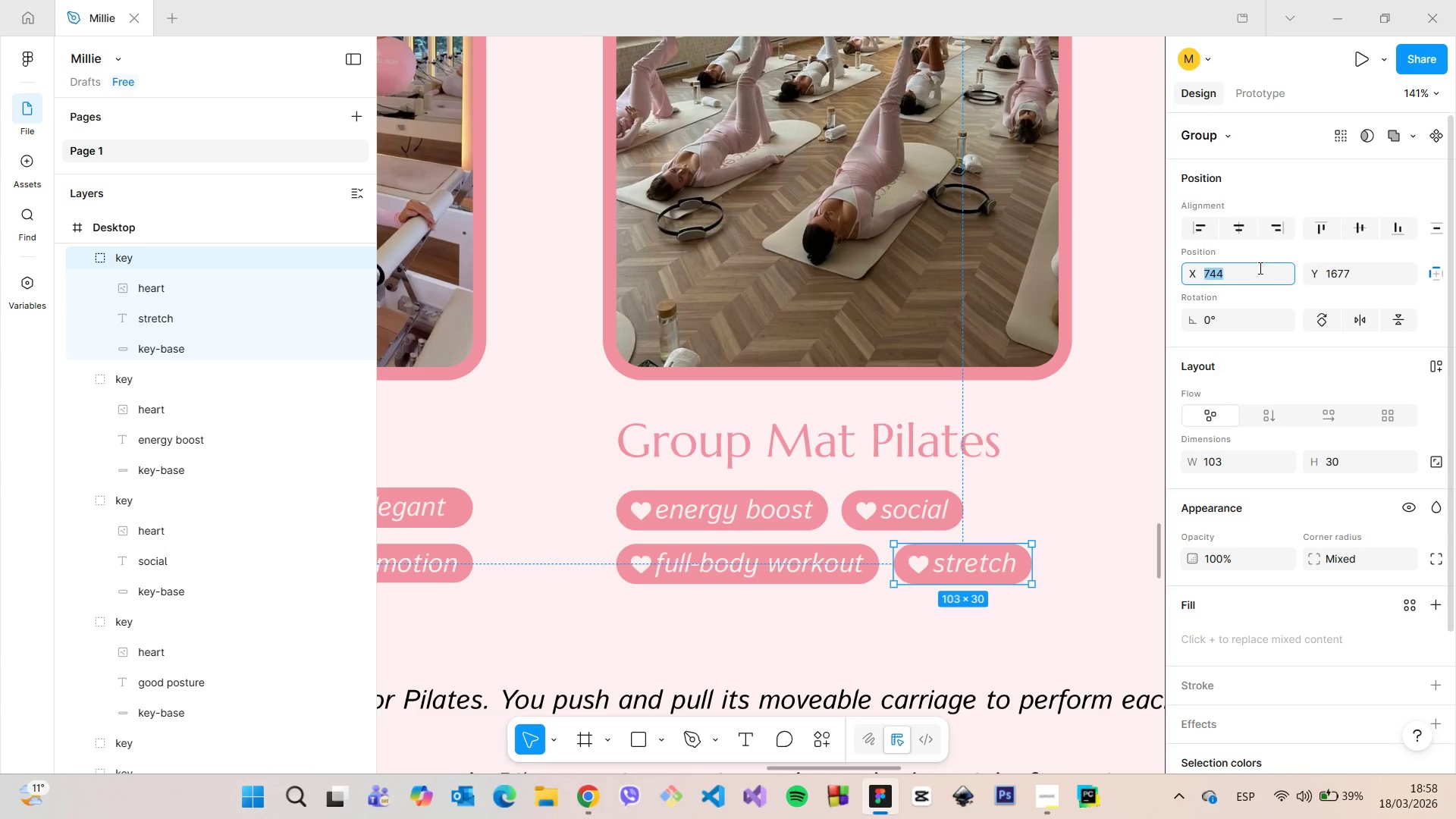 
key(ArrowDown)
 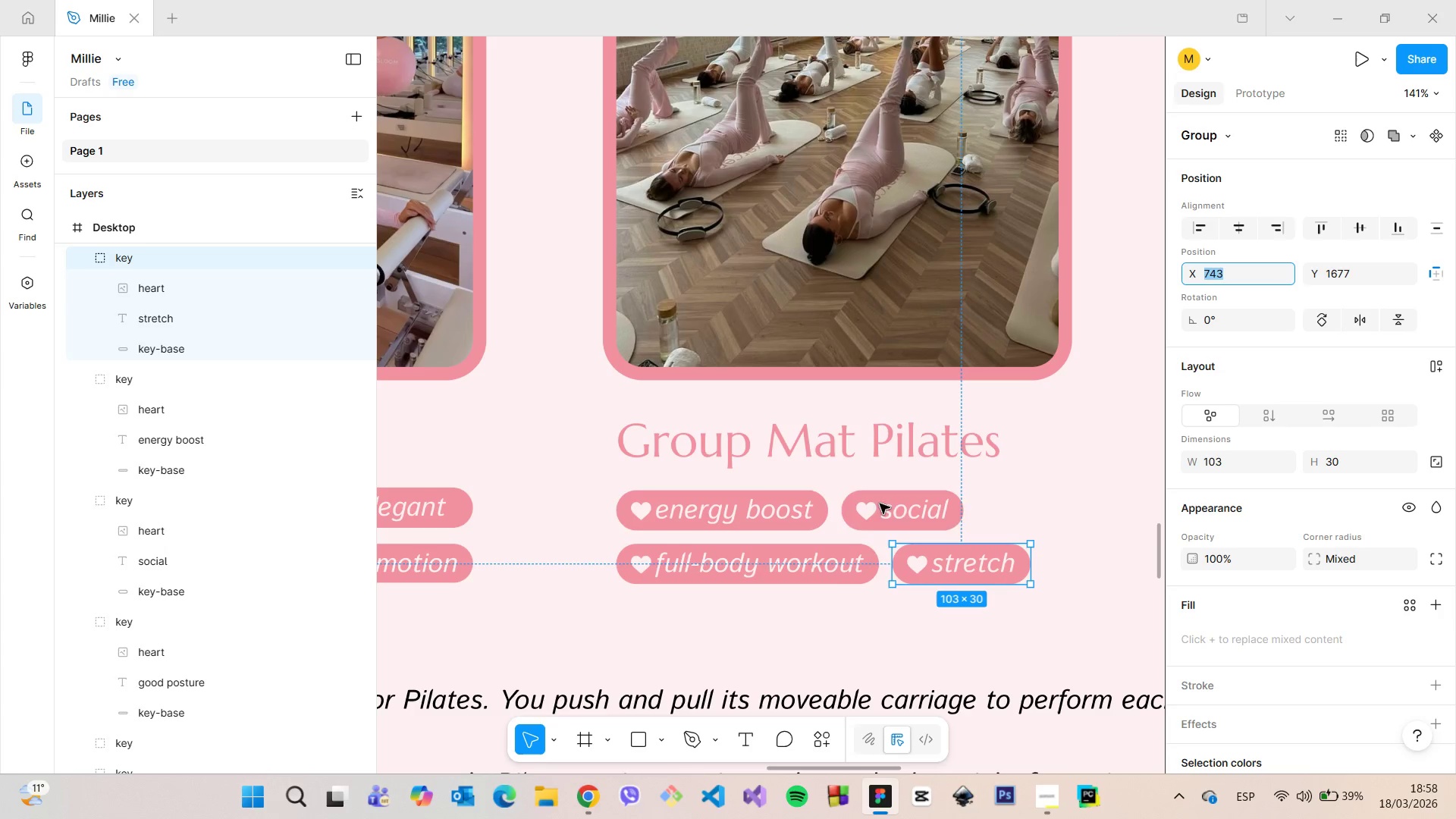 
hold_key(key=AltLeft, duration=0.73)
 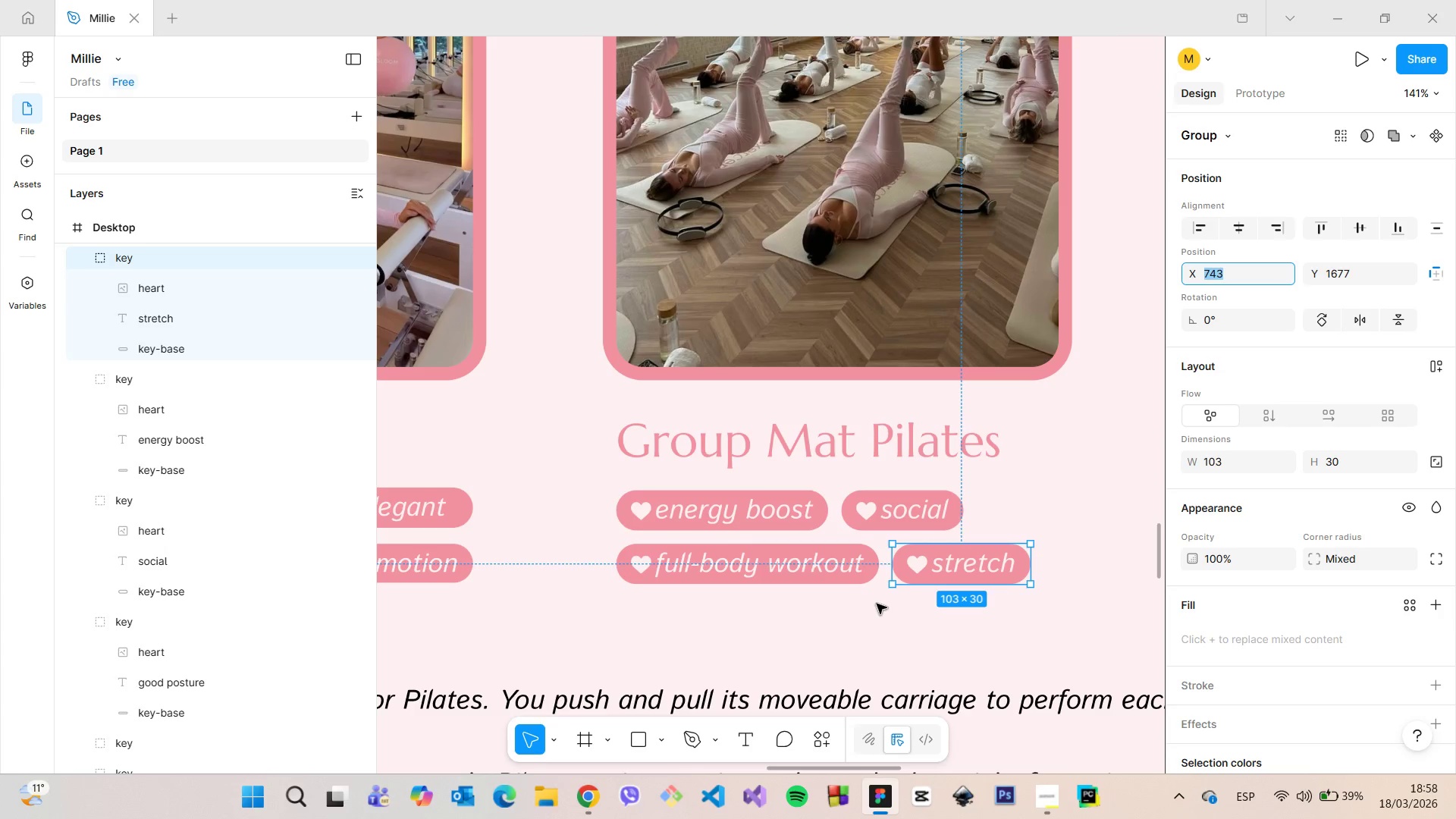 
left_click([877, 604])
 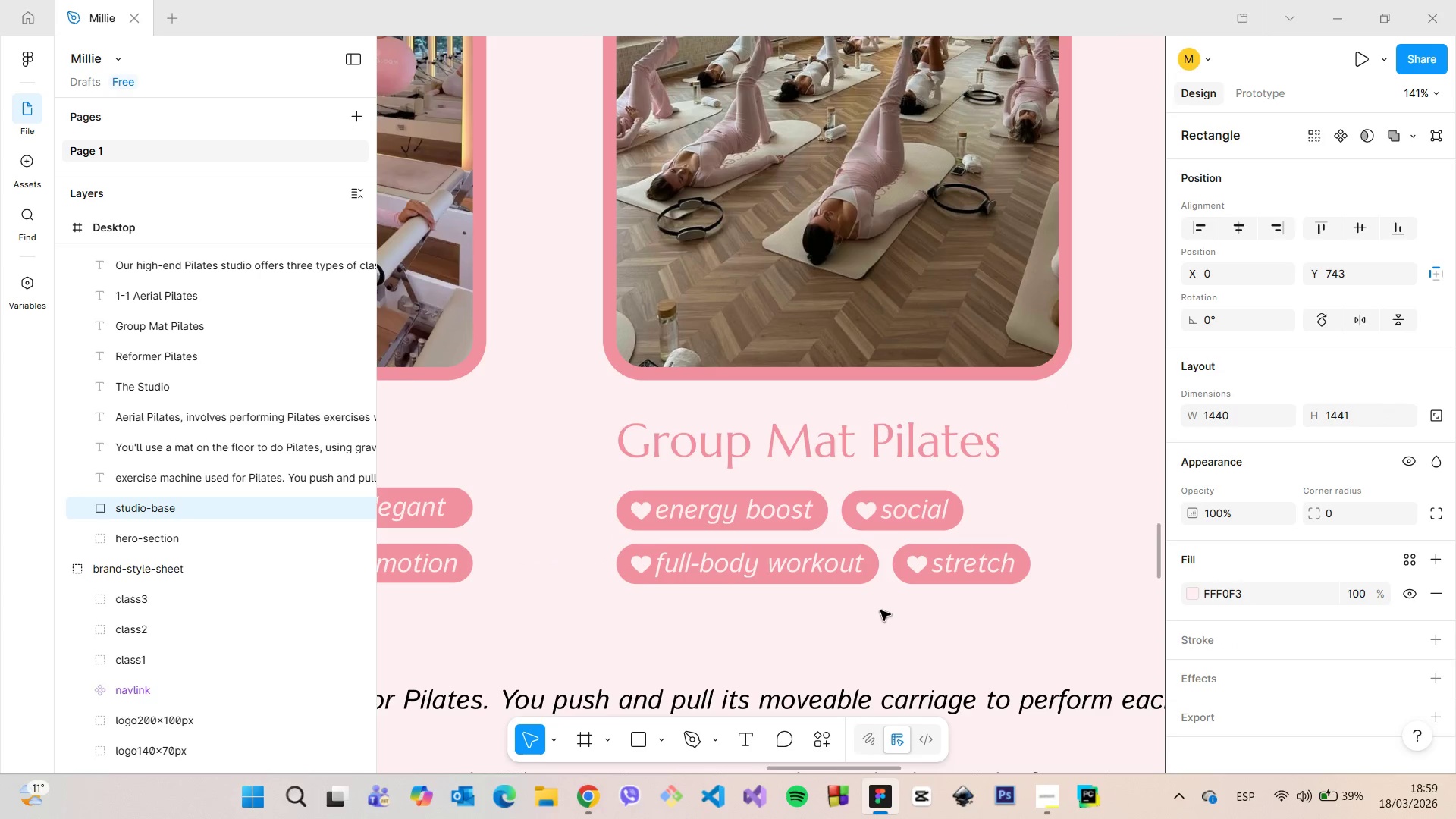 
scroll: coordinate [880, 610], scroll_direction: down, amount: 3.0
 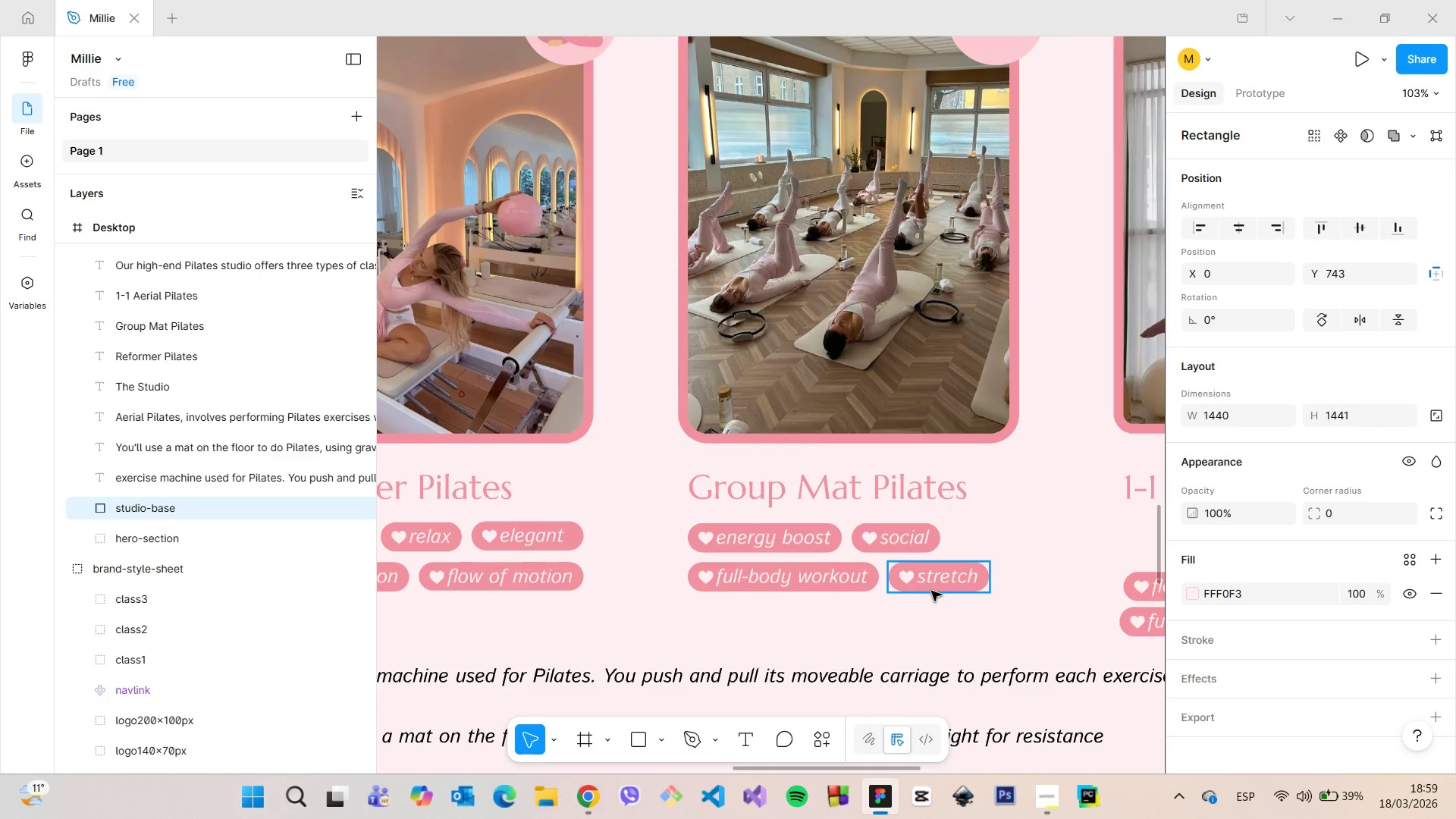 
left_click([931, 591])
 